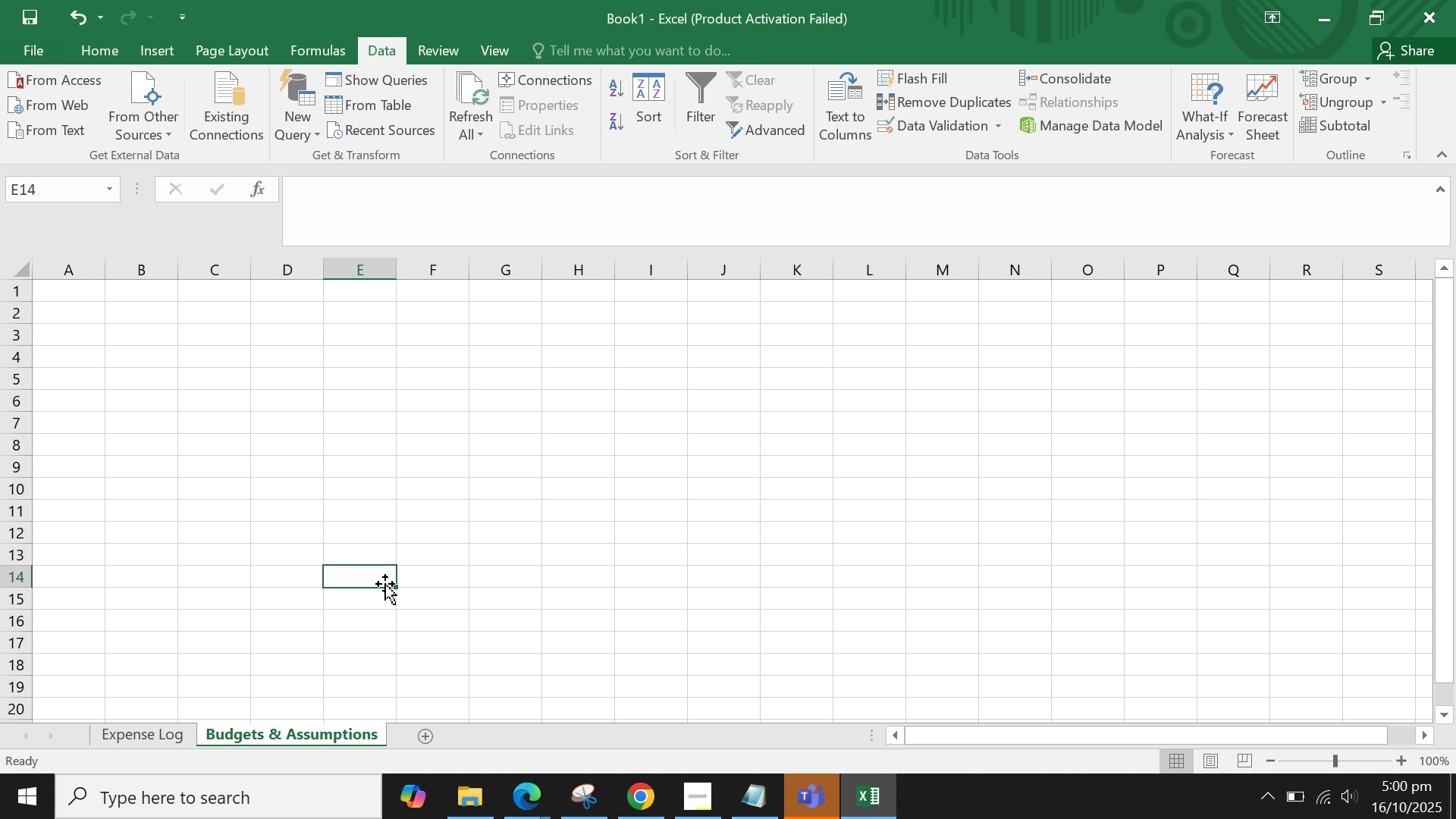 
left_click([518, 384])
 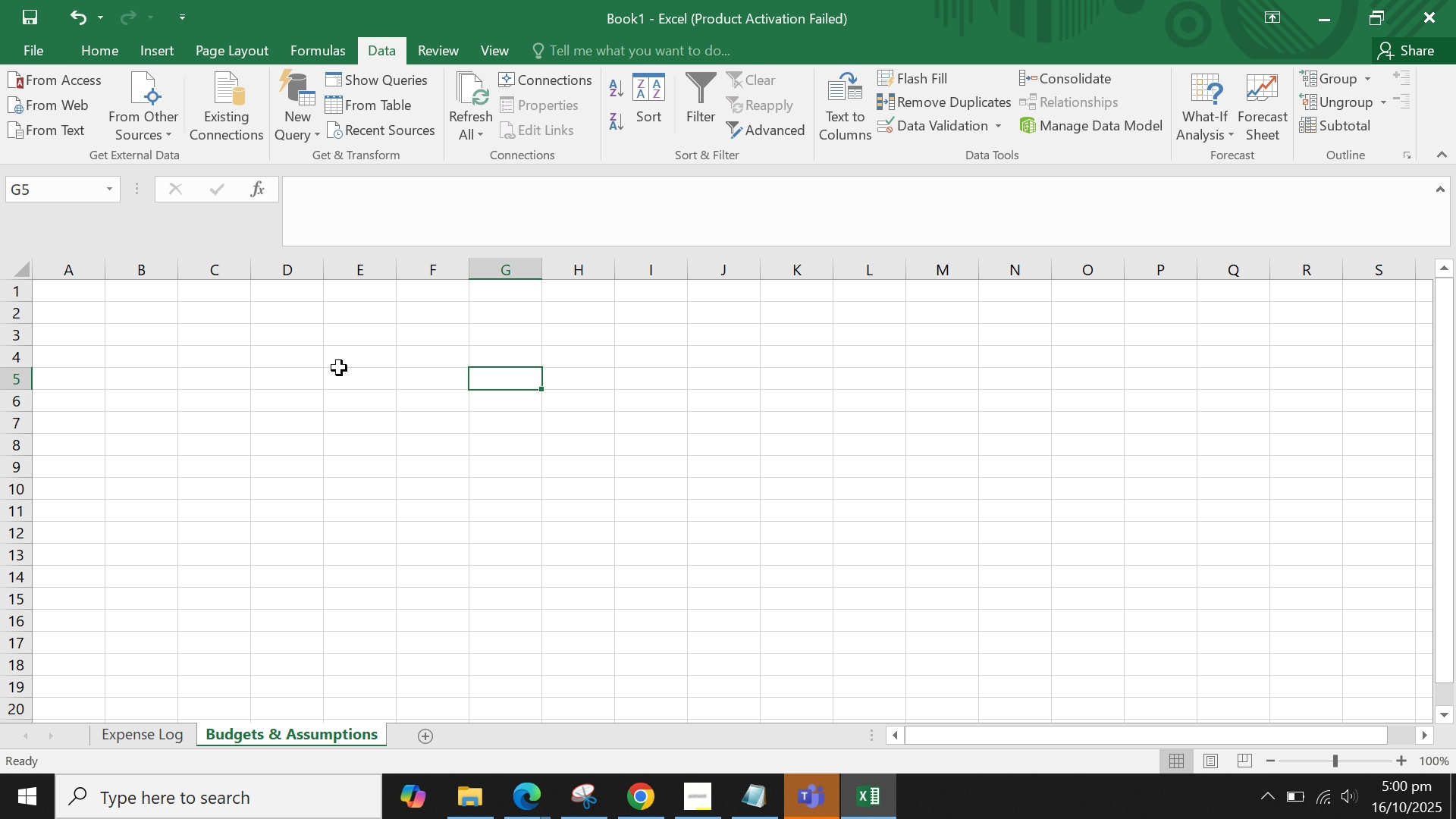 
scroll: coordinate [354, 368], scroll_direction: up, amount: 5.0
 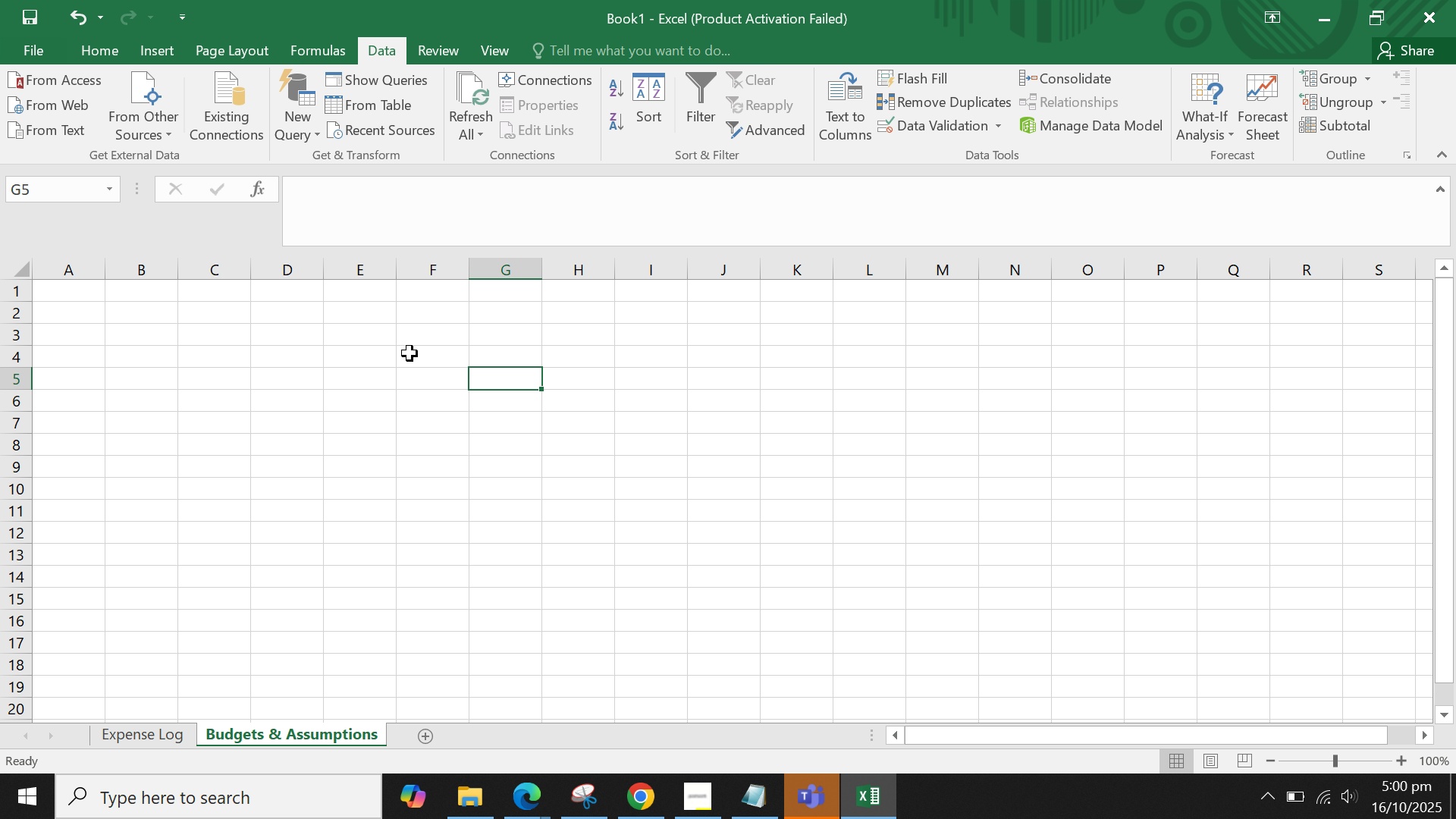 
wait(7.95)
 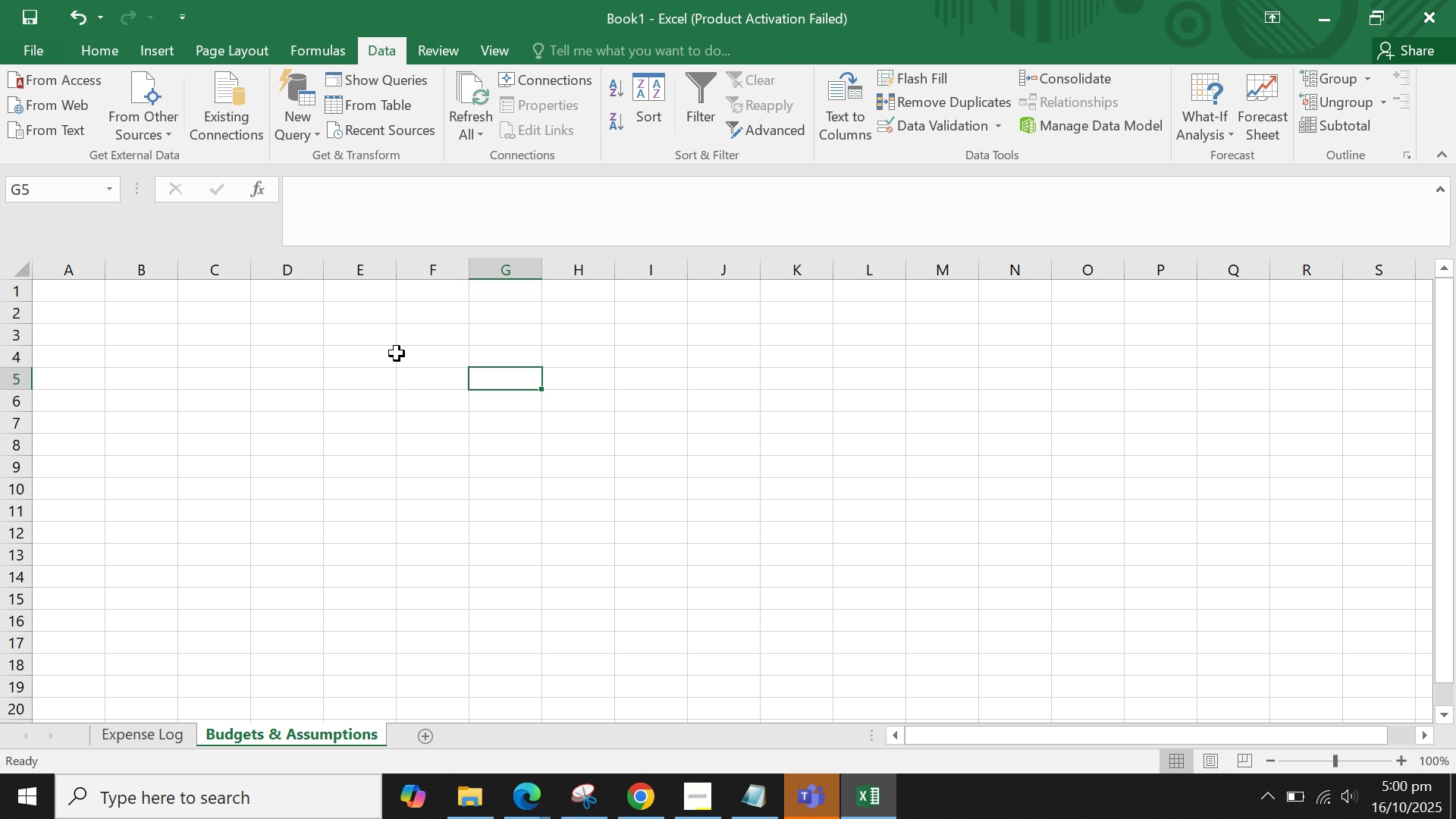 
left_click([194, 313])
 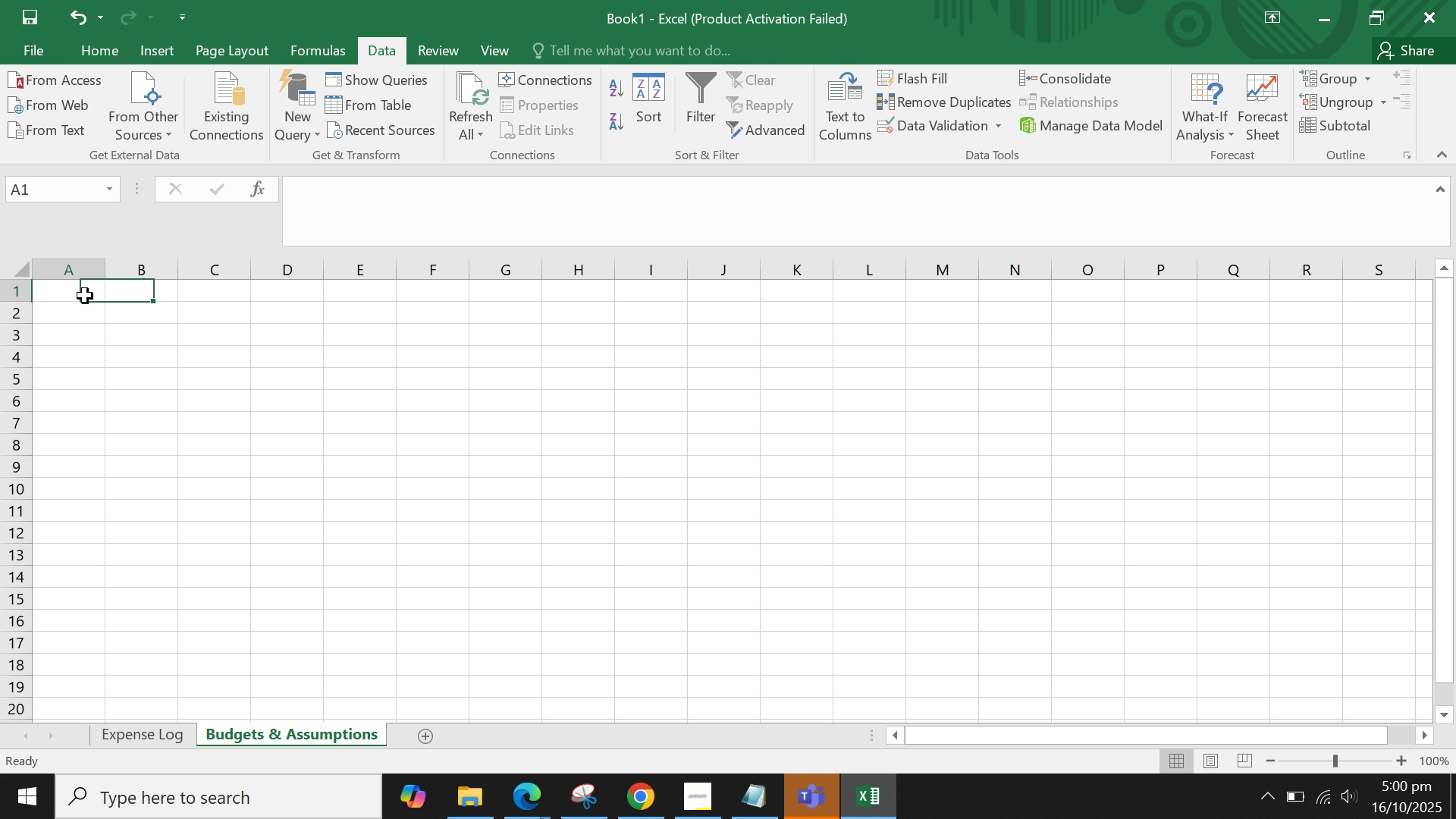 
double_click([85, 296])
 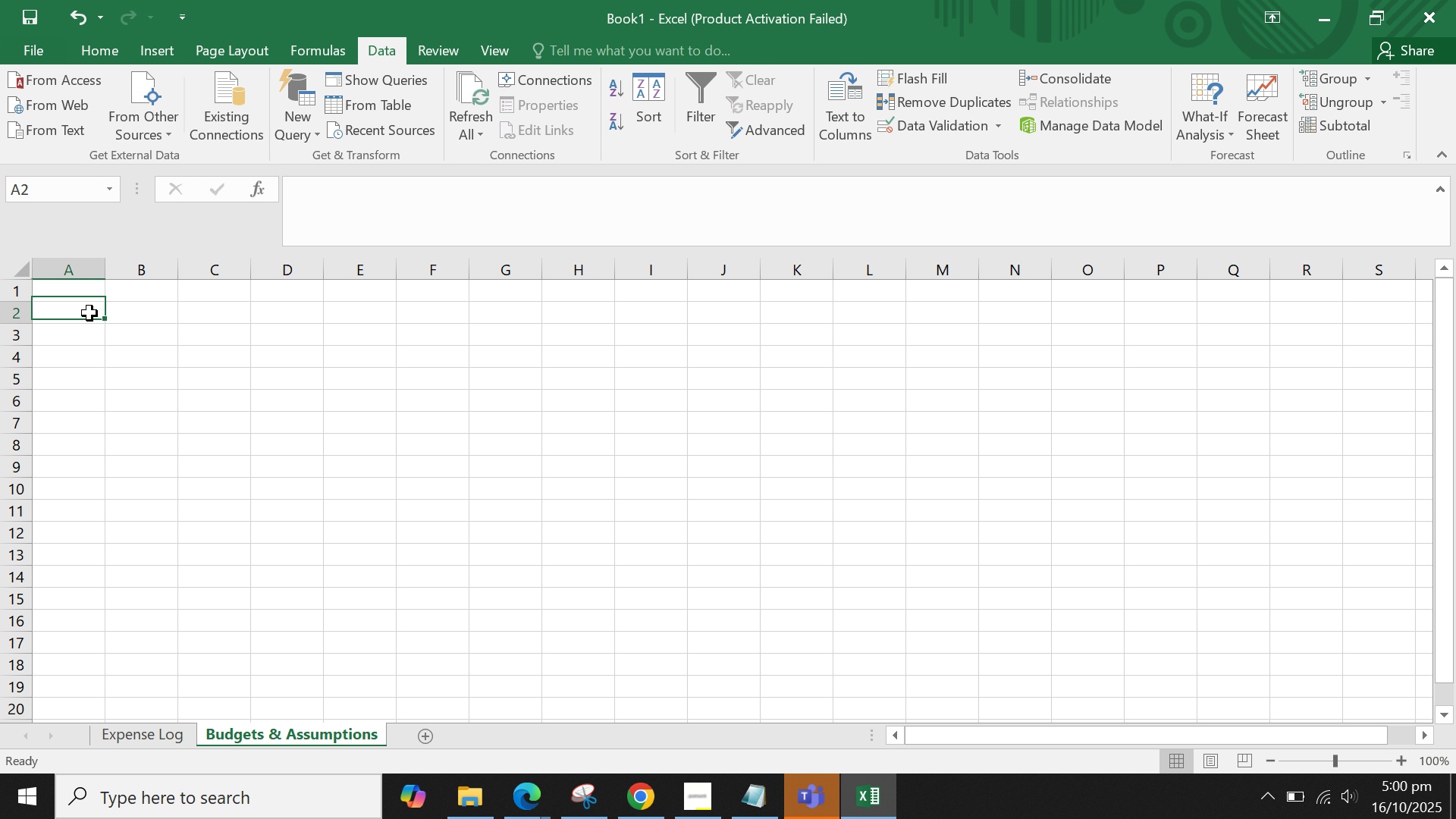 
left_click([89, 313])
 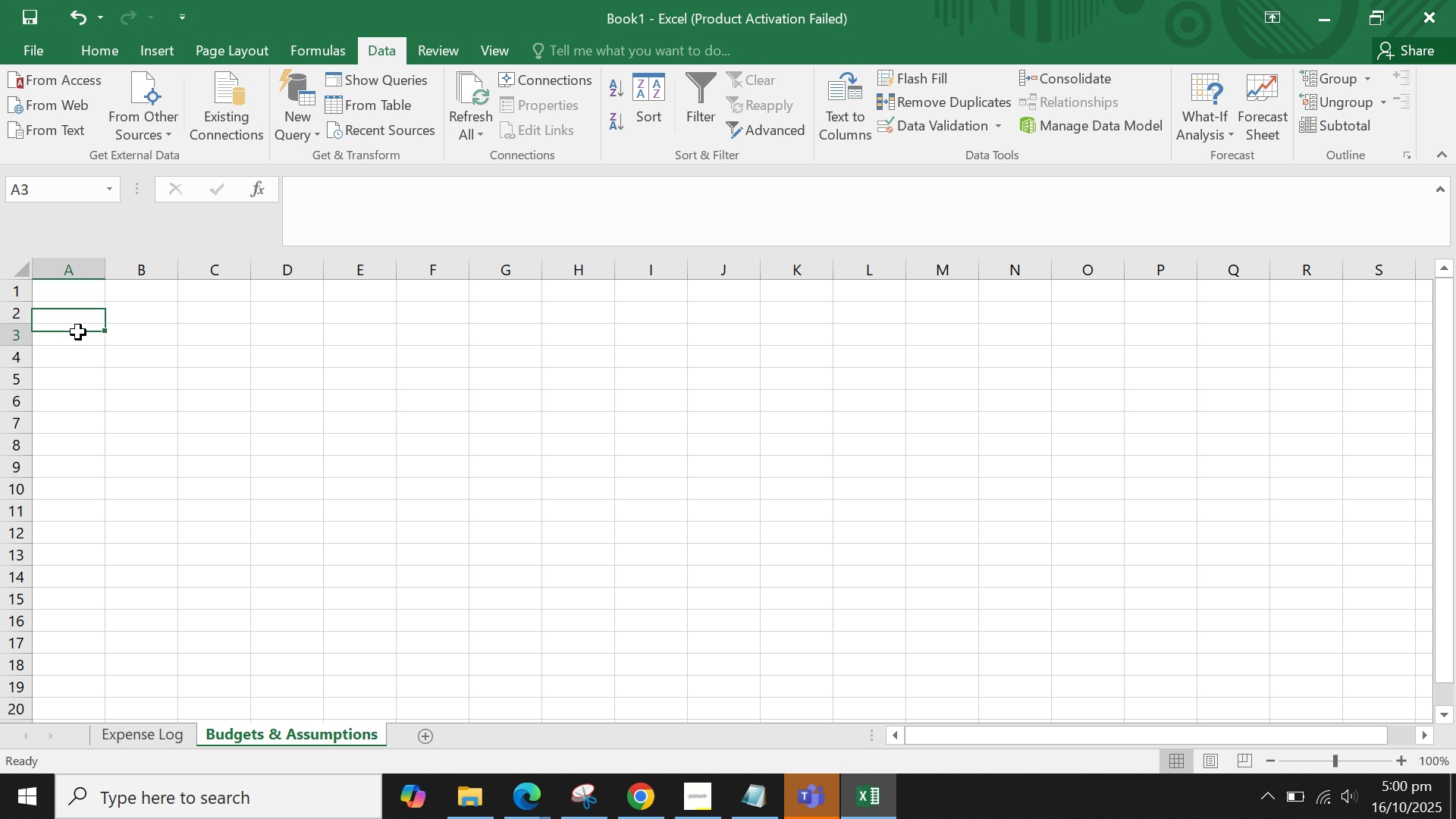 
left_click([78, 332])
 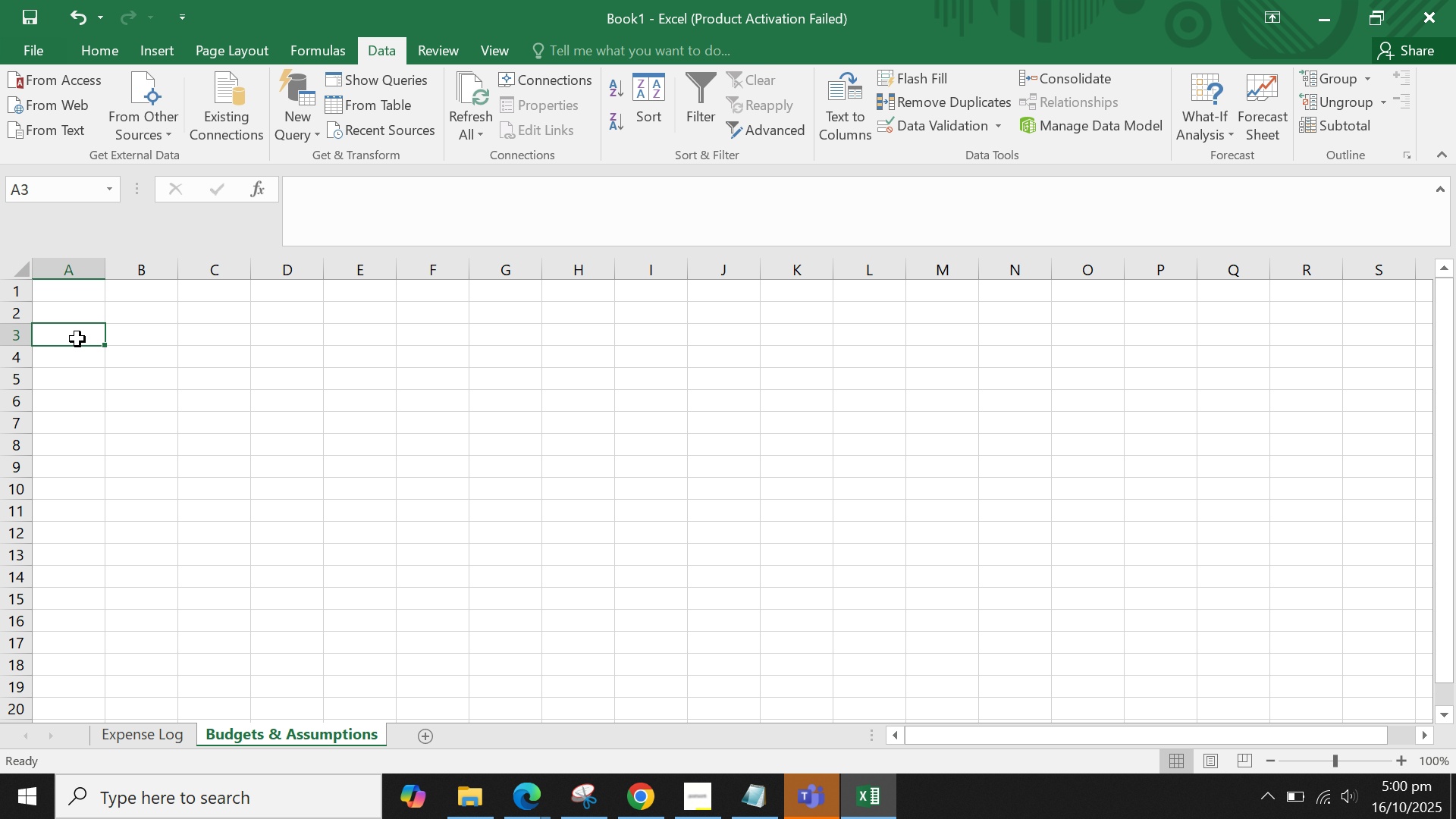 
wait(6.14)
 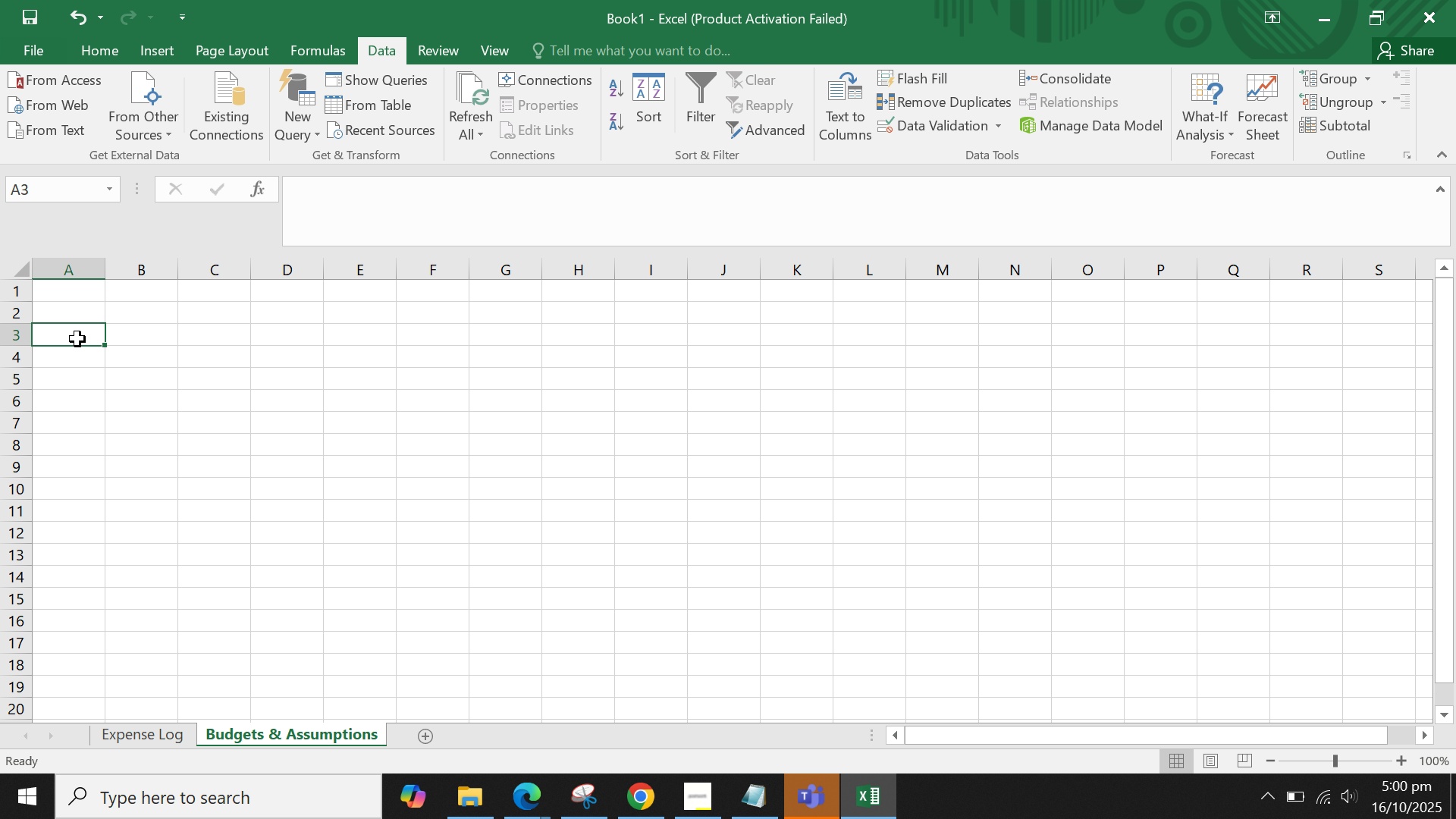 
type(Item)
key(Tab)
type(Value (USD))
key(Tab)
type(Notes)
 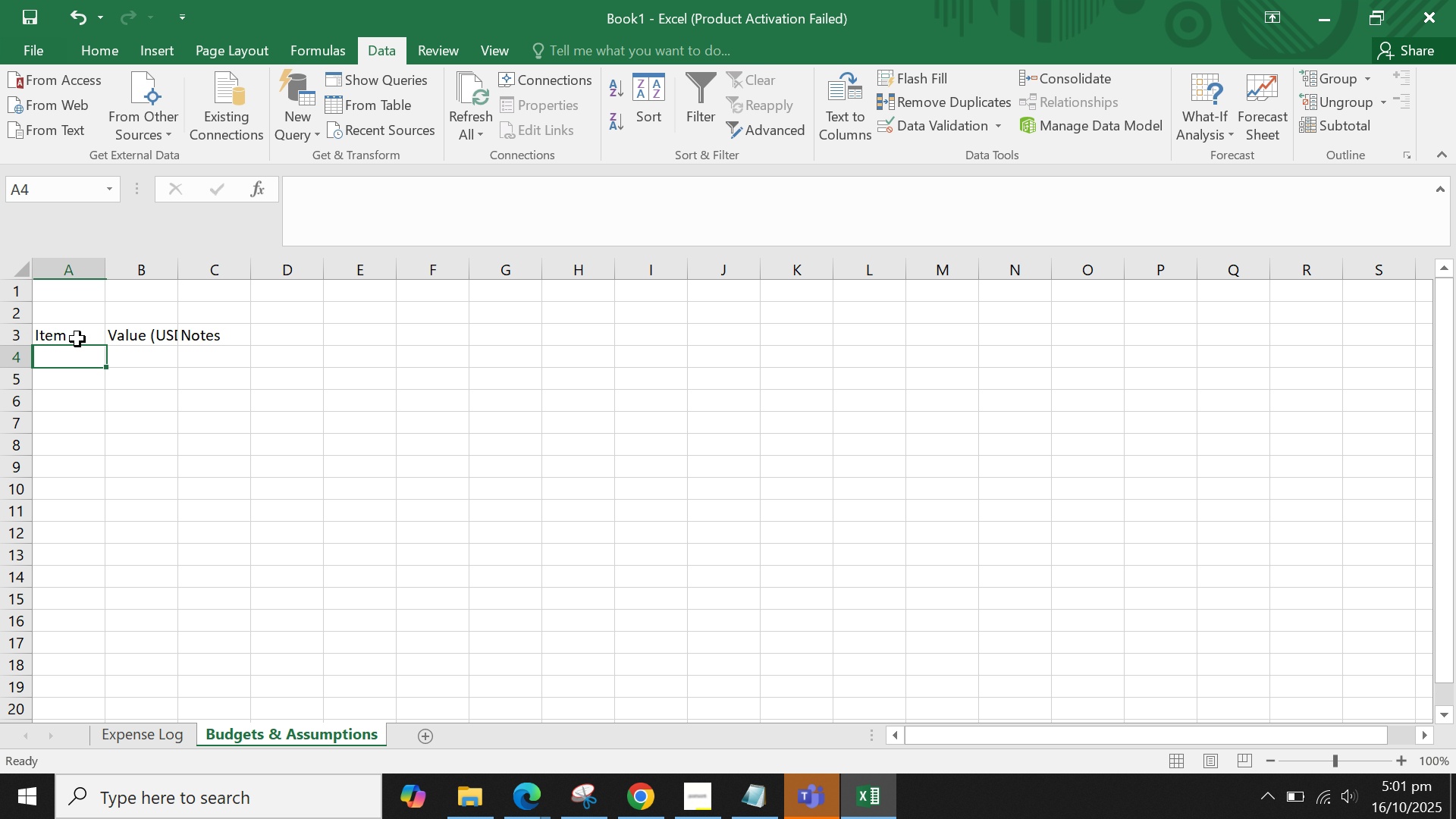 
 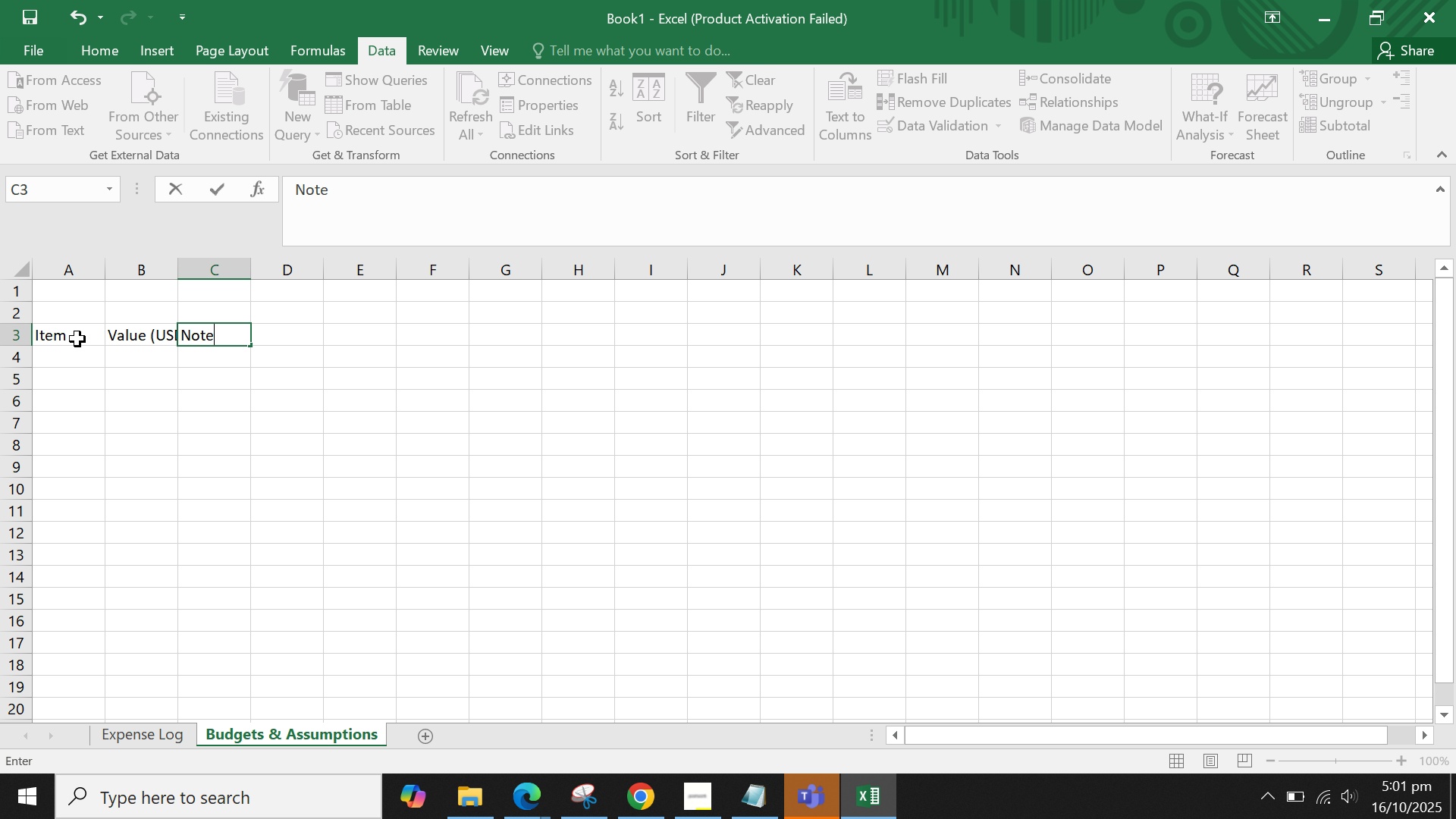 
key(Enter)
 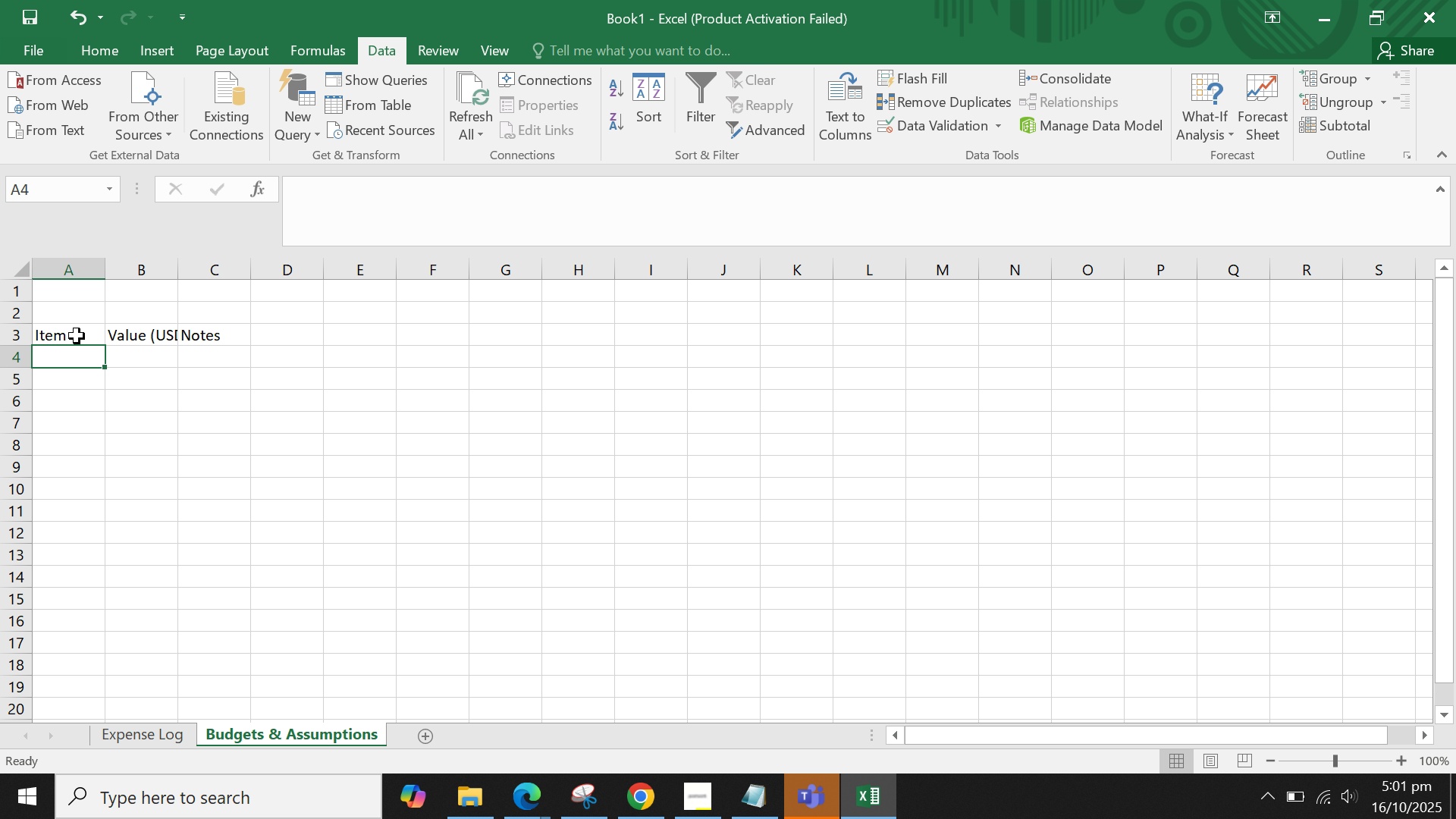 
scroll: coordinate [77, 339], scroll_direction: up, amount: 1.0
 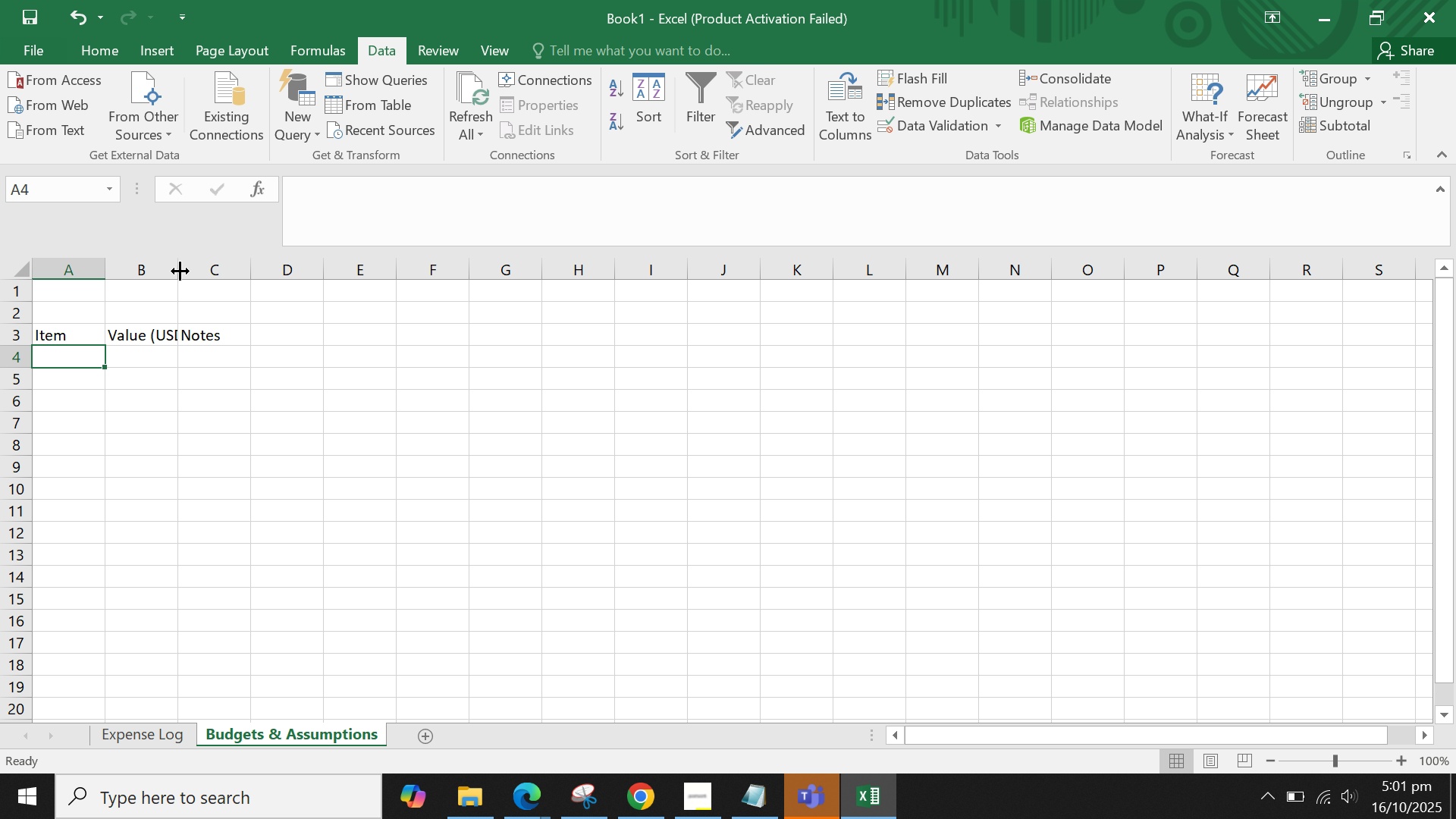 
double_click([180, 271])
 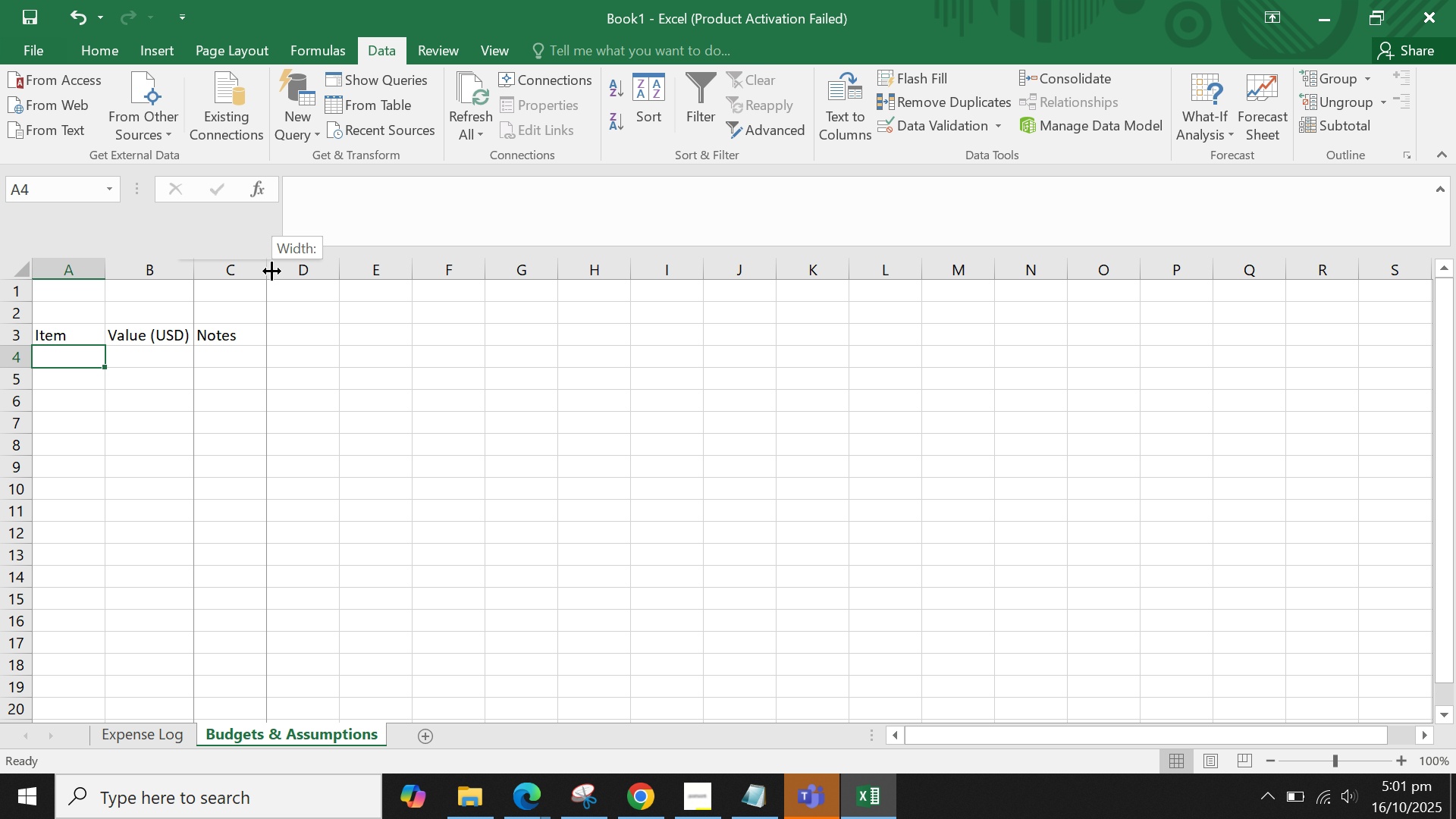 
mouse_move([342, 275])
 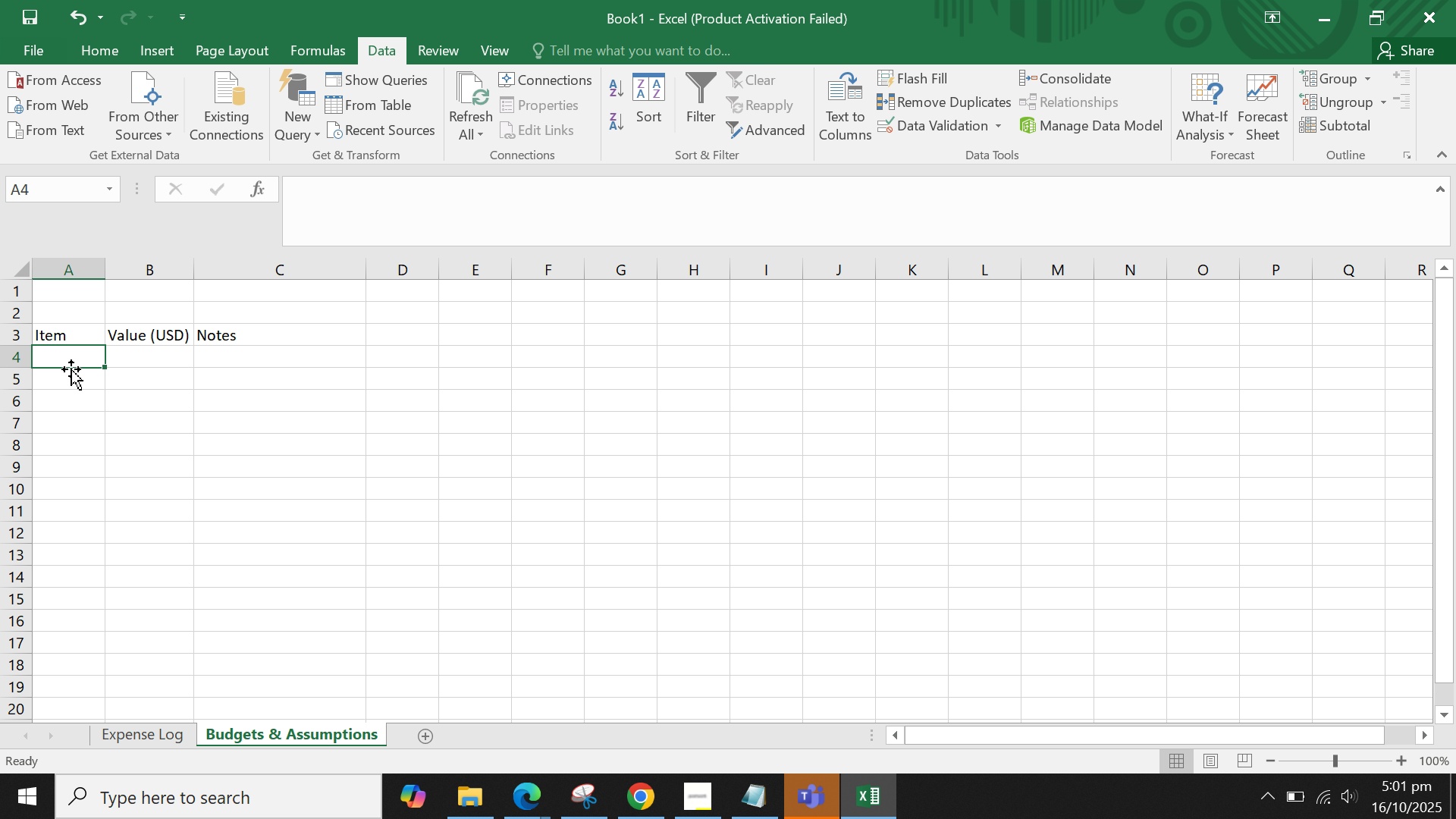 
left_click([71, 369])
 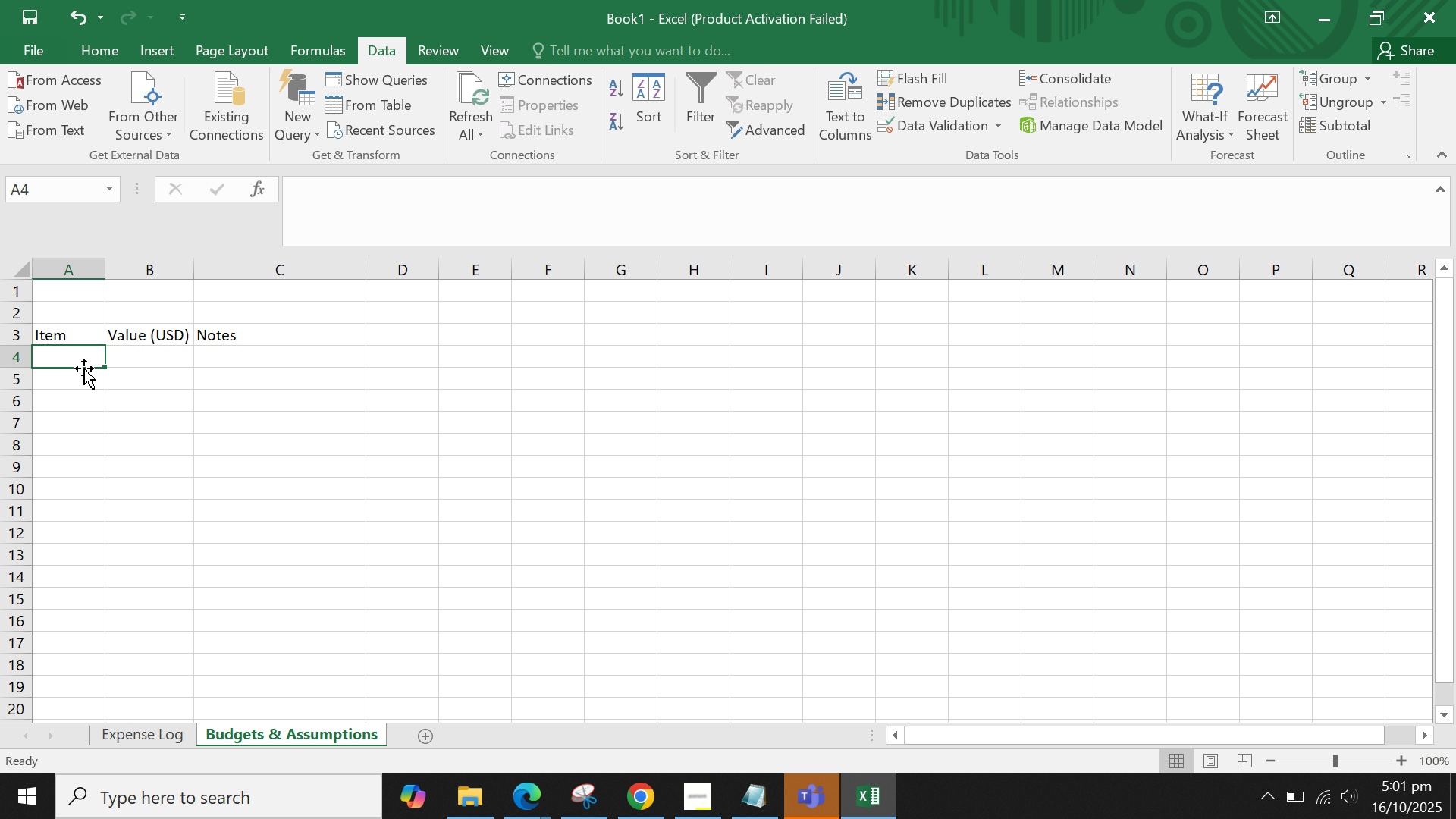 
left_click([84, 369])
 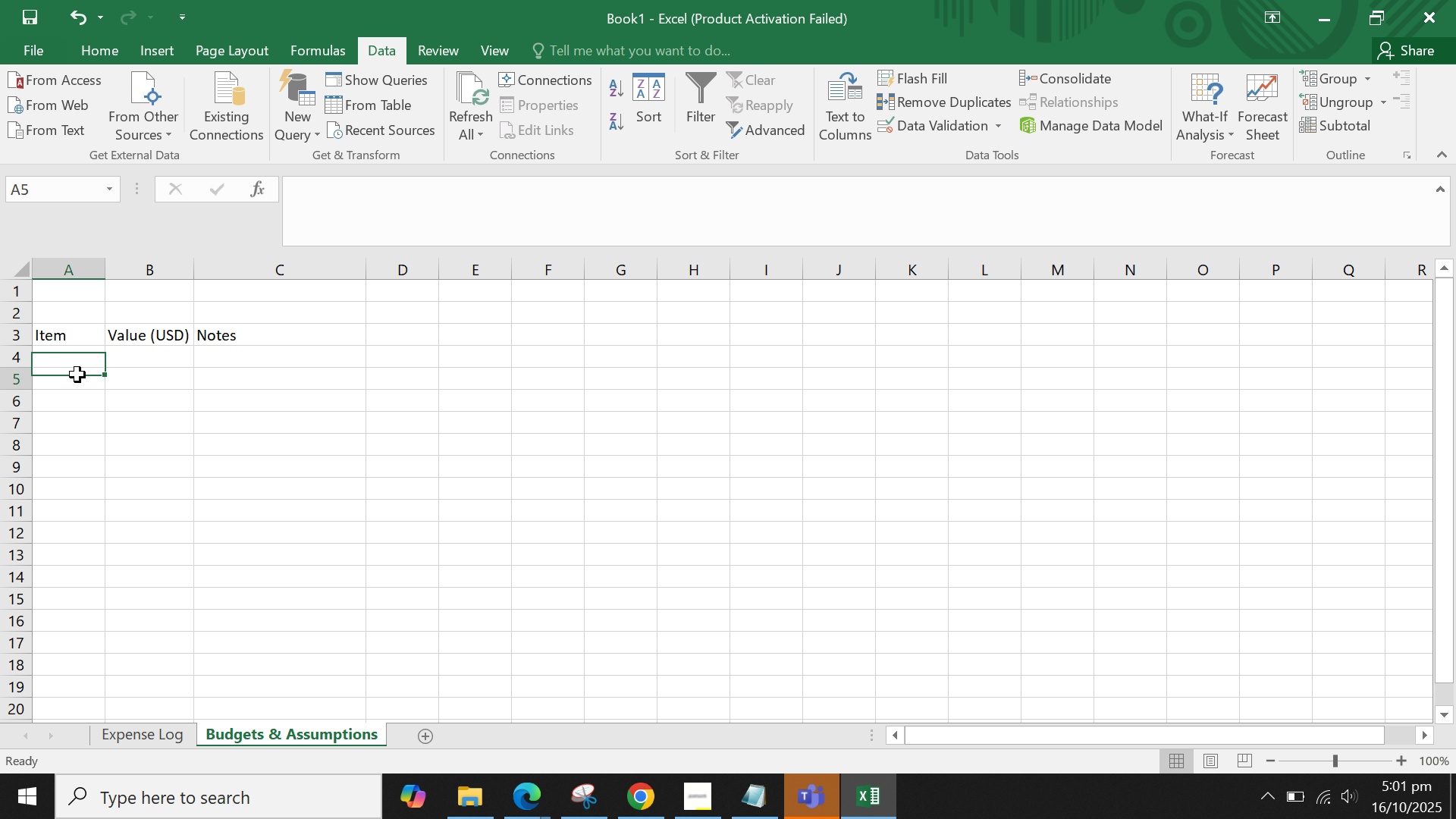 
left_click([77, 375])
 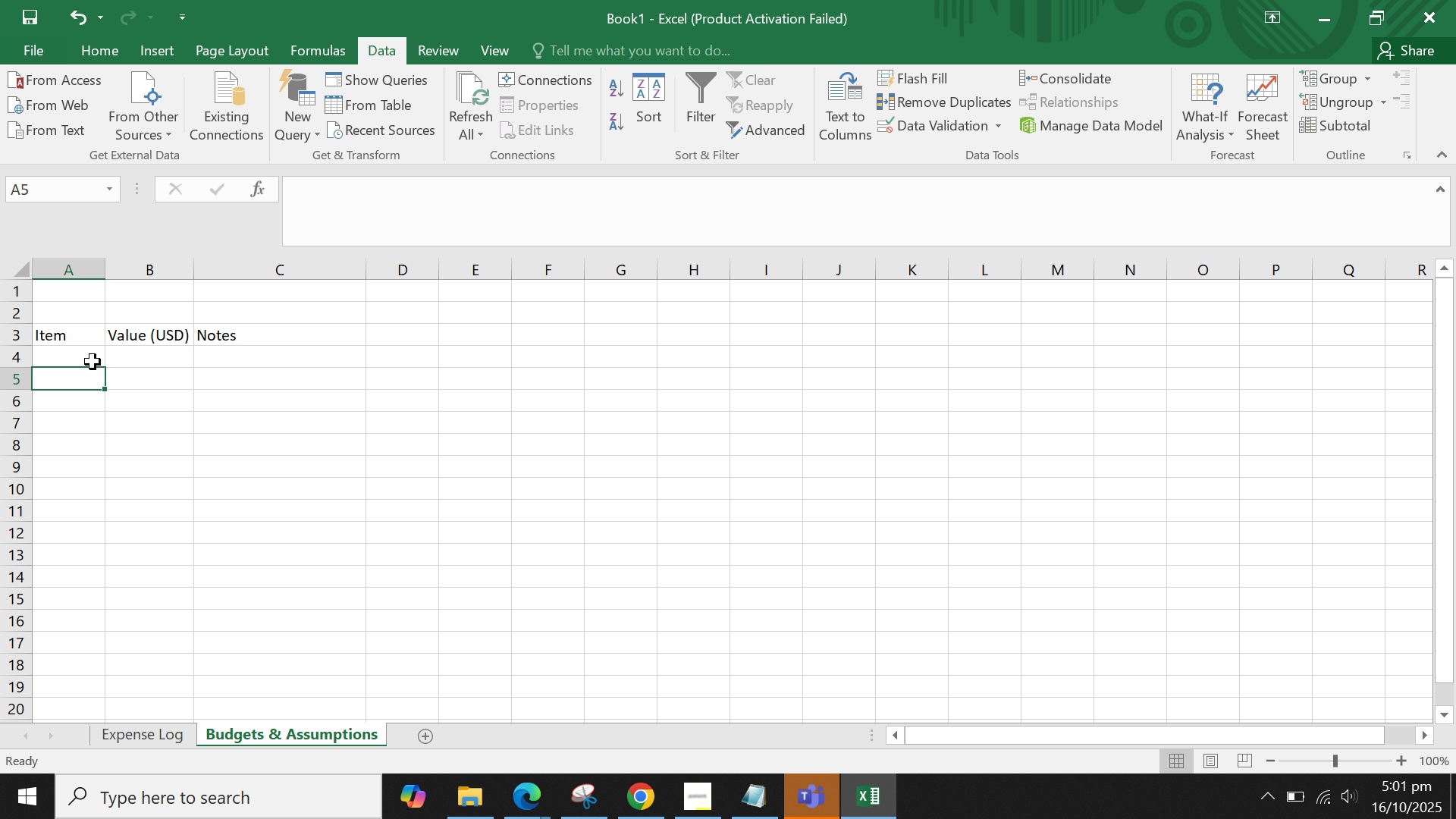 
left_click([92, 359])
 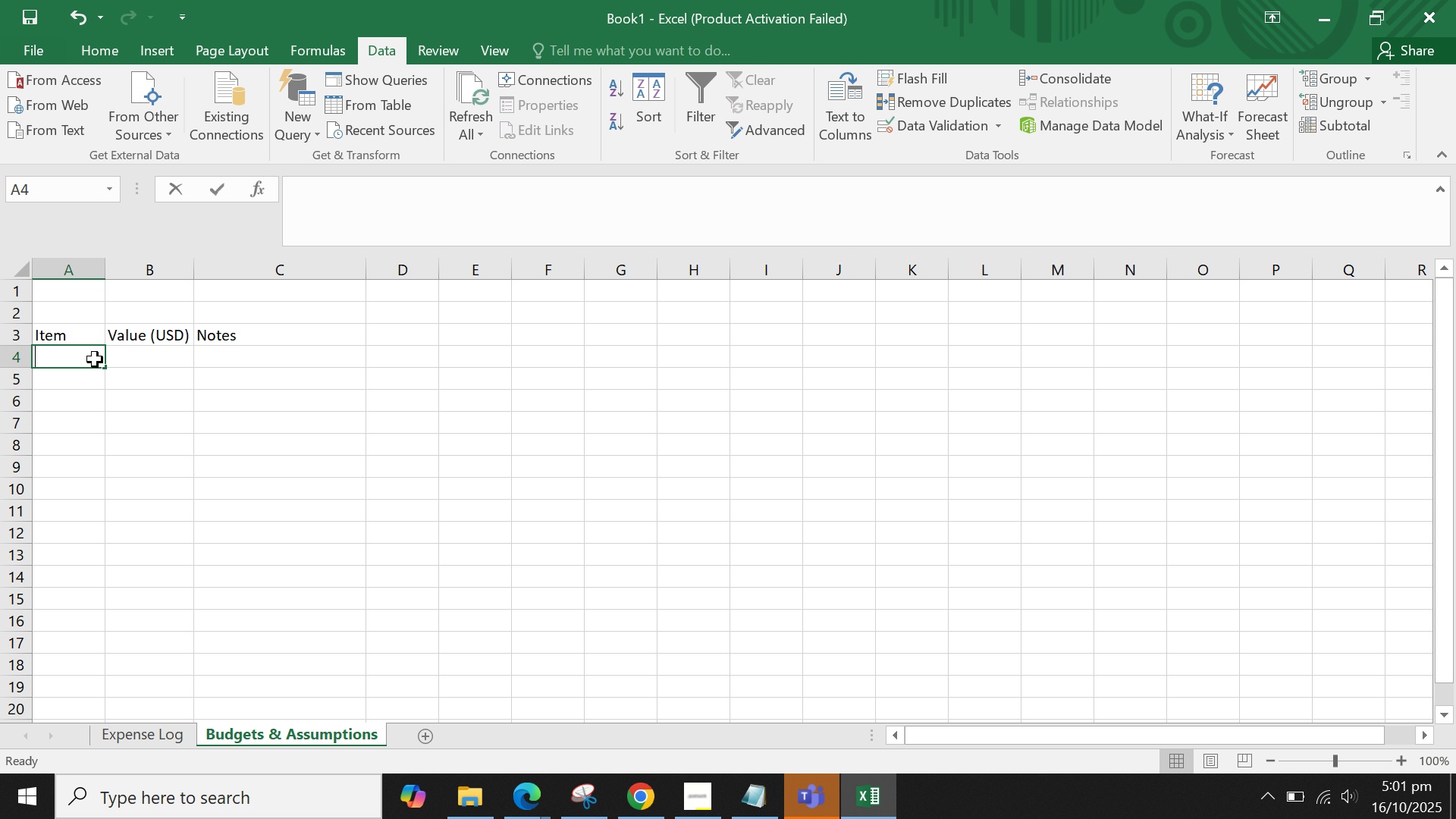 
type(Total Semester Budget)
 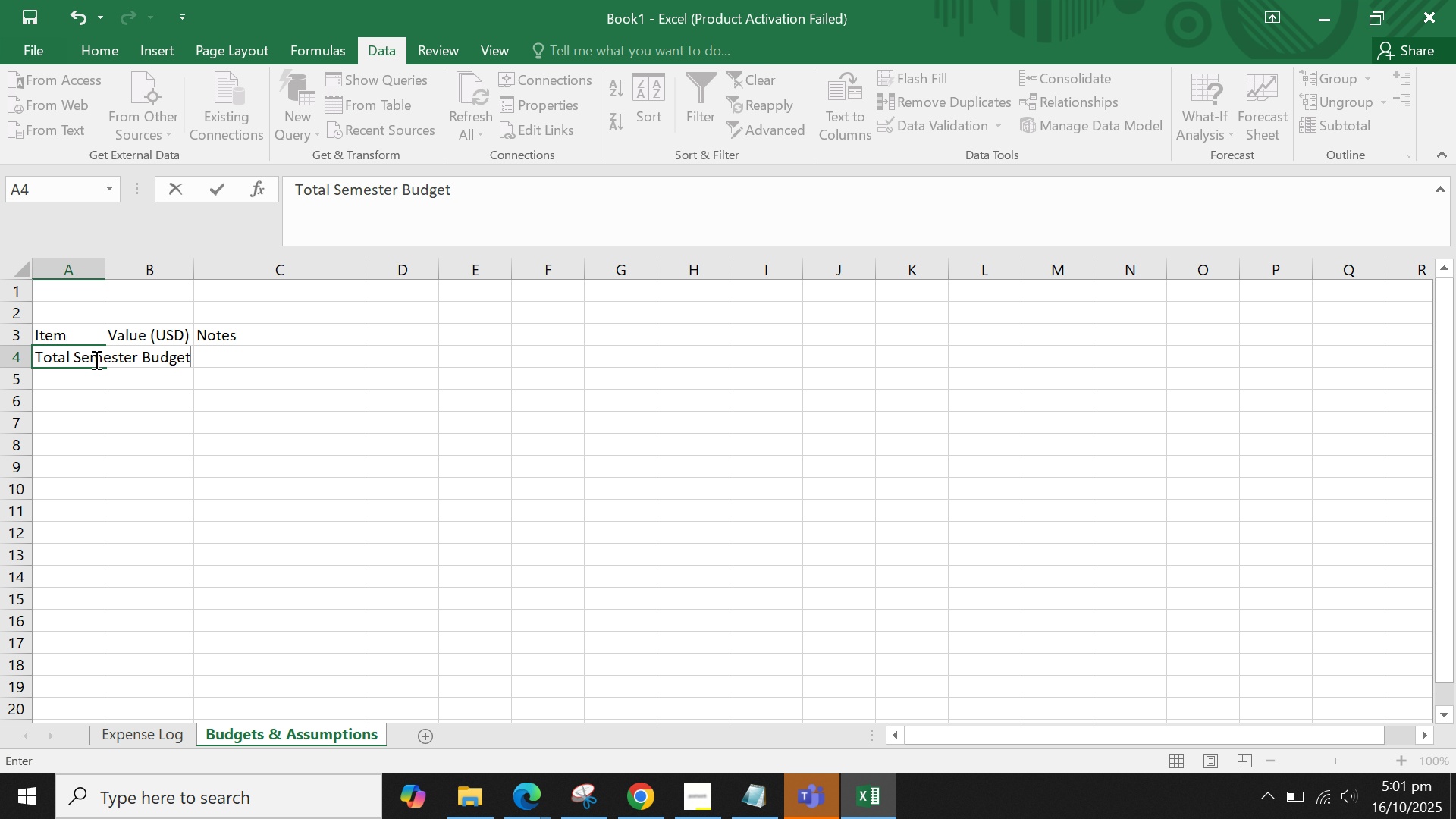 
key(Enter)
 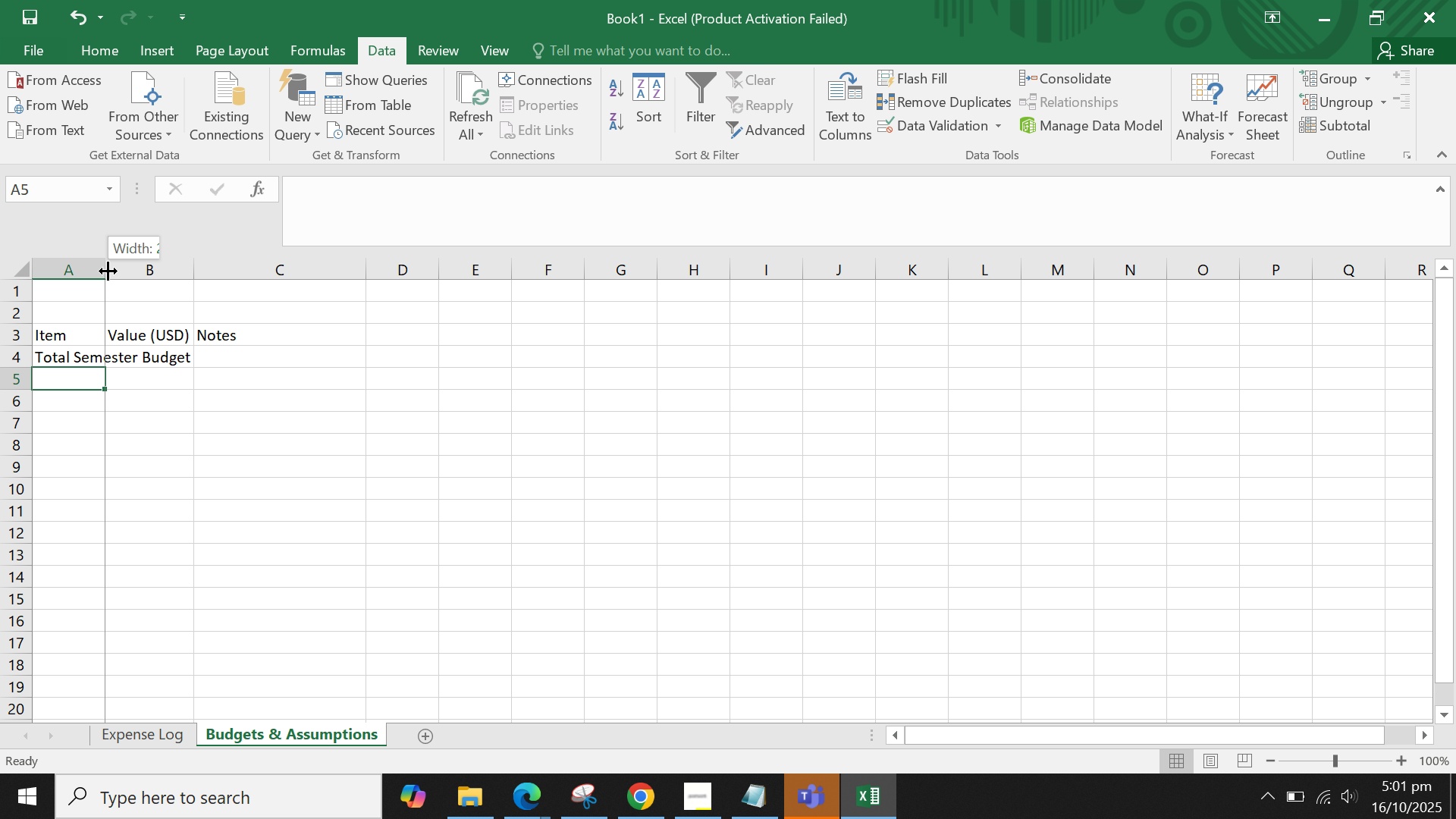 
double_click([108, 271])
 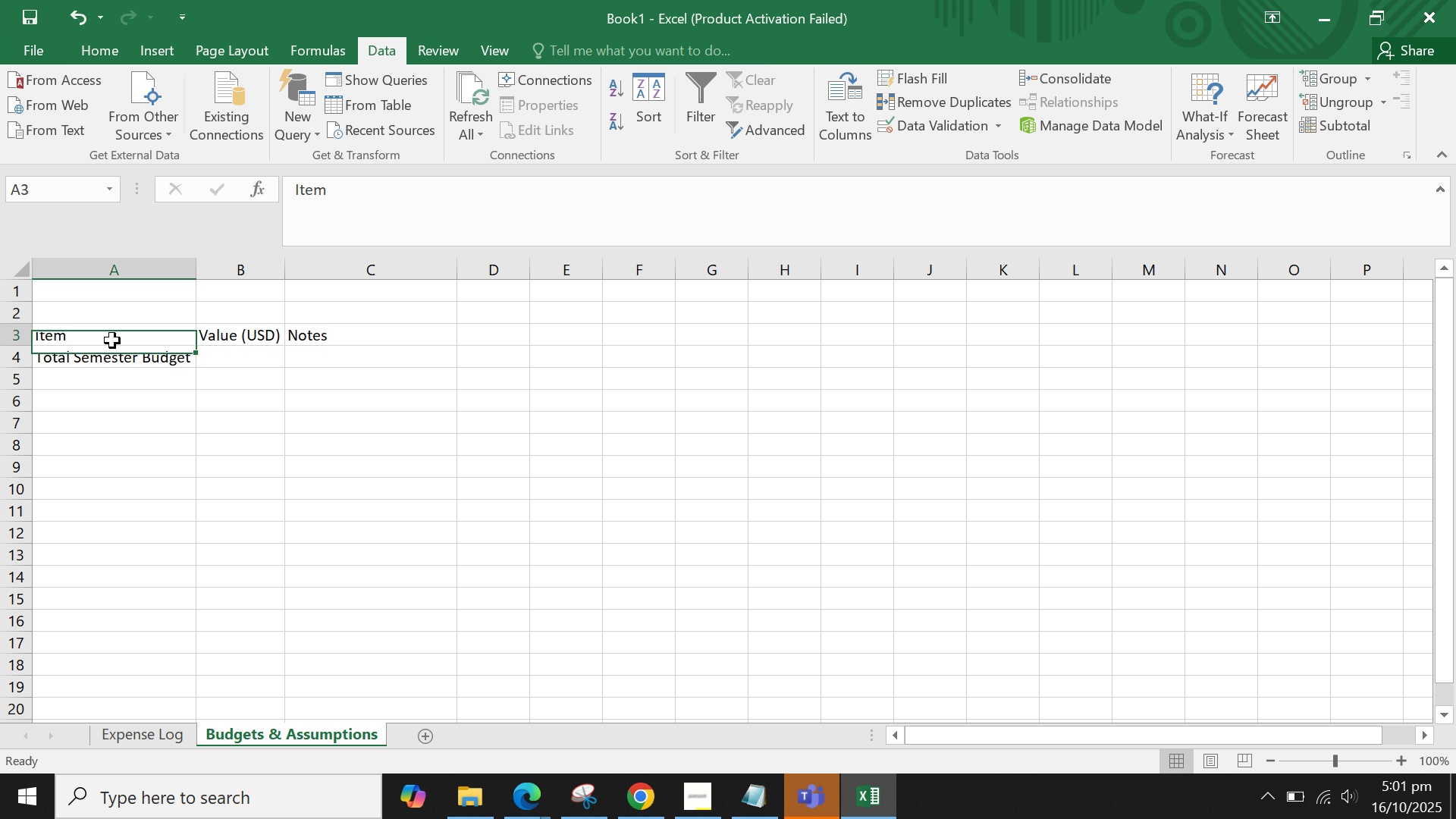 
left_click([112, 340])
 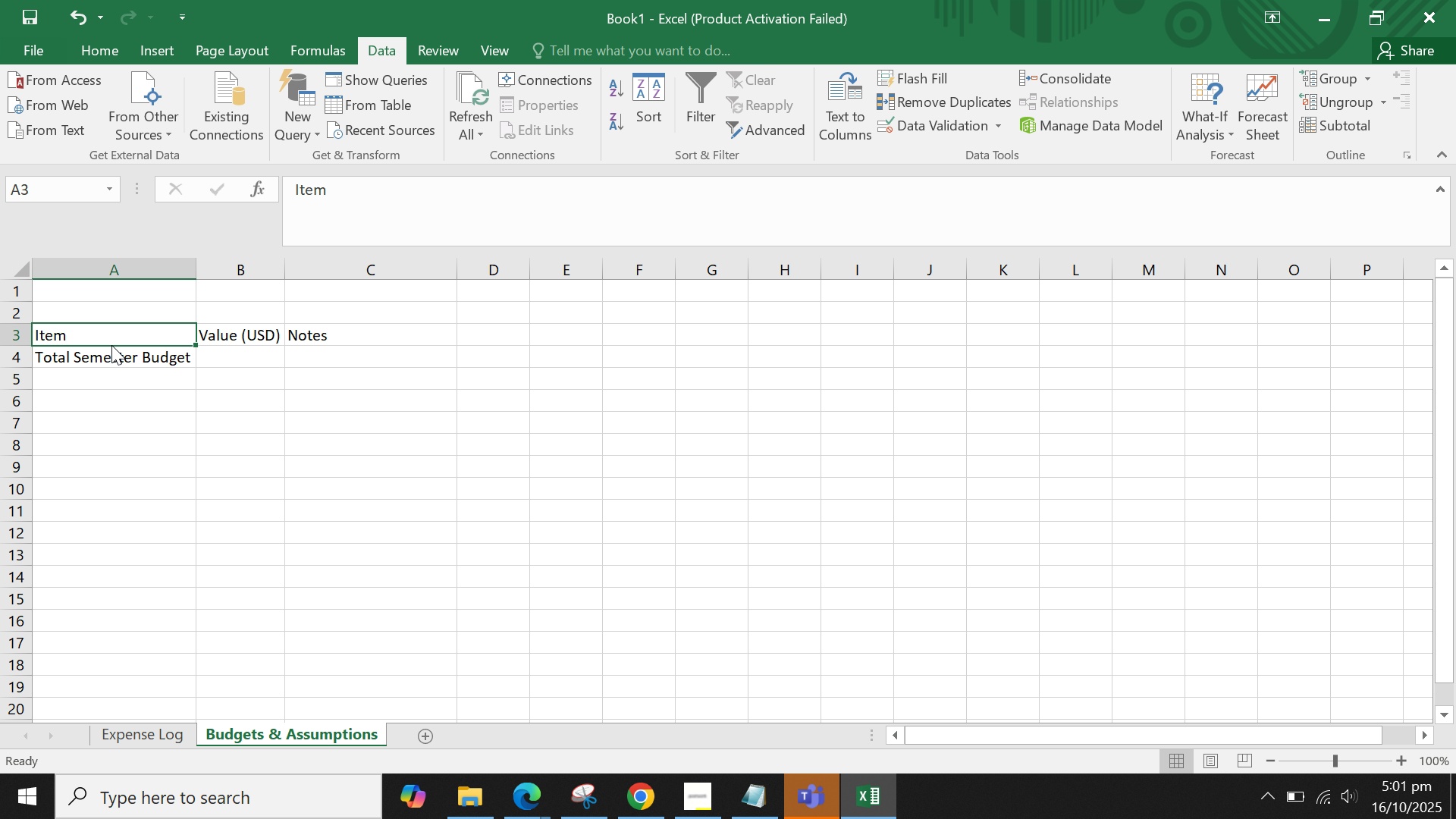 
left_click([111, 345])
 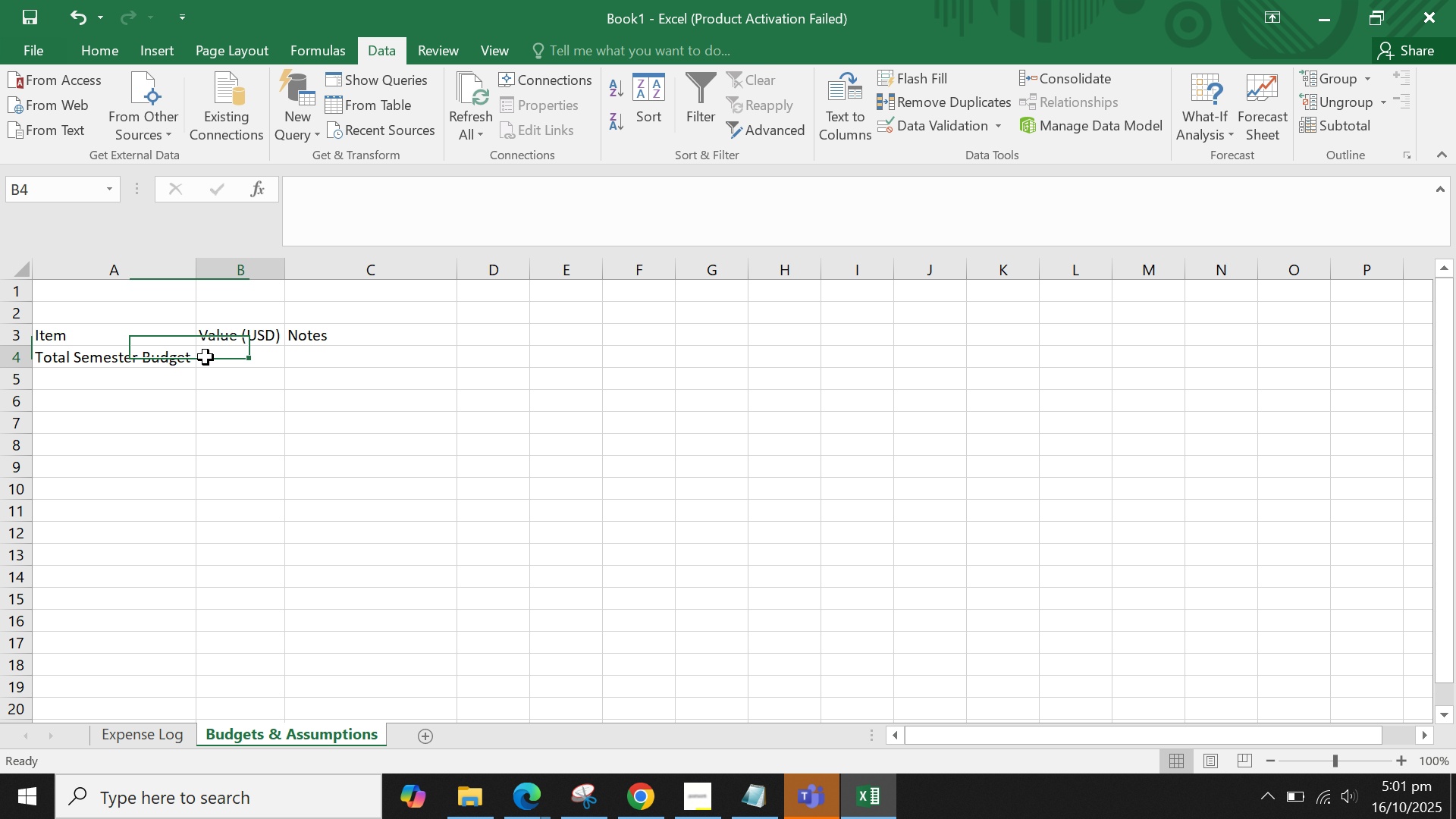 
left_click([206, 357])
 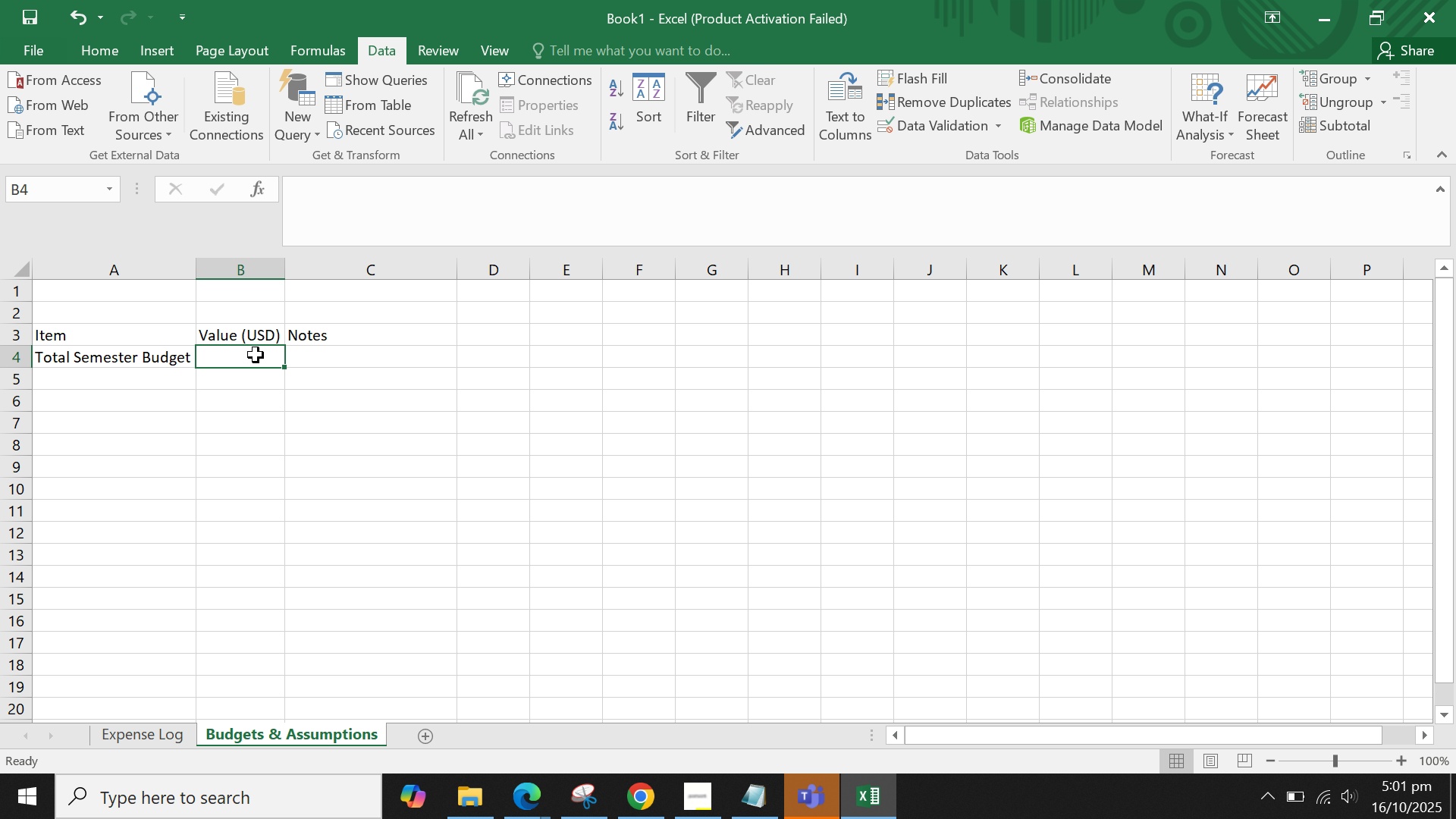 
hold_key(key=ShiftLeft, duration=1.5)
 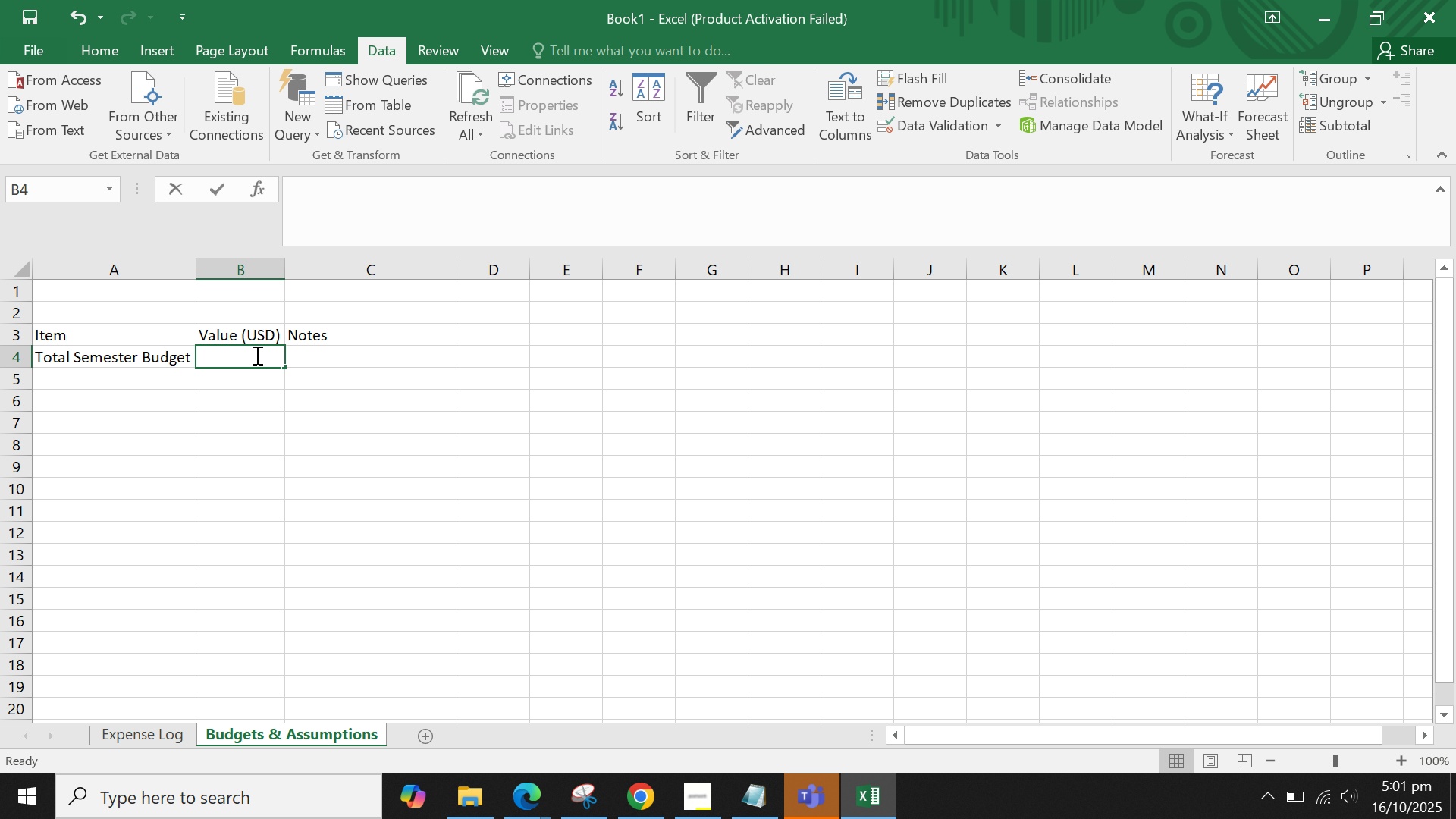 
type($10,000)
 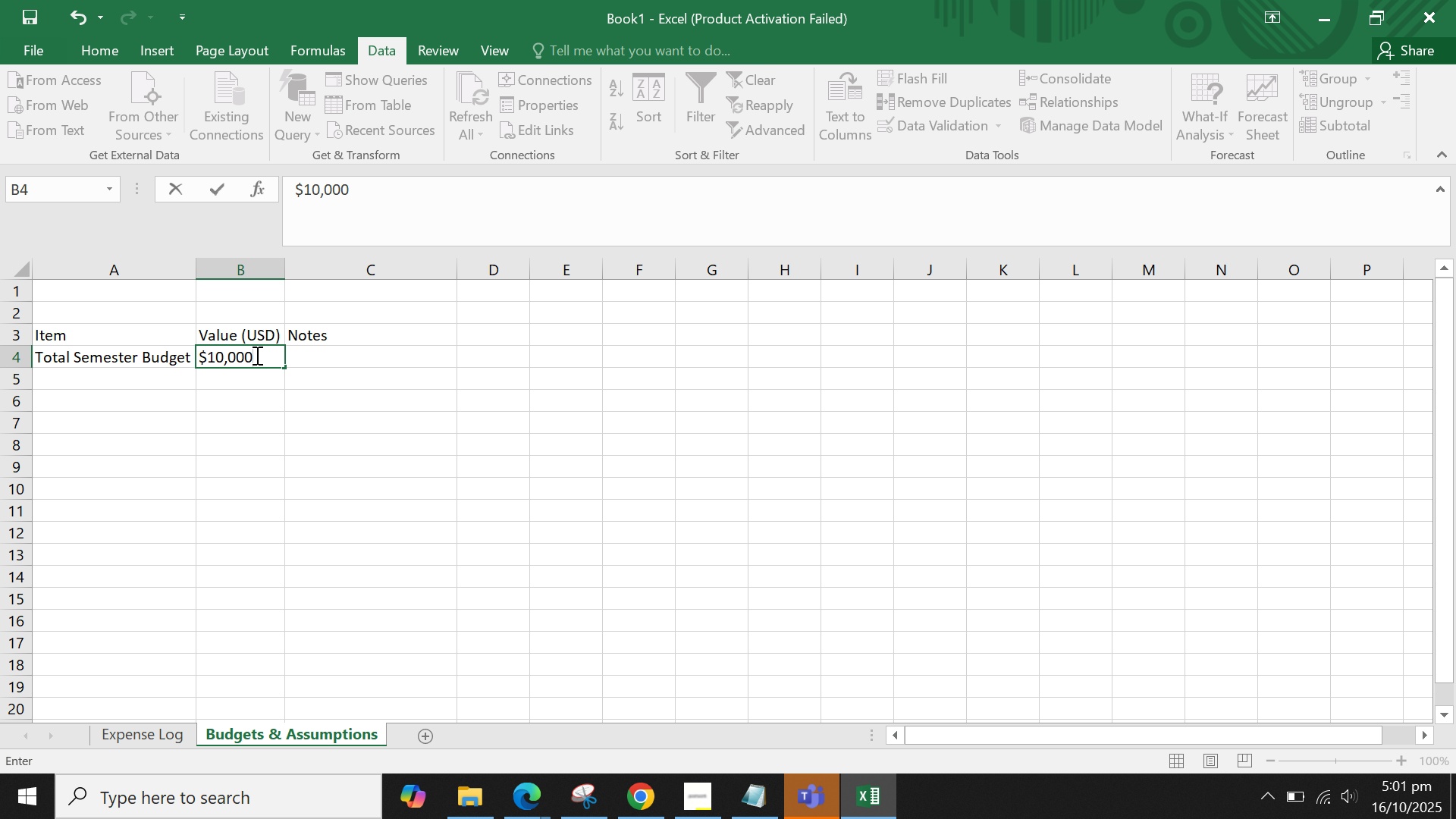 
type( (example))
 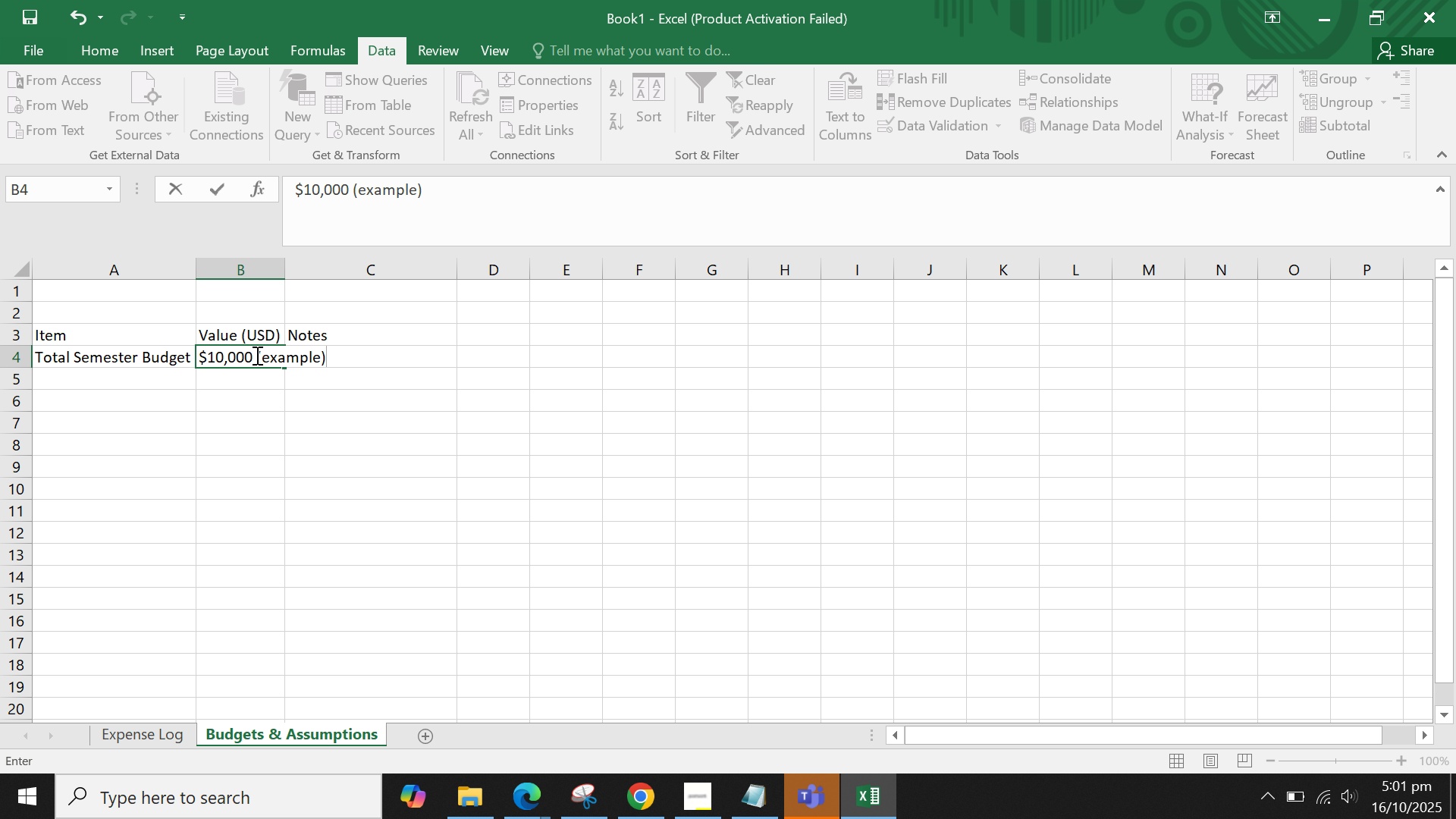 
key(Enter)
 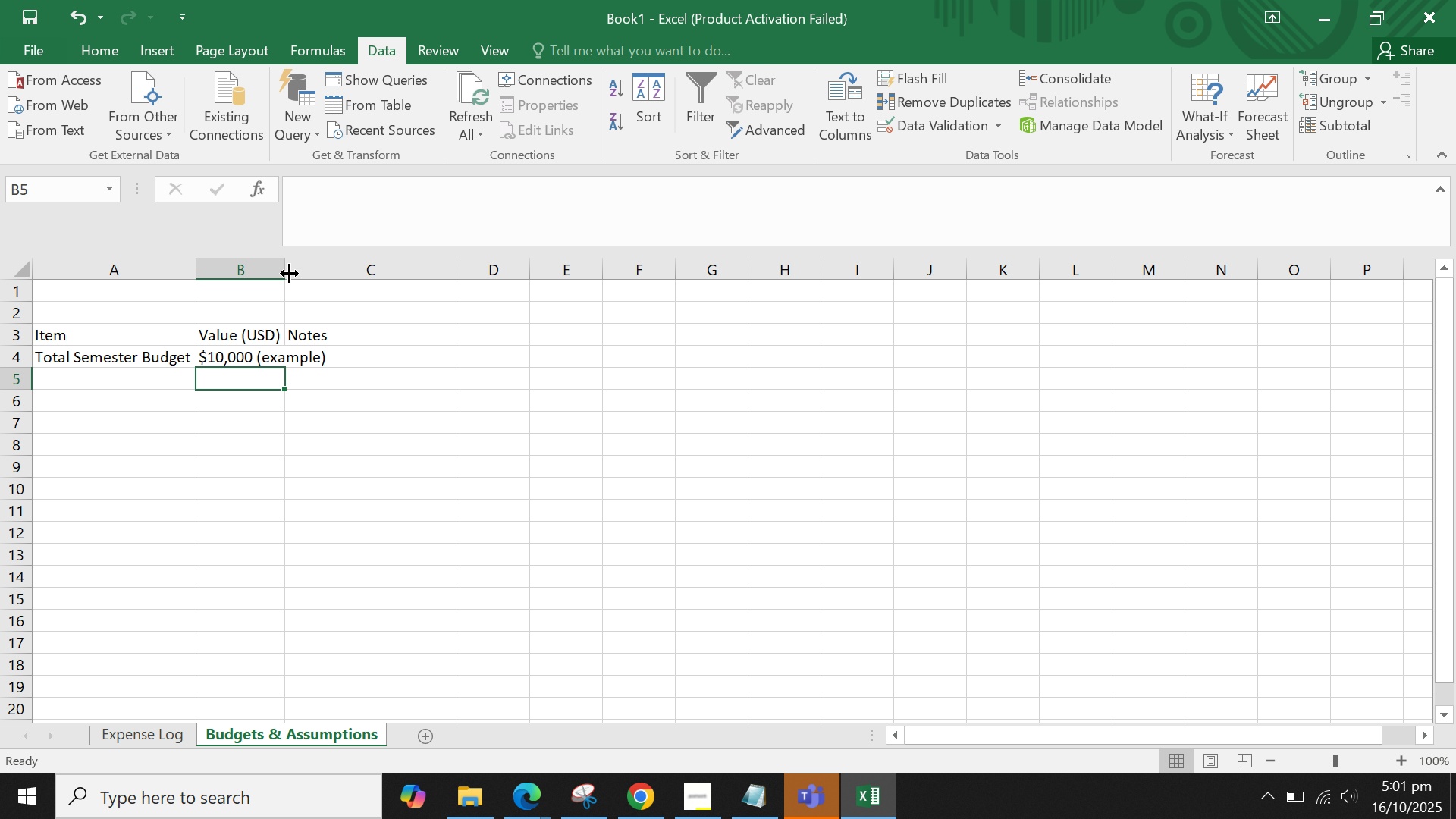 
double_click([287, 272])
 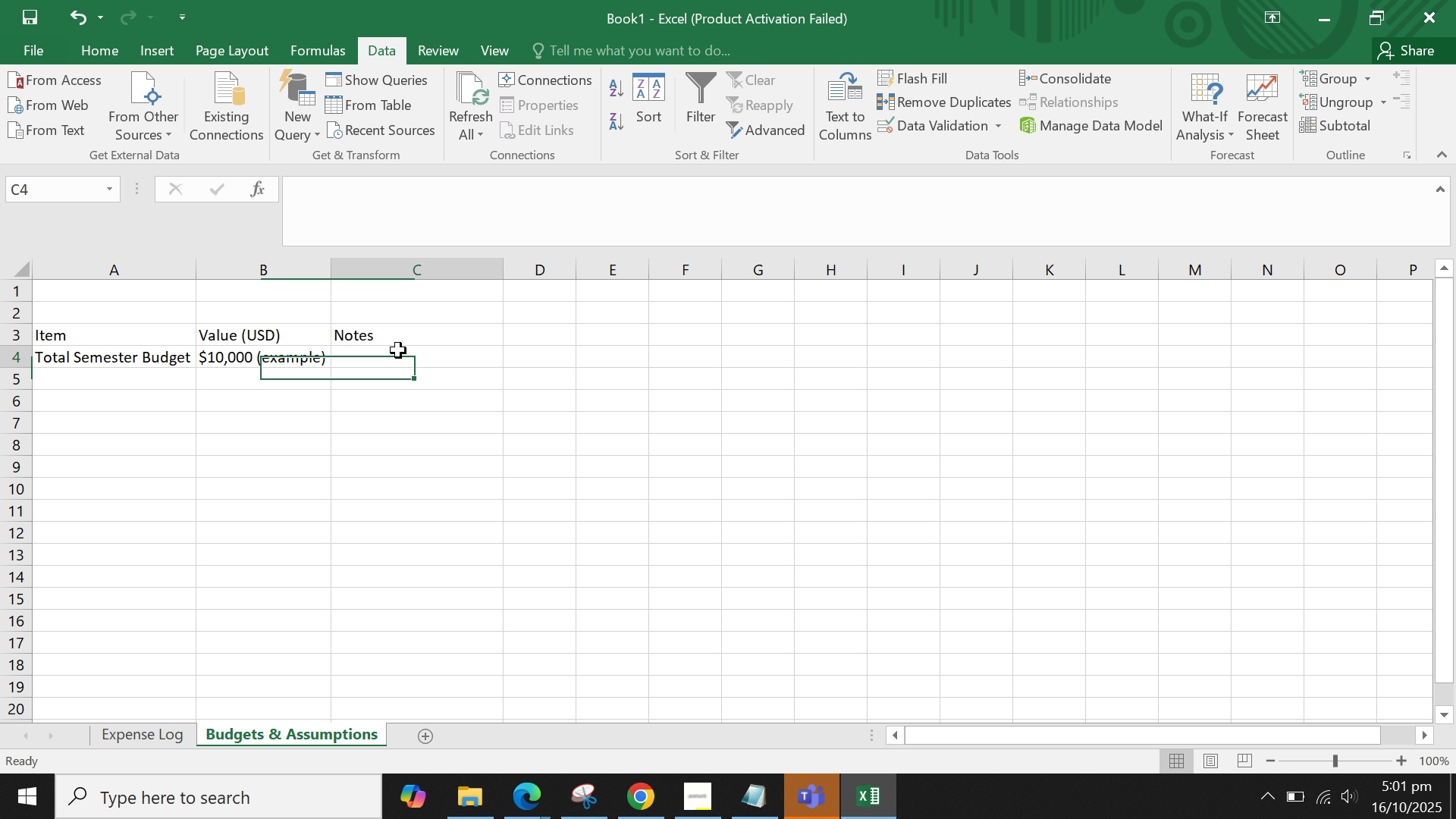 
left_click([398, 350])
 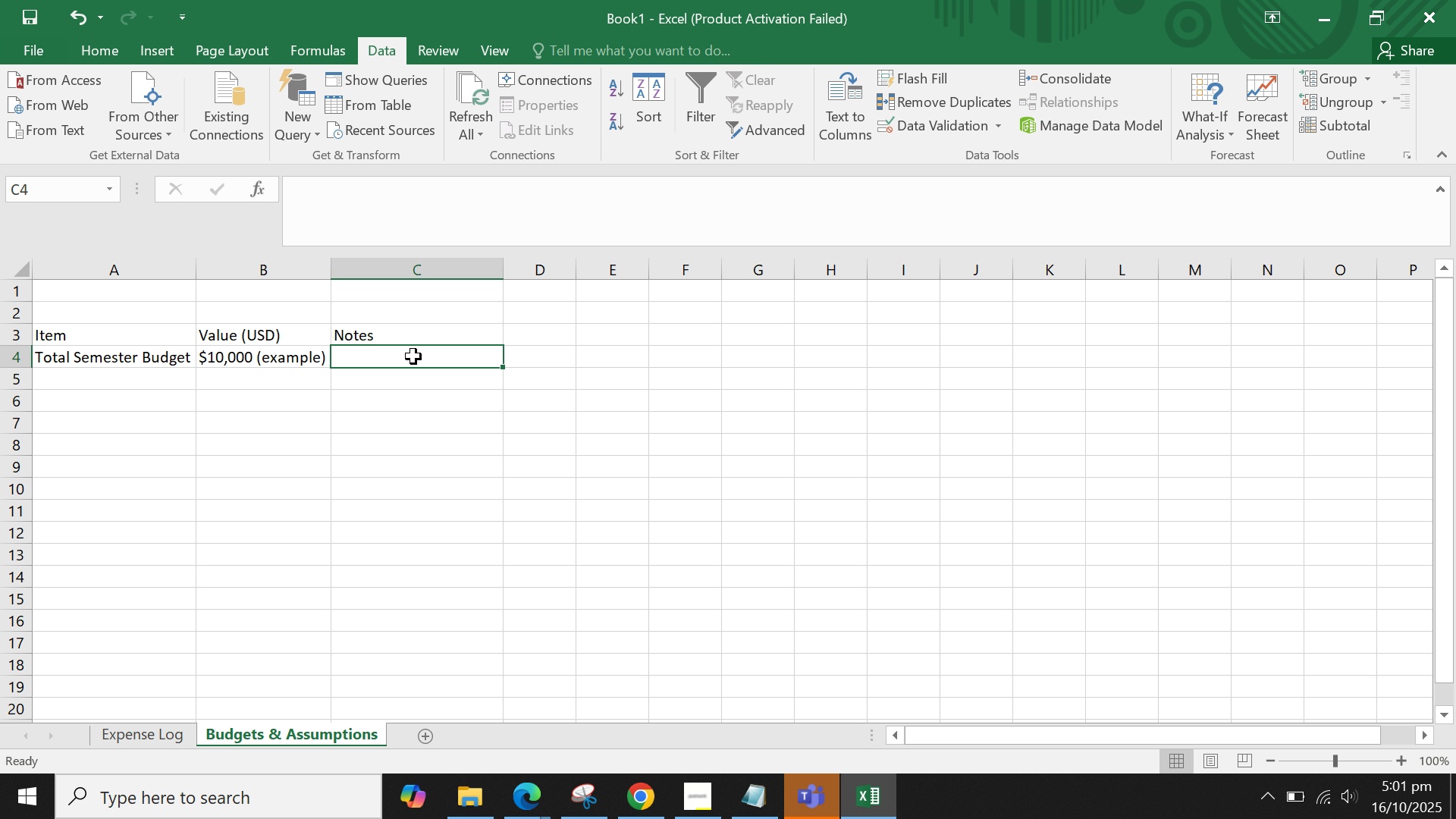 
wait(7.45)
 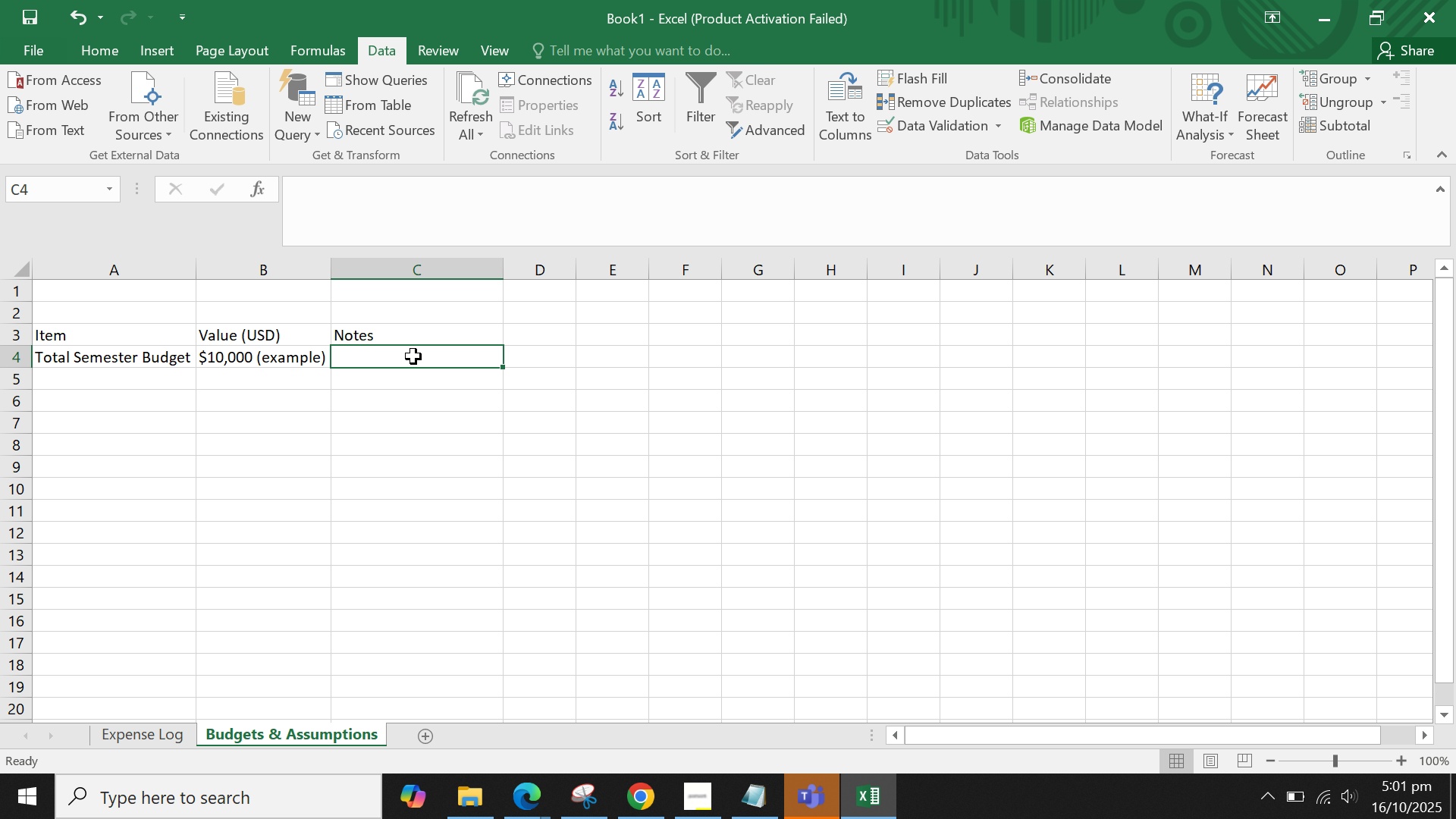 
type(This value is used by yjer )
key(Backspace)
key(Backspace)
key(Backspace)
key(Backspace)
key(Backspace)
type(the Summary Dashboard to calculc)
key(Backspace)
type(ate remaining funds)
 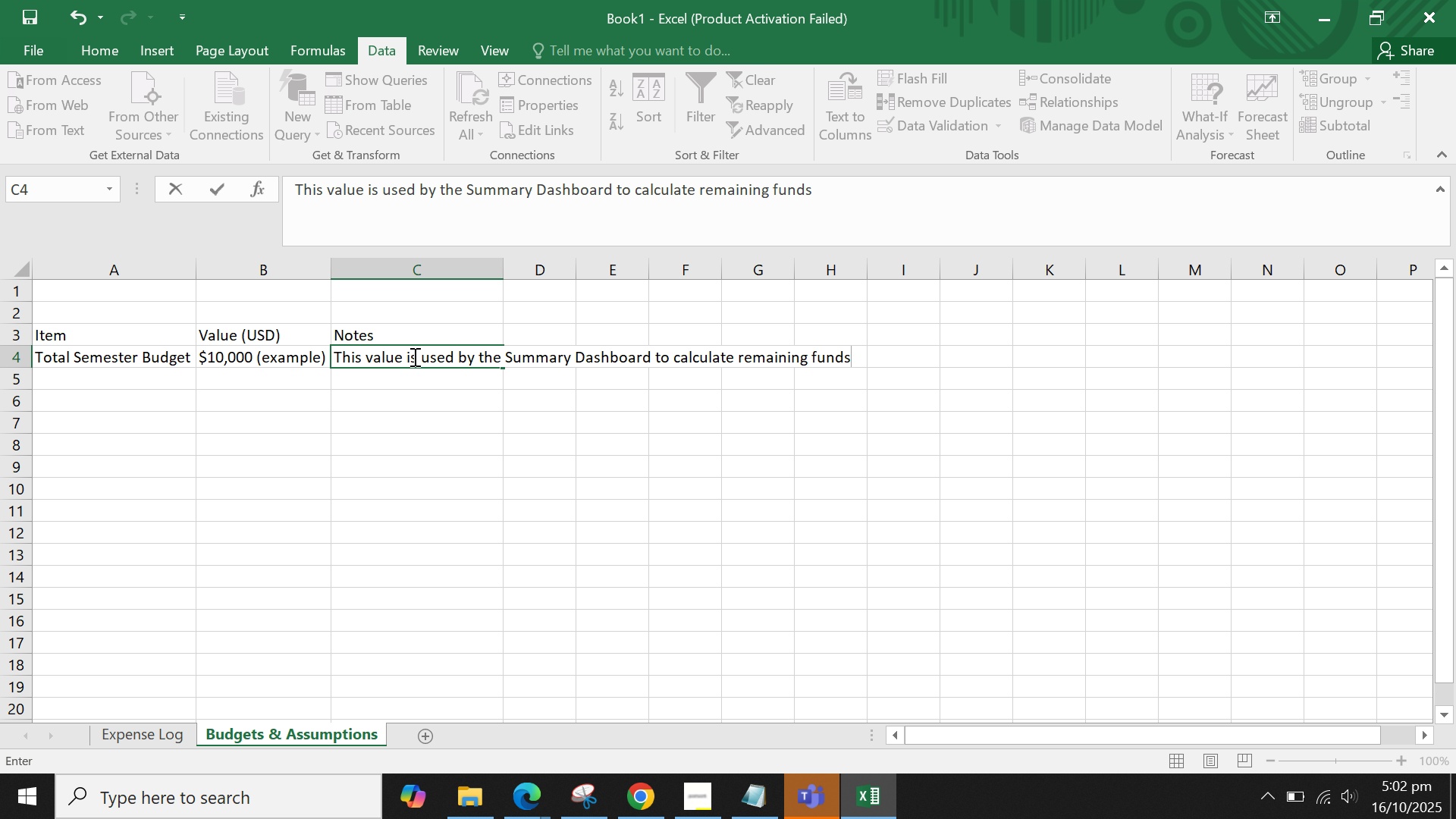 
key(Period)
 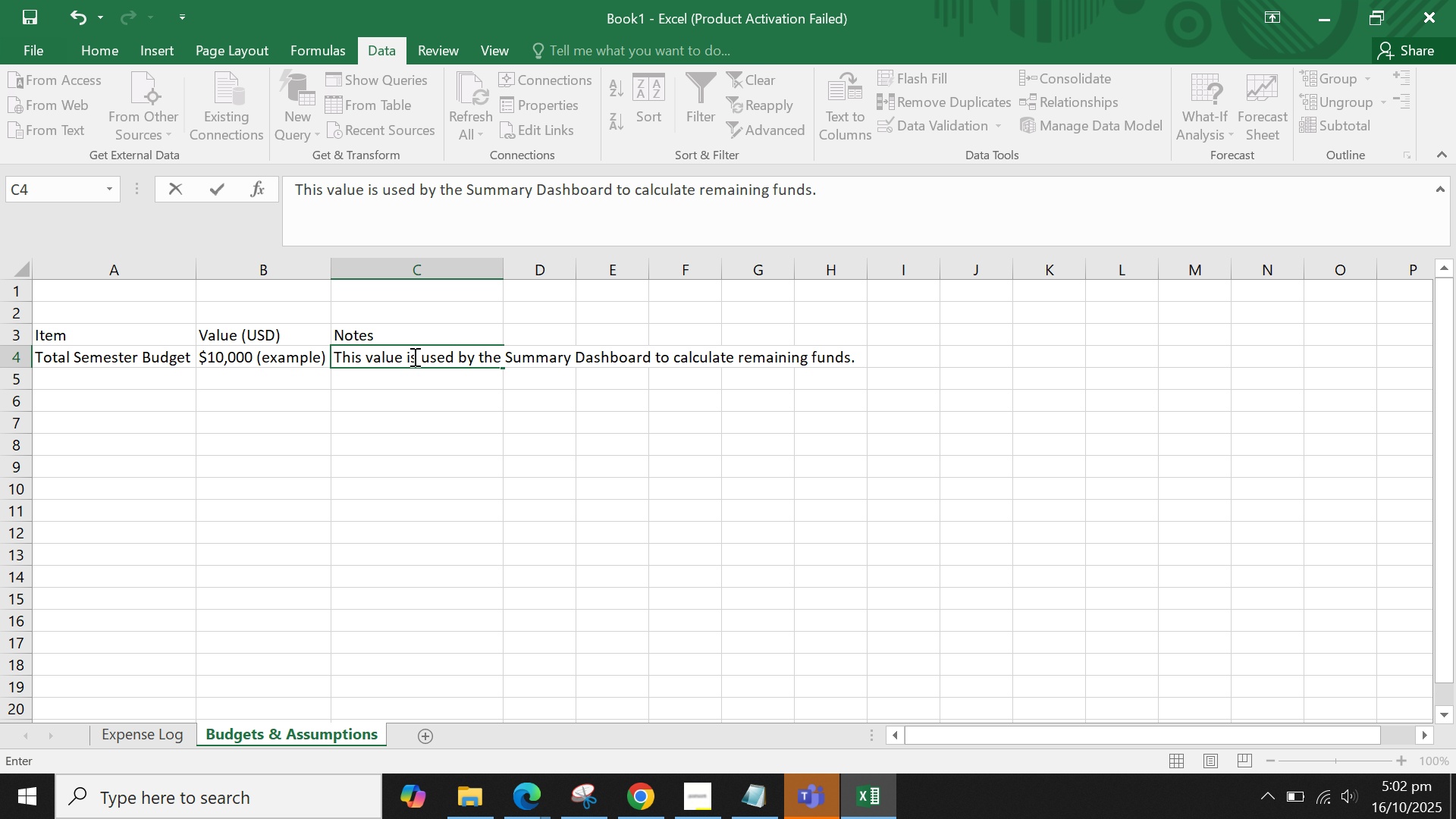 
key(Enter)
 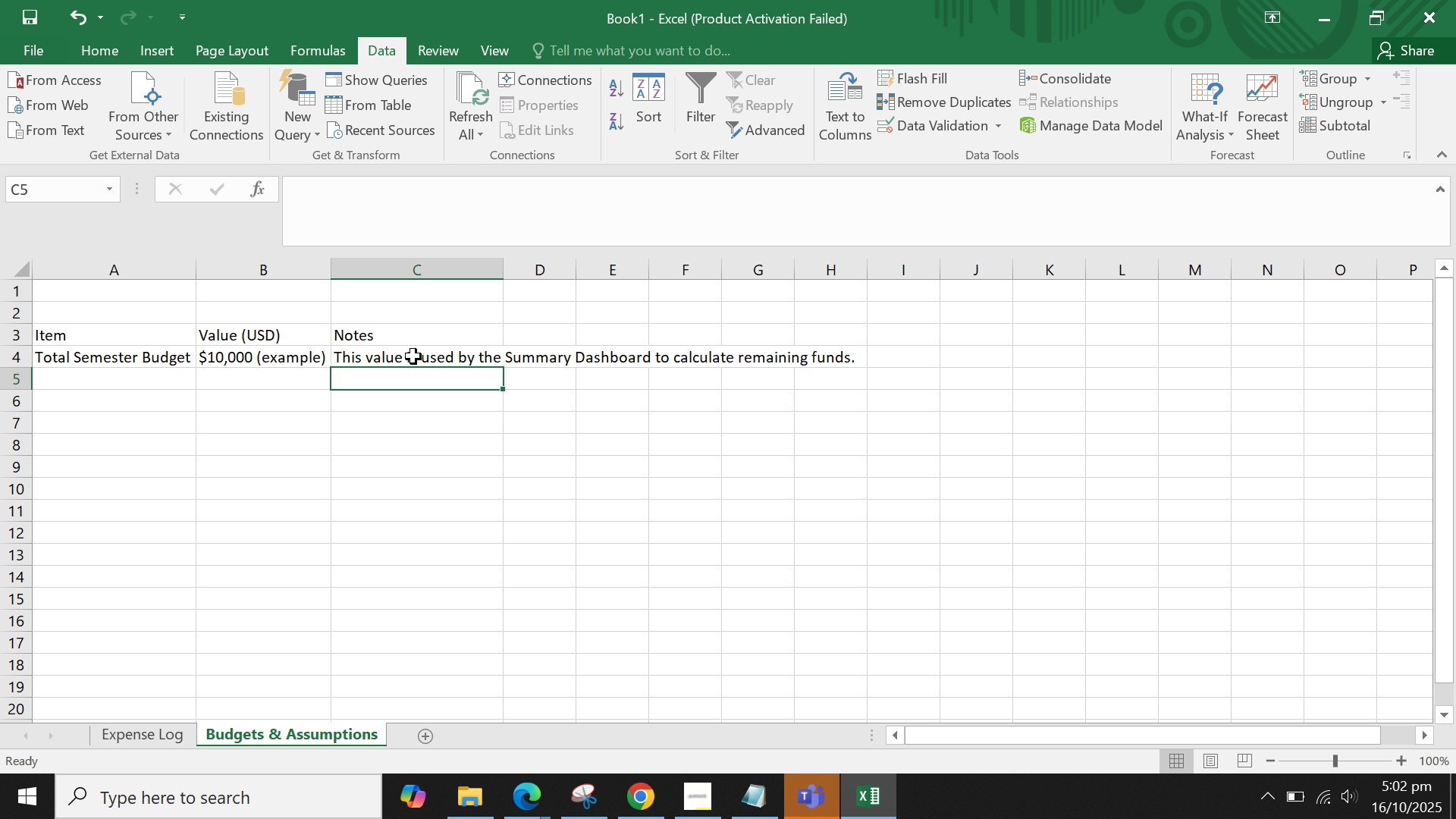 
key(ArrowLeft)
 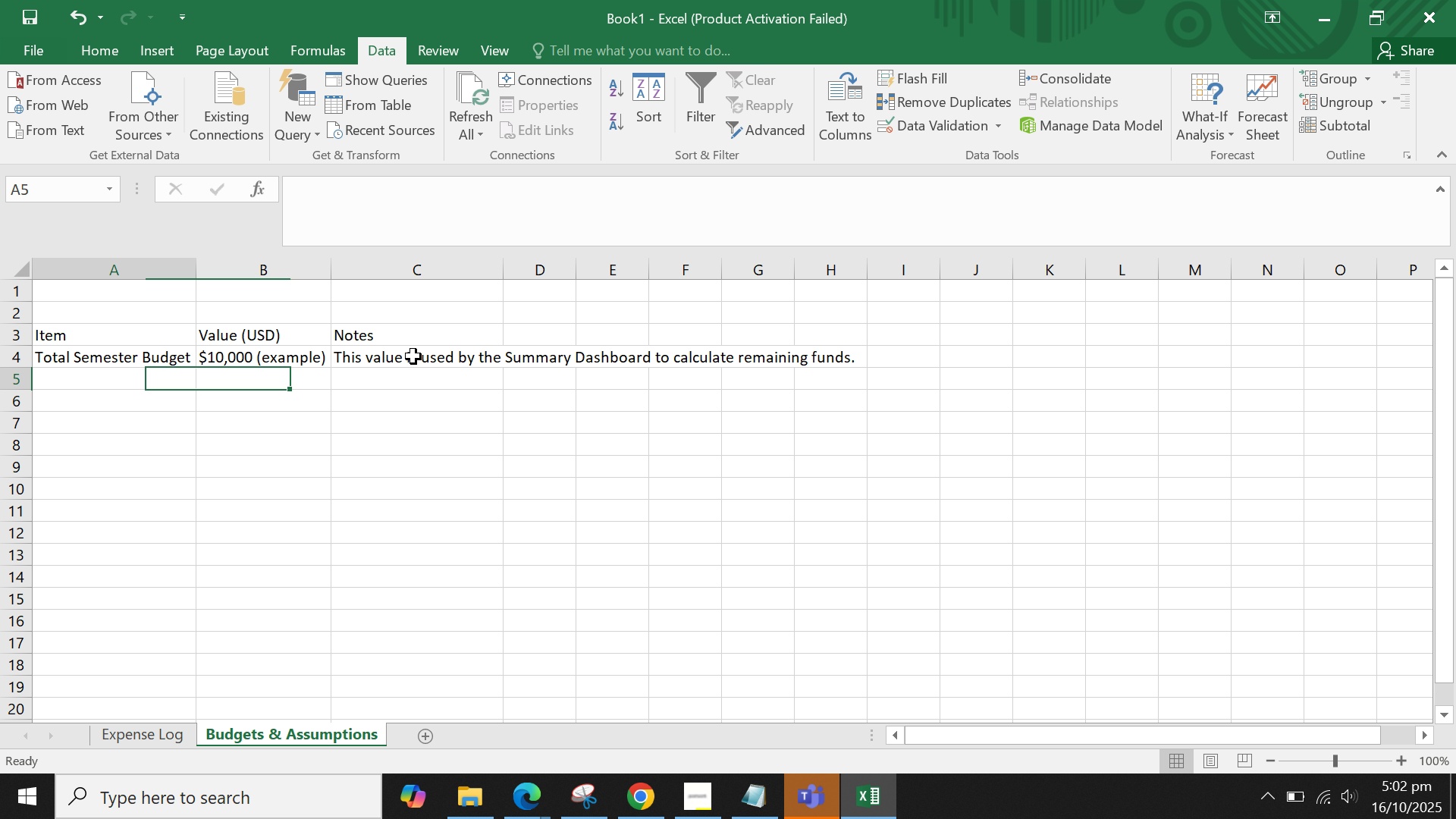 
key(ArrowLeft)
 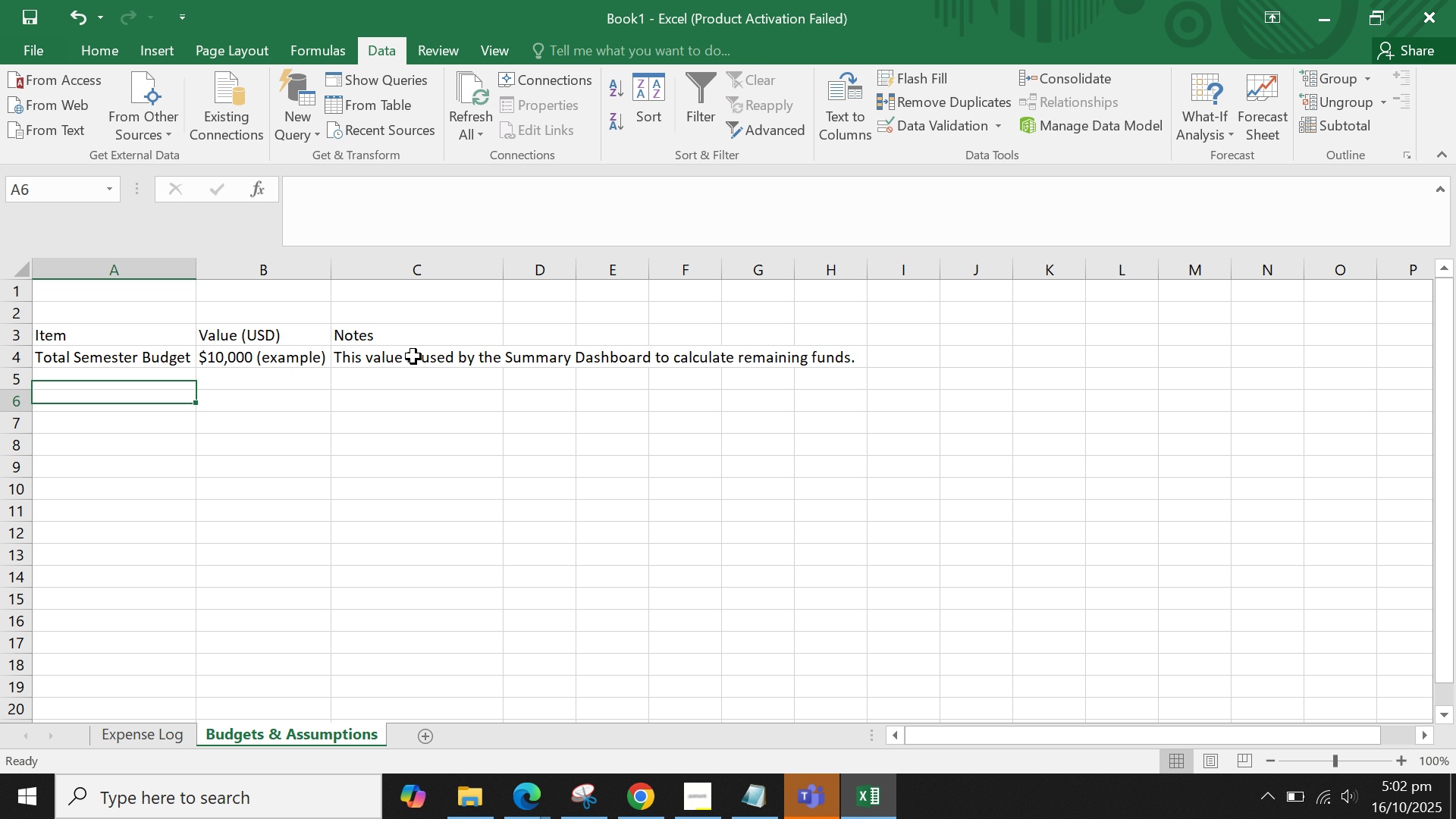 
key(ArrowDown)
 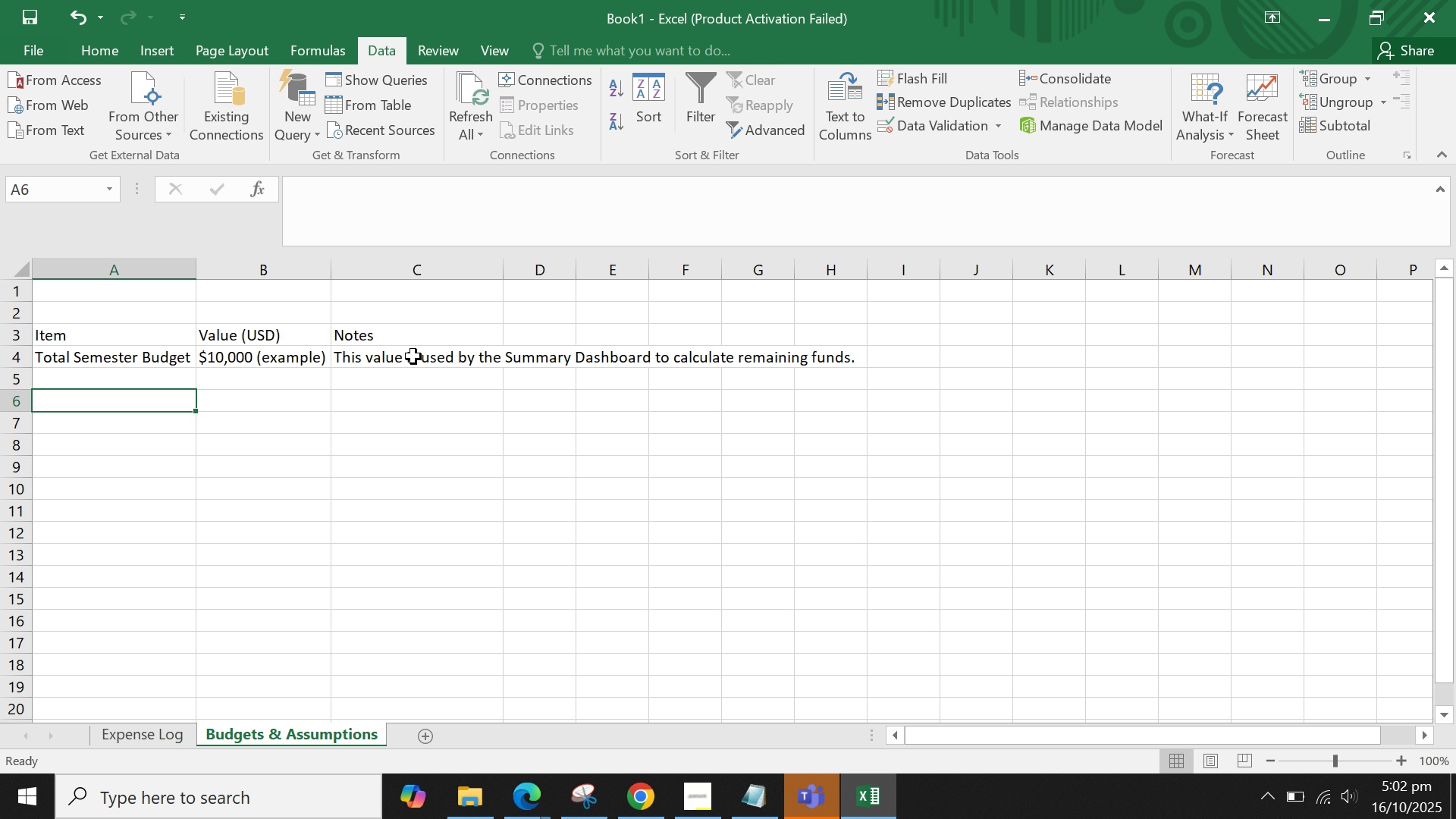 
type(Semester Duration)
key(Tab)
type(120)
key(Tab)
type(For long-term planning/daily average spend analysis (optionsal)
key(Backspace)
key(Backspace)
key(Backspace)
type(al))
 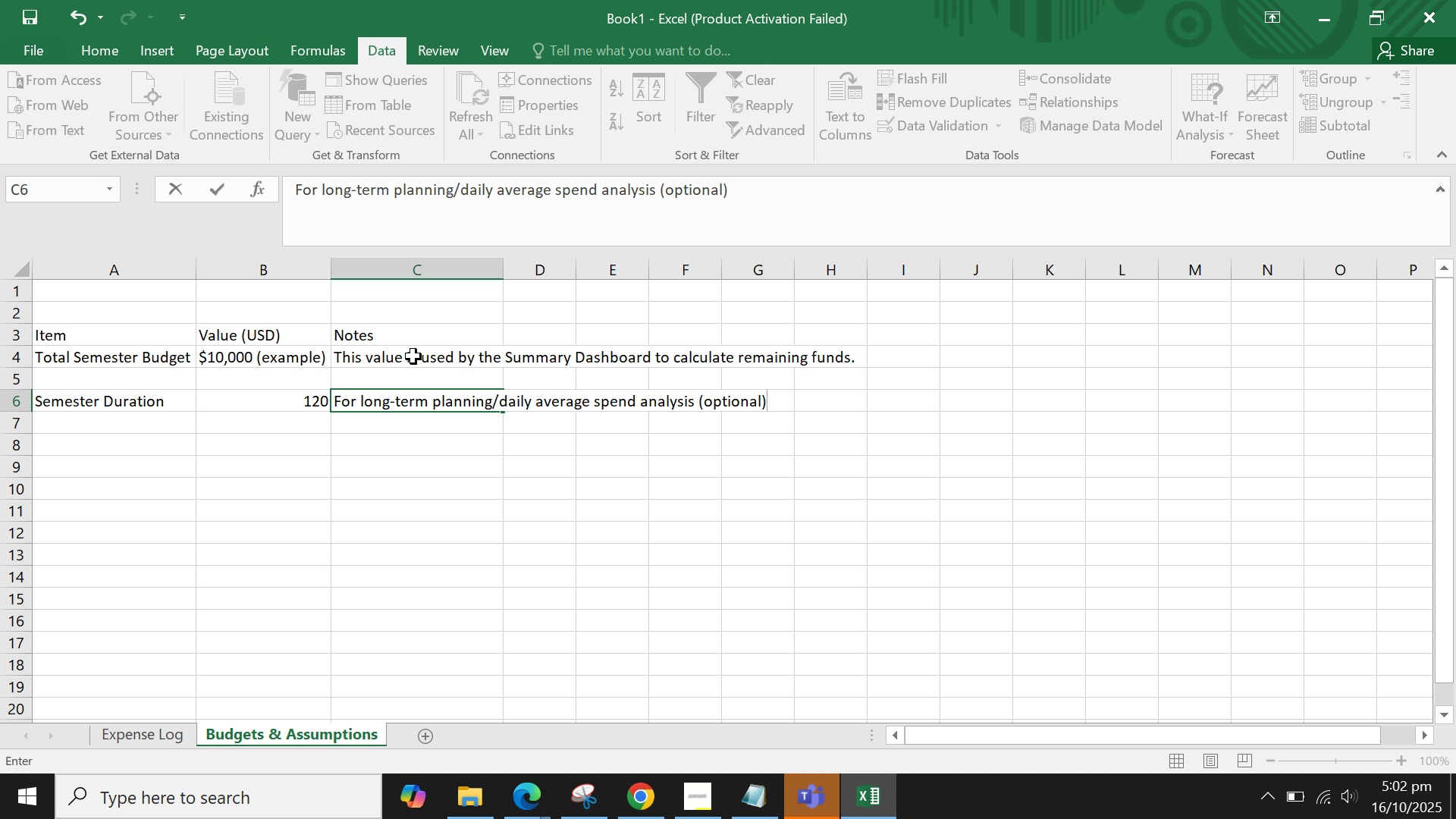 
key(Enter)
 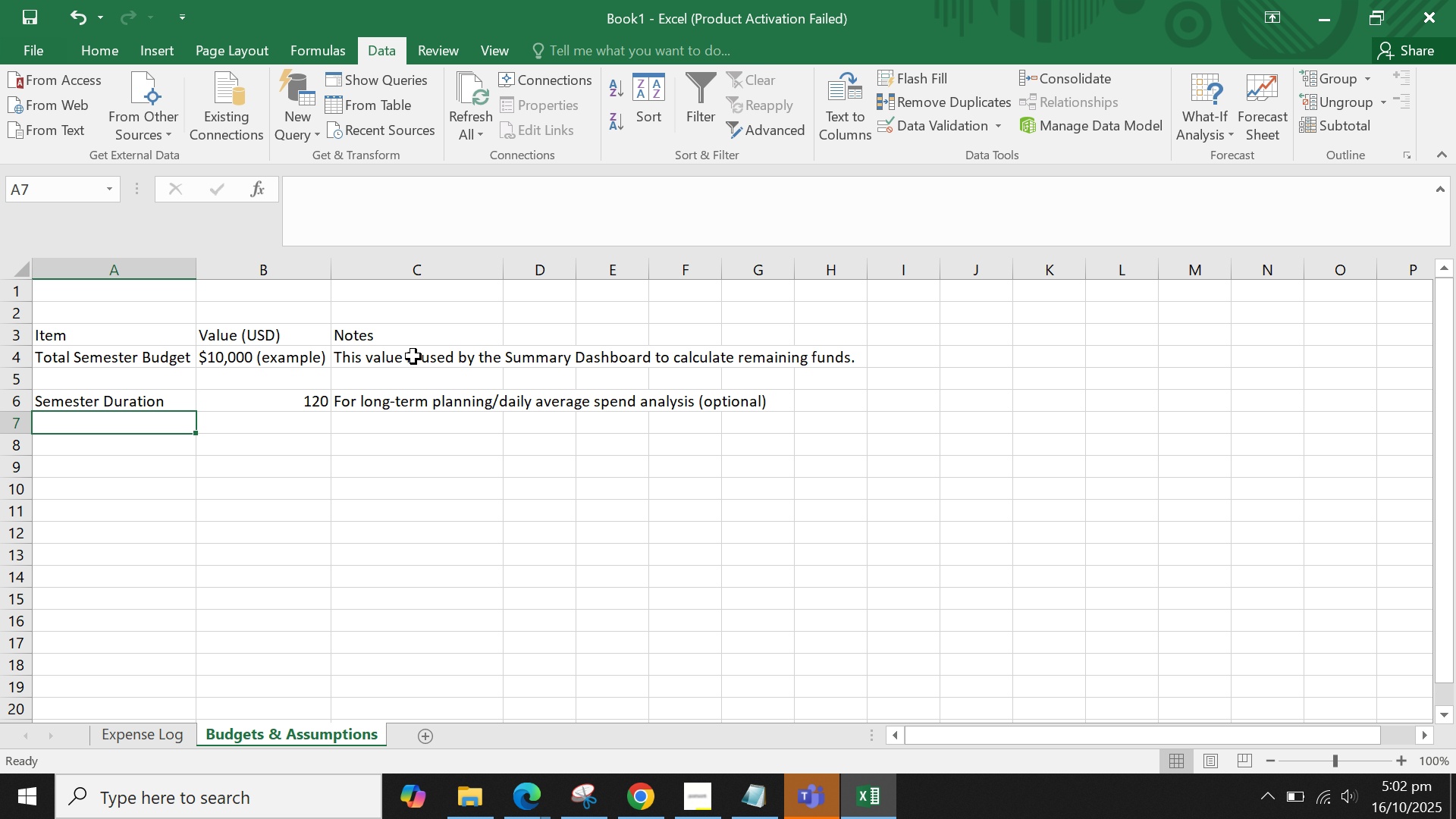 
key(ArrowDown)
 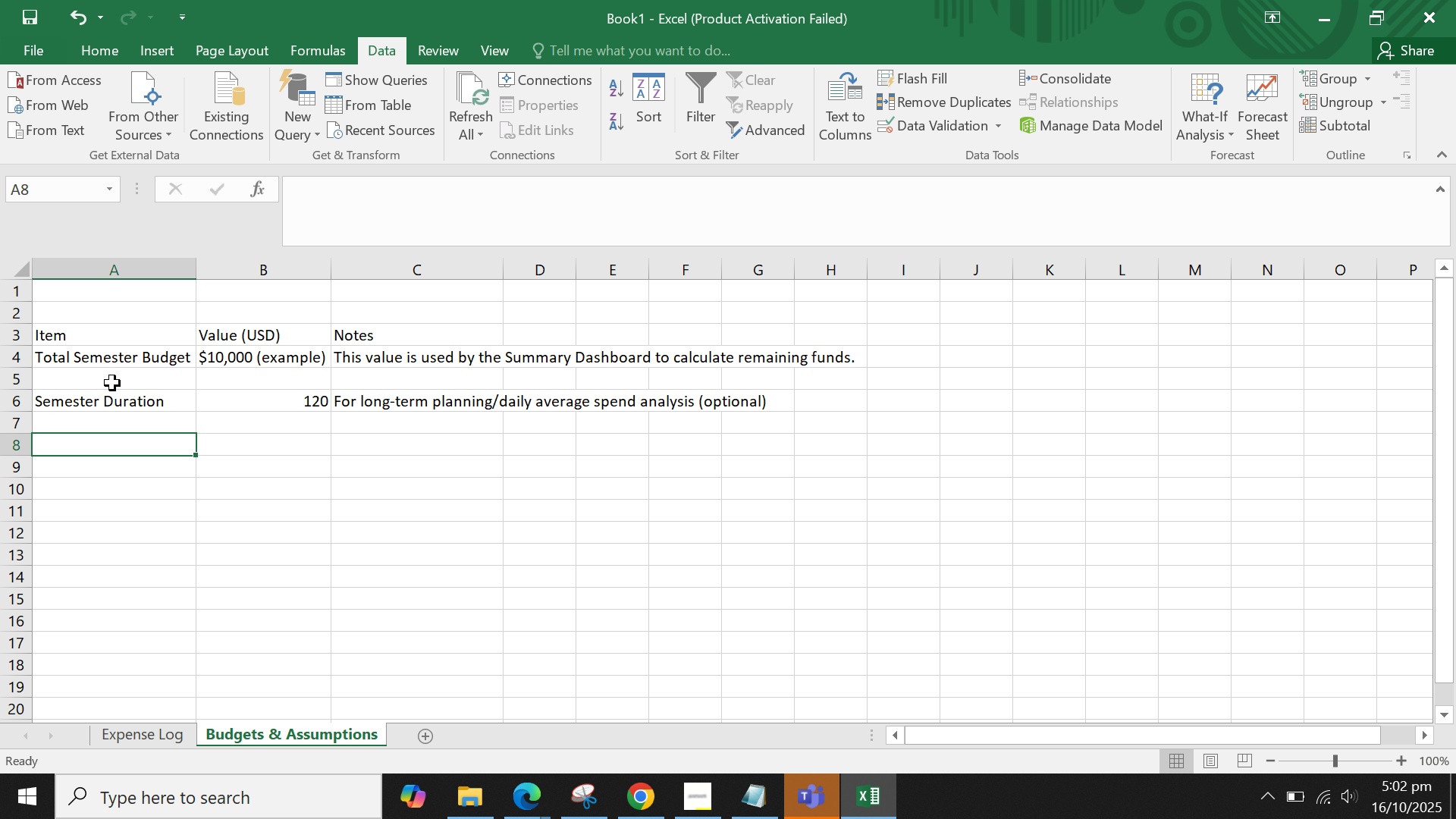 
wait(5.25)
 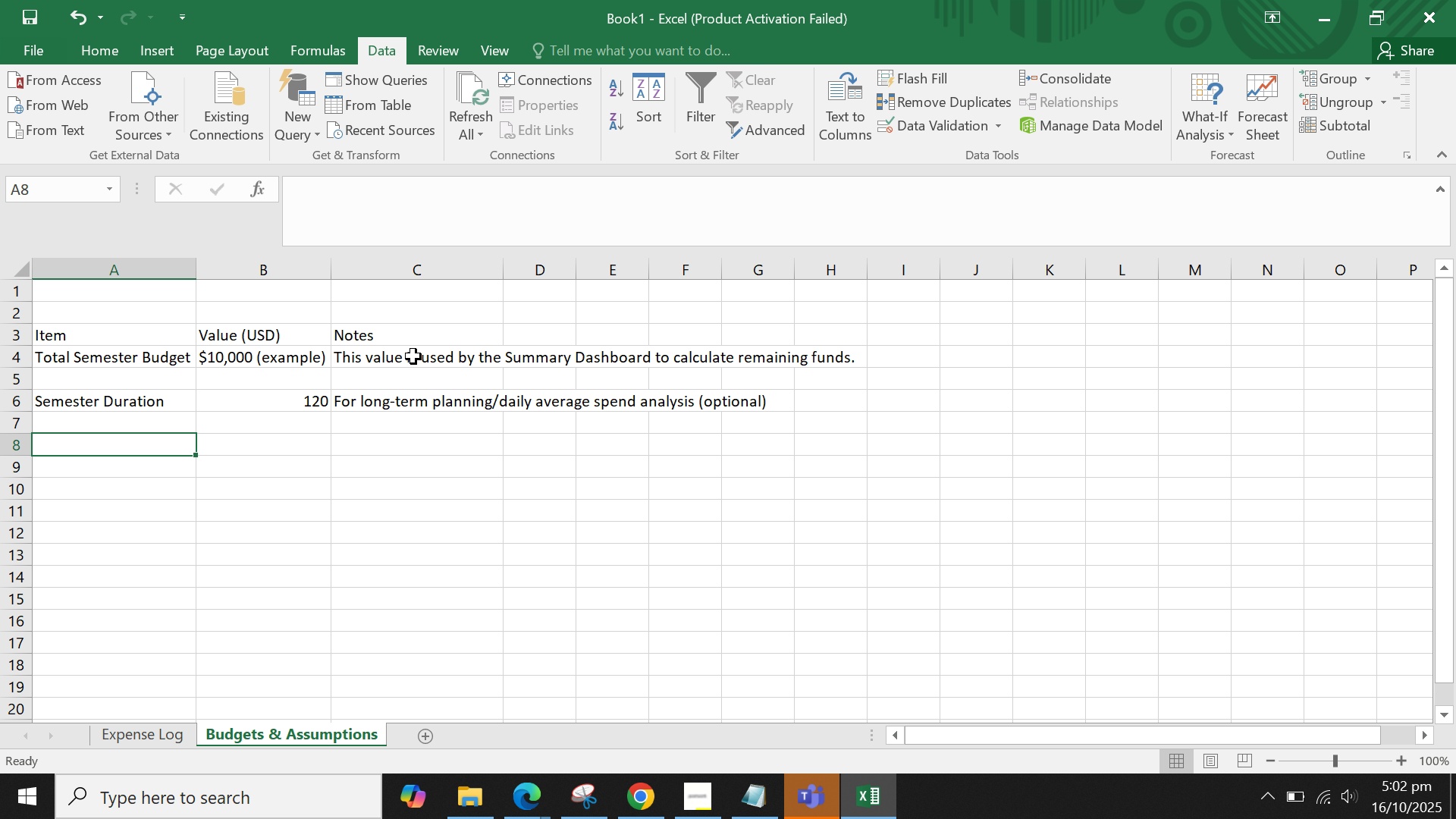 
left_click([121, 408])
 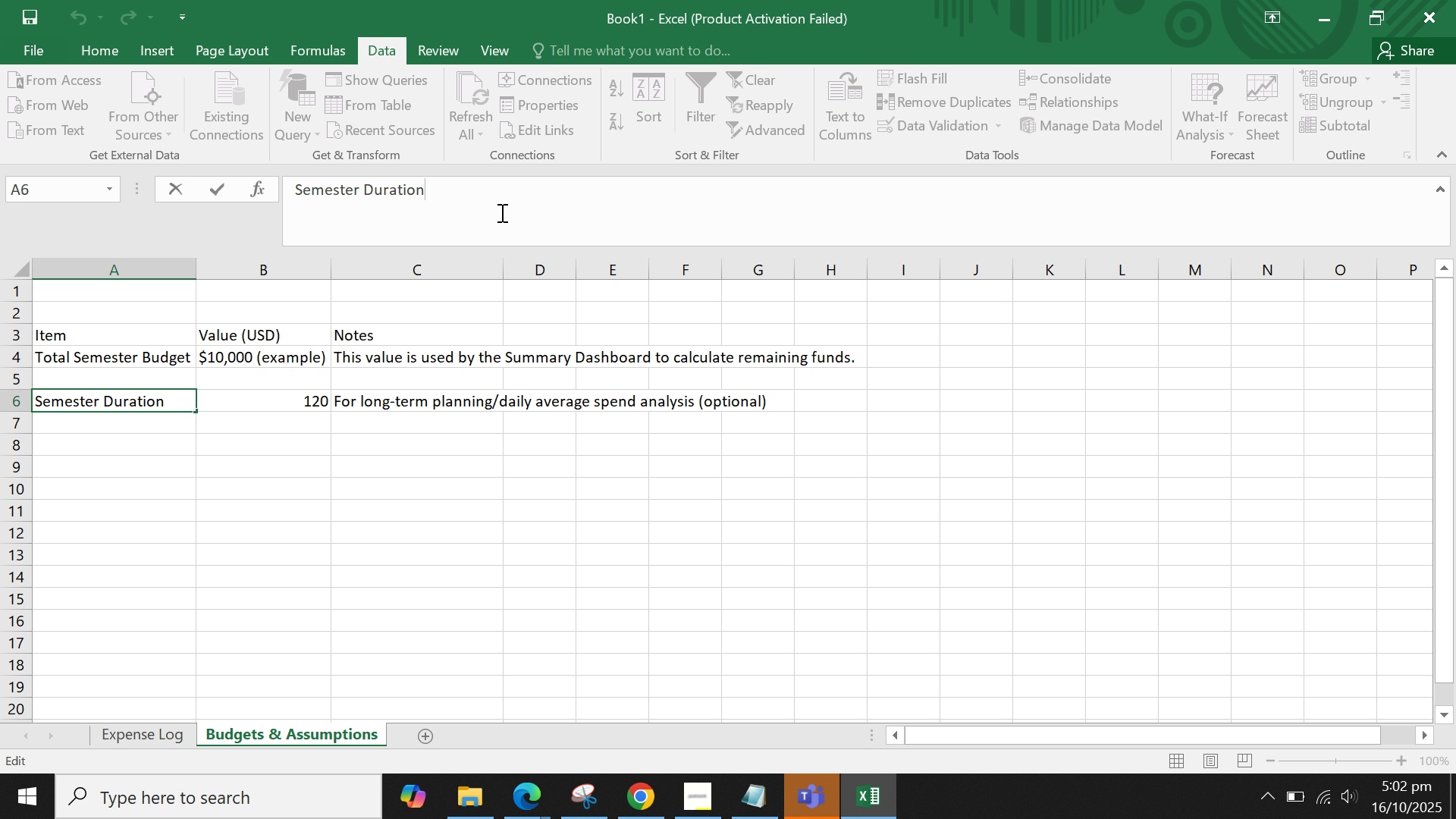 
type( (Days))
 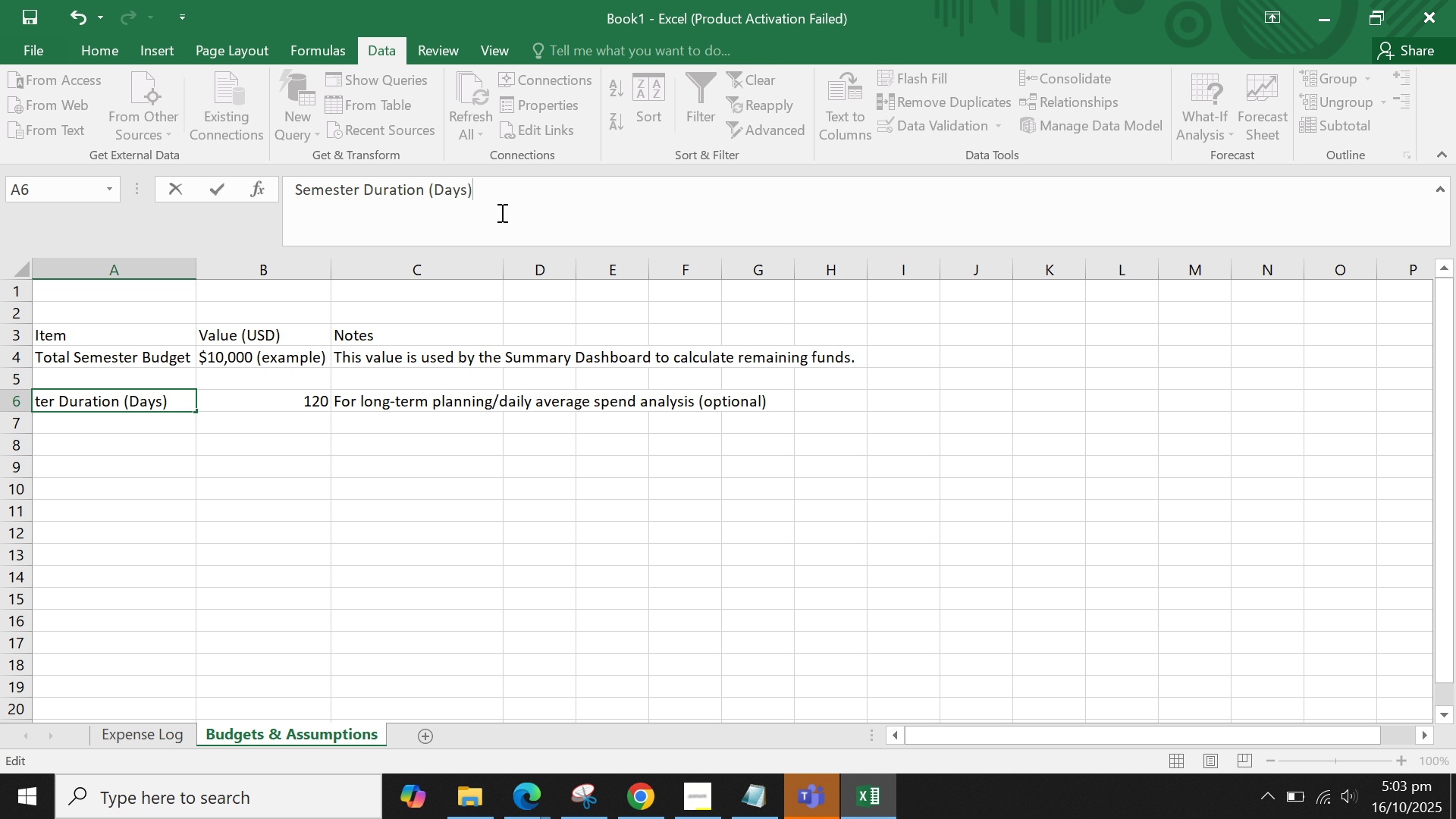 
key(Enter)
 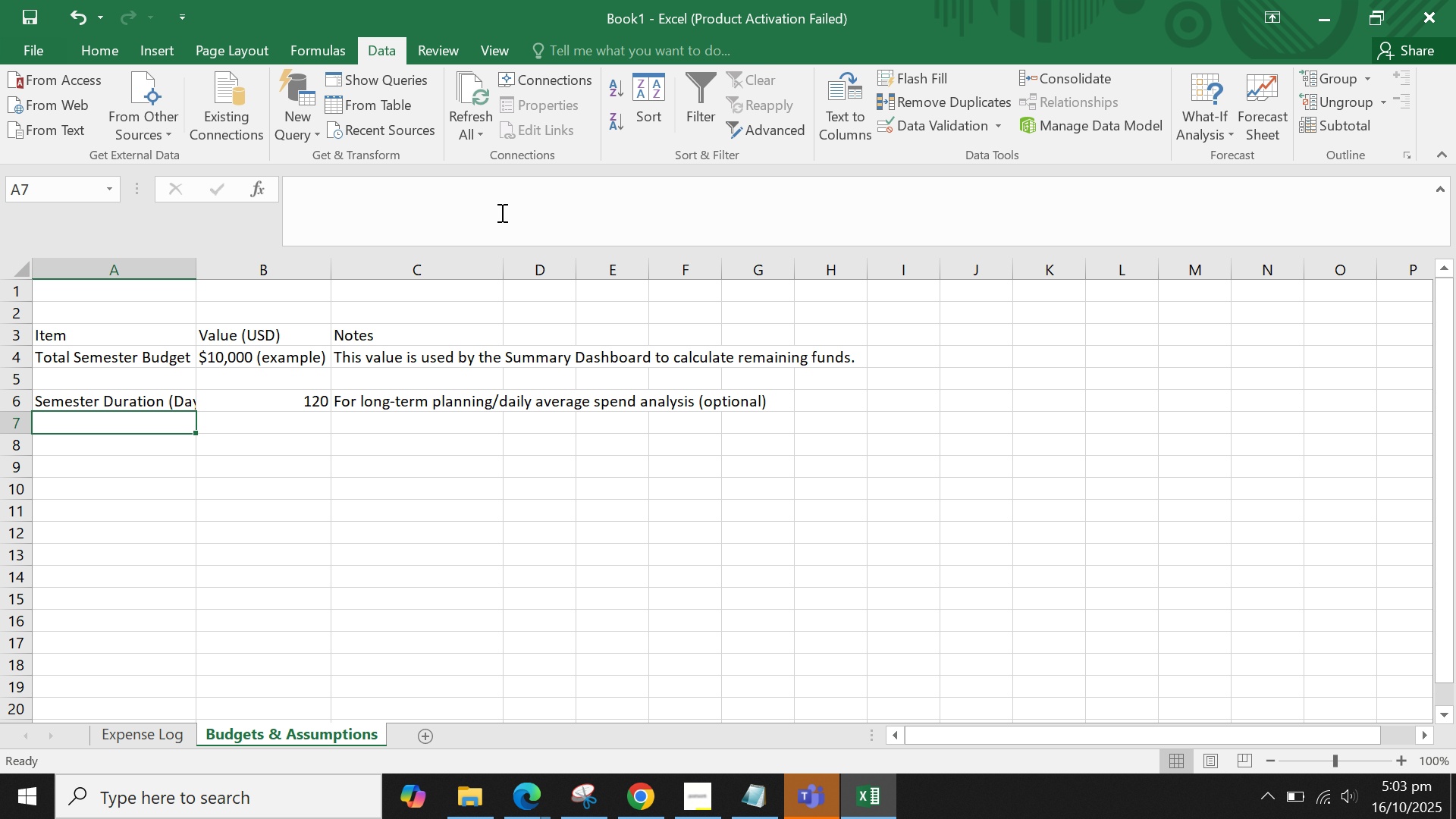 
key(Enter)
 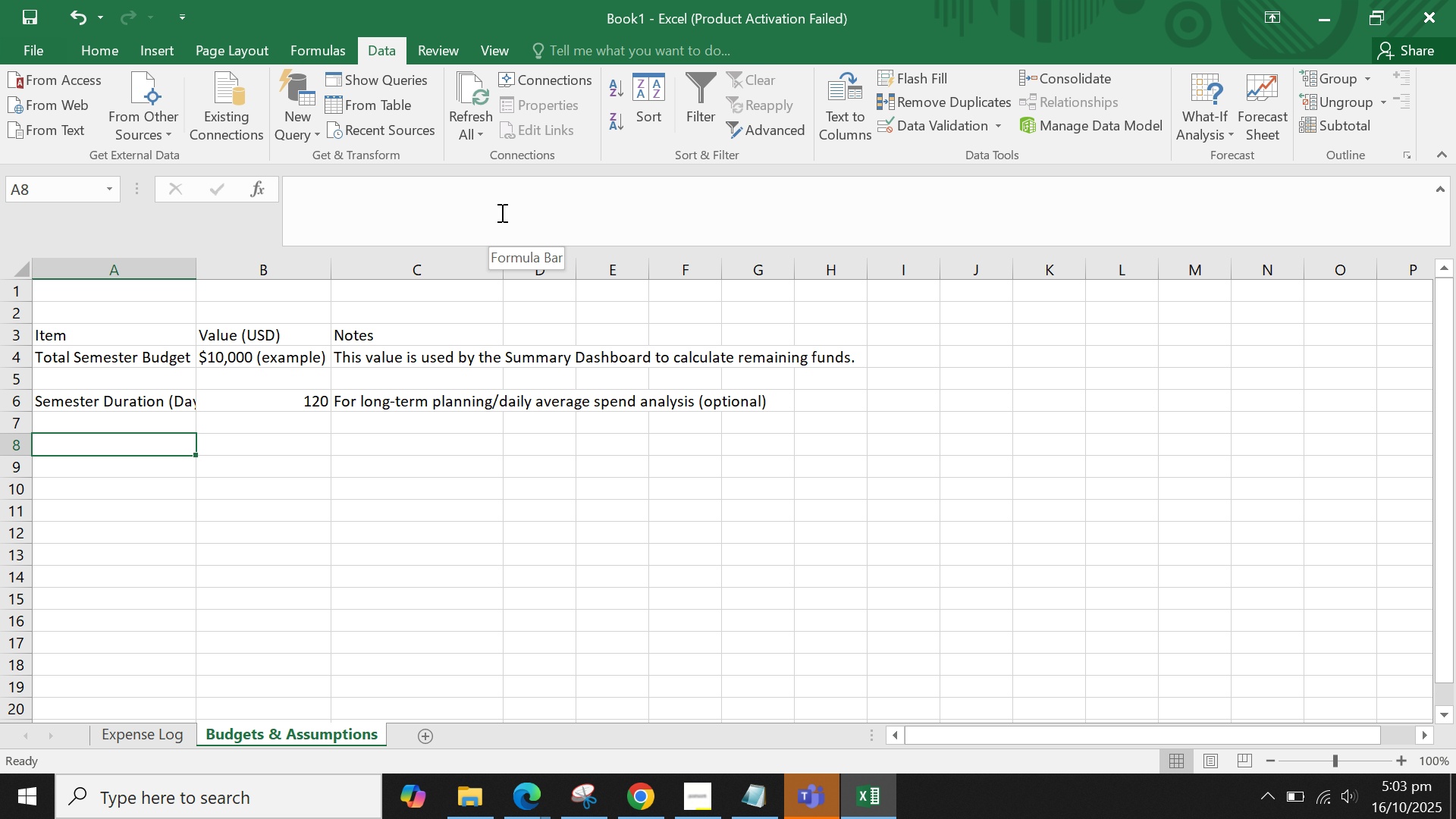 
type(Base Reporting Current)
key(Backspace)
type(cy)
key(Tab)
type(USD)
key(Tab)
type(All calculations in the 'Amount (USD Base) column rely on this)
 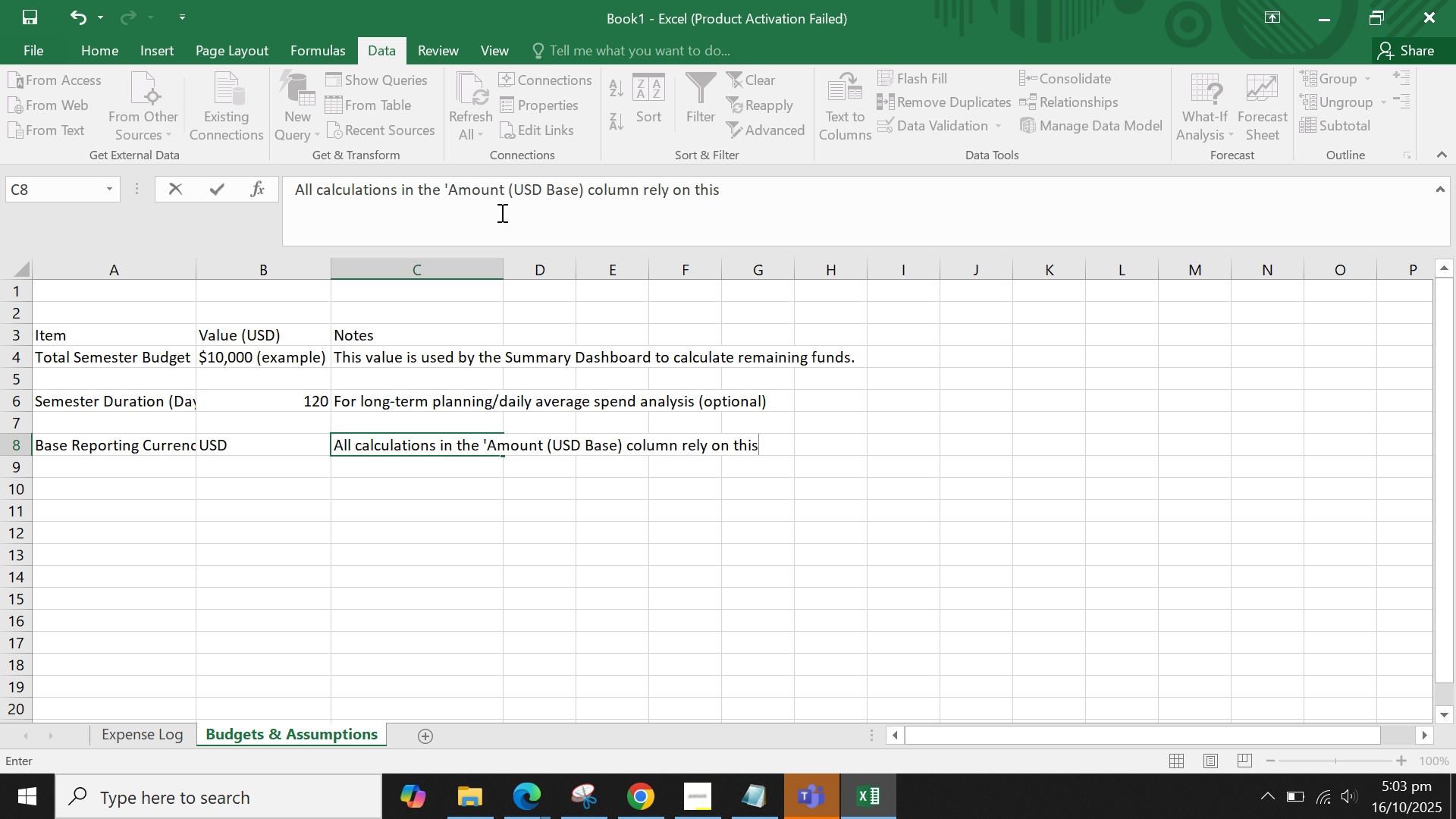 
key(Enter)
 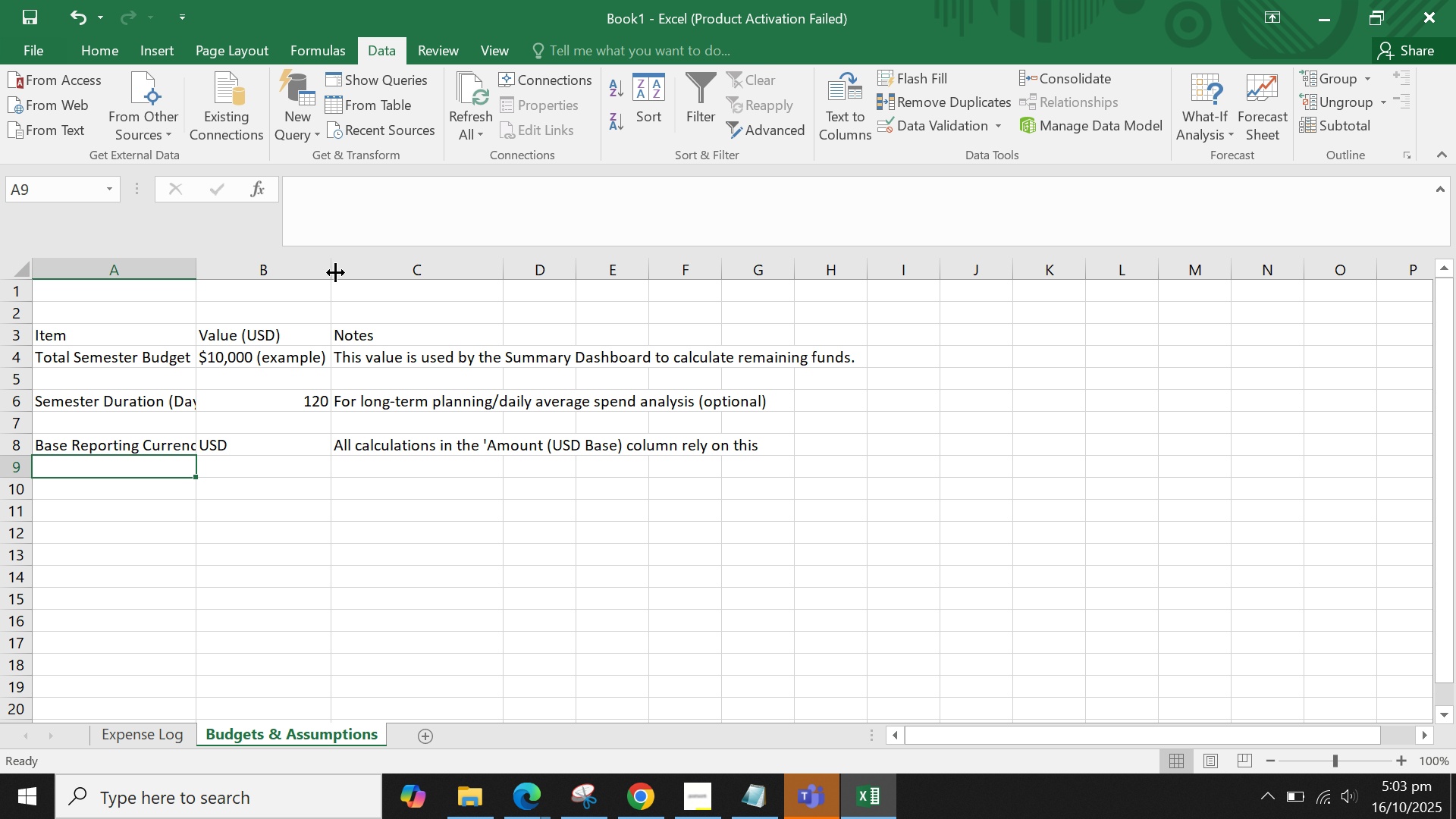 
double_click([400, 344])
 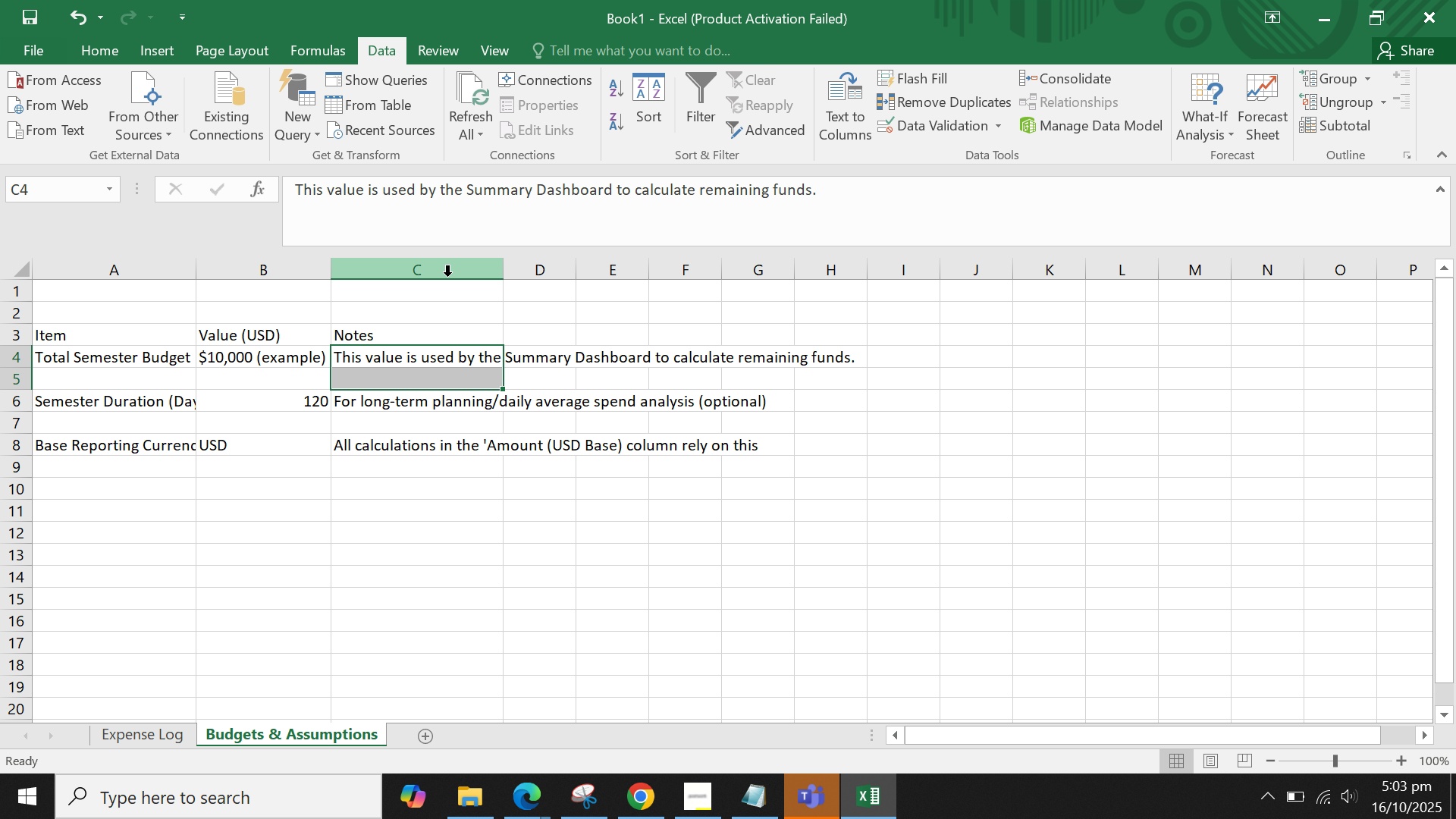 
left_click([439, 264])
 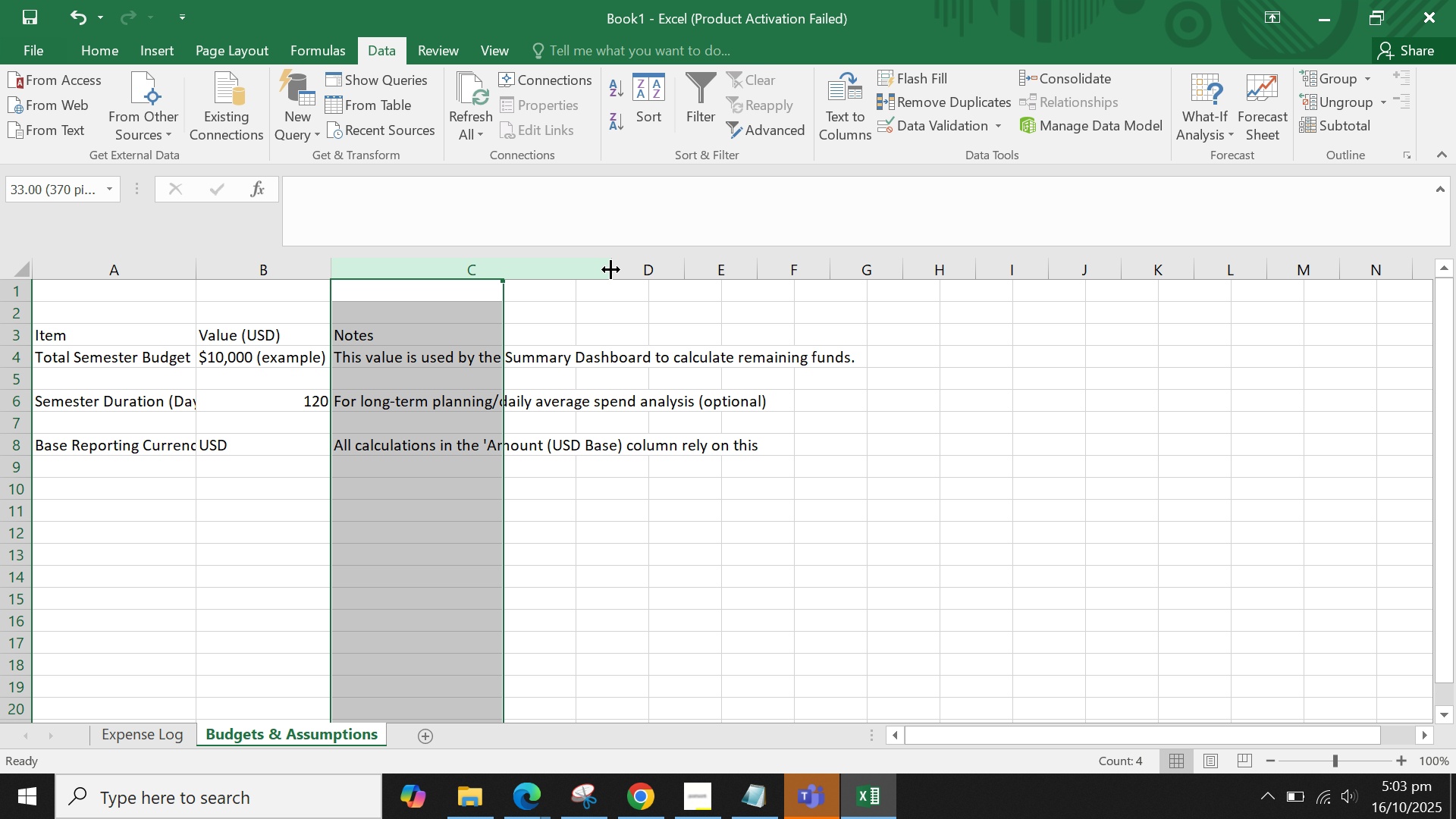 
left_click([123, 269])
 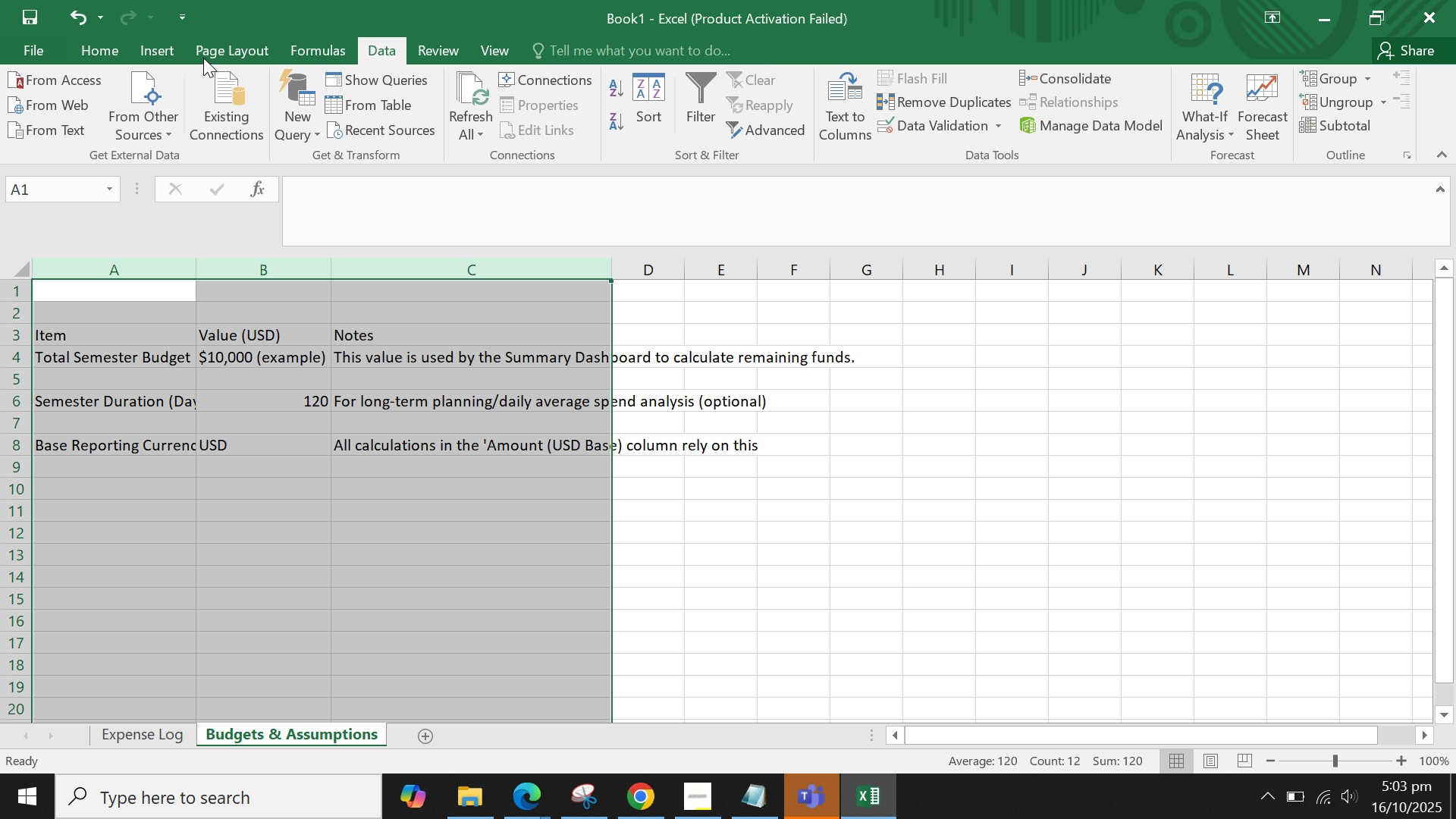 
left_click([99, 47])
 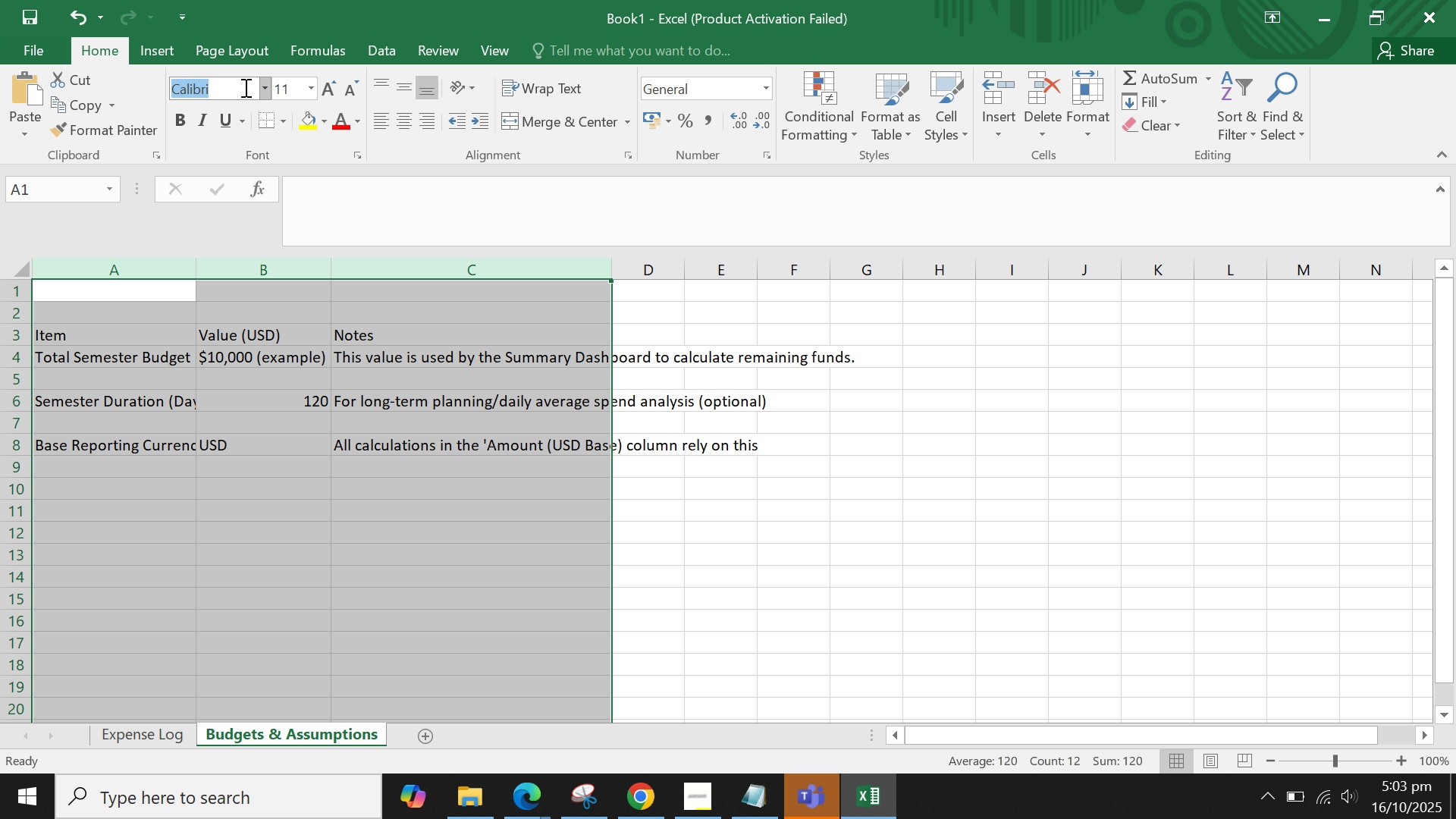 
type(taho)
 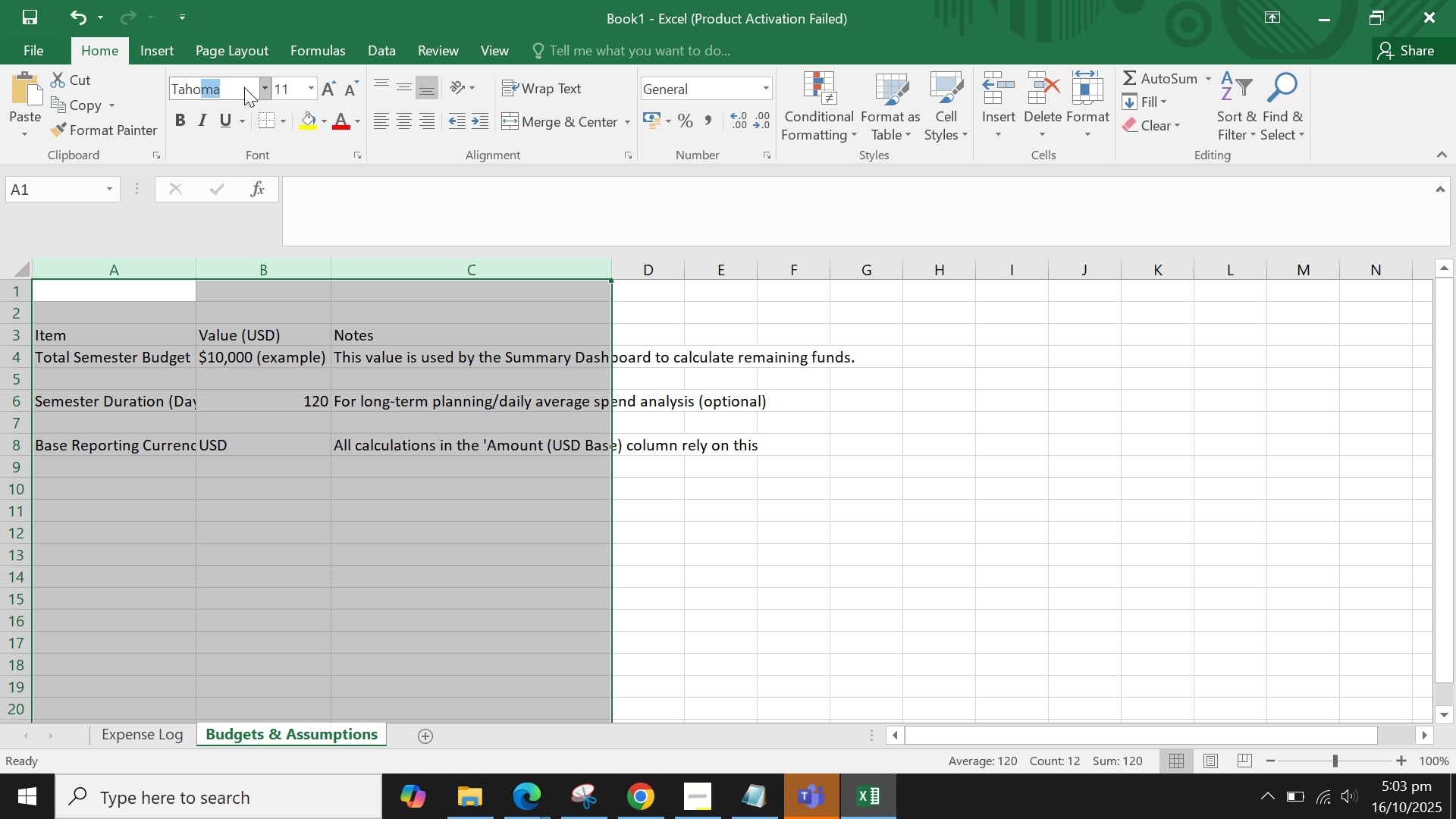 
key(Enter)
 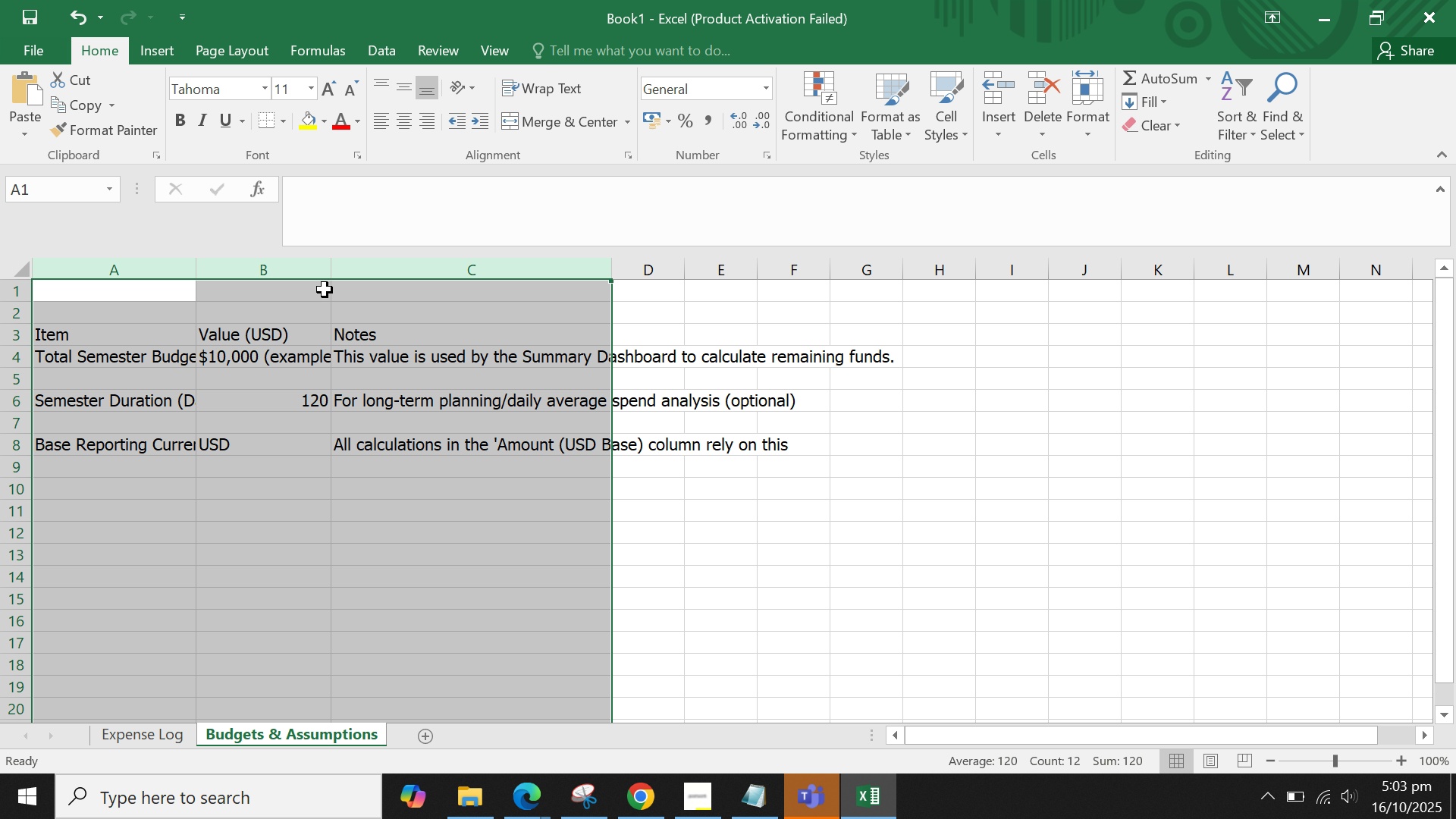 
double_click([331, 277])
 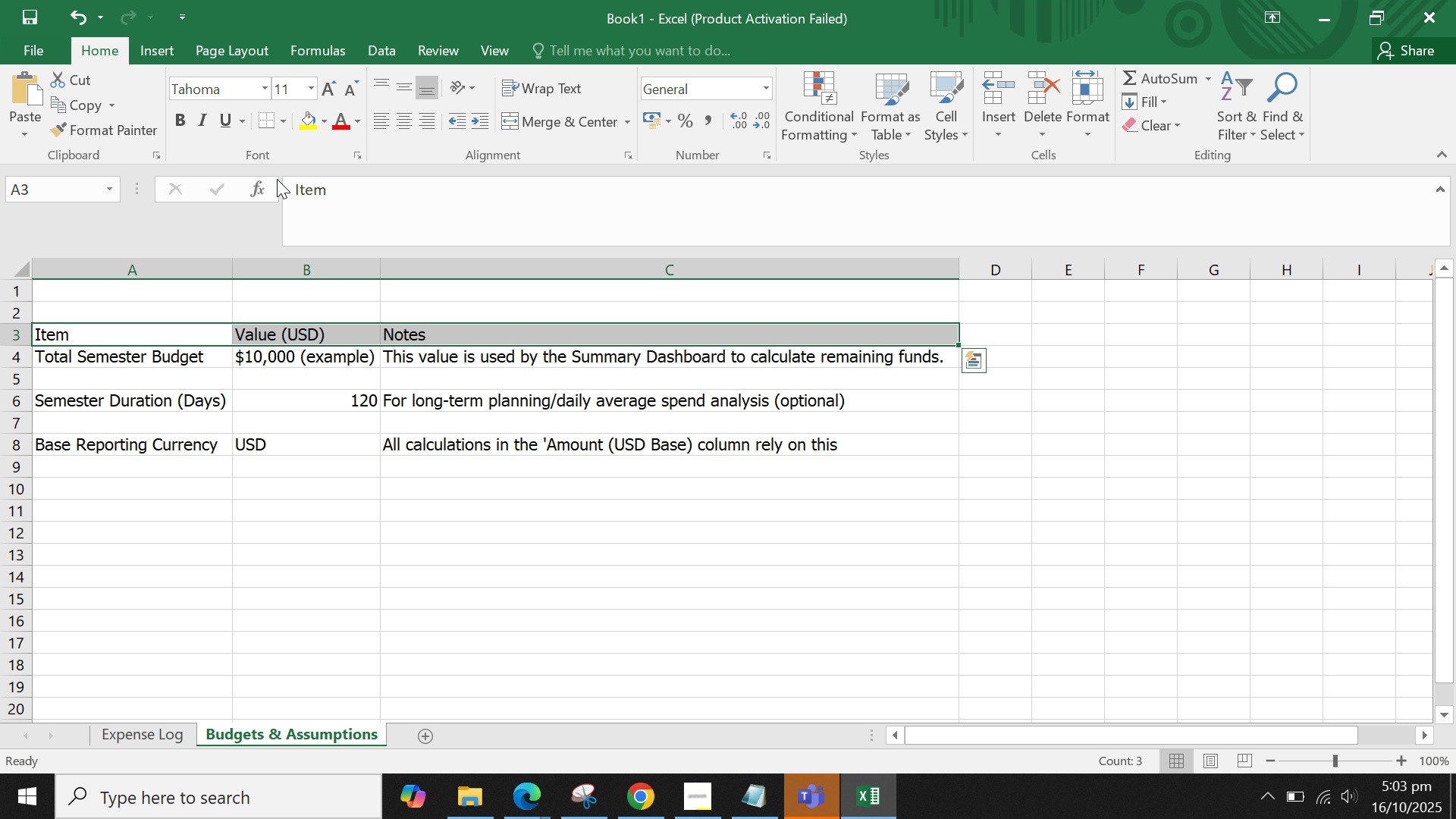 
left_click([173, 120])
 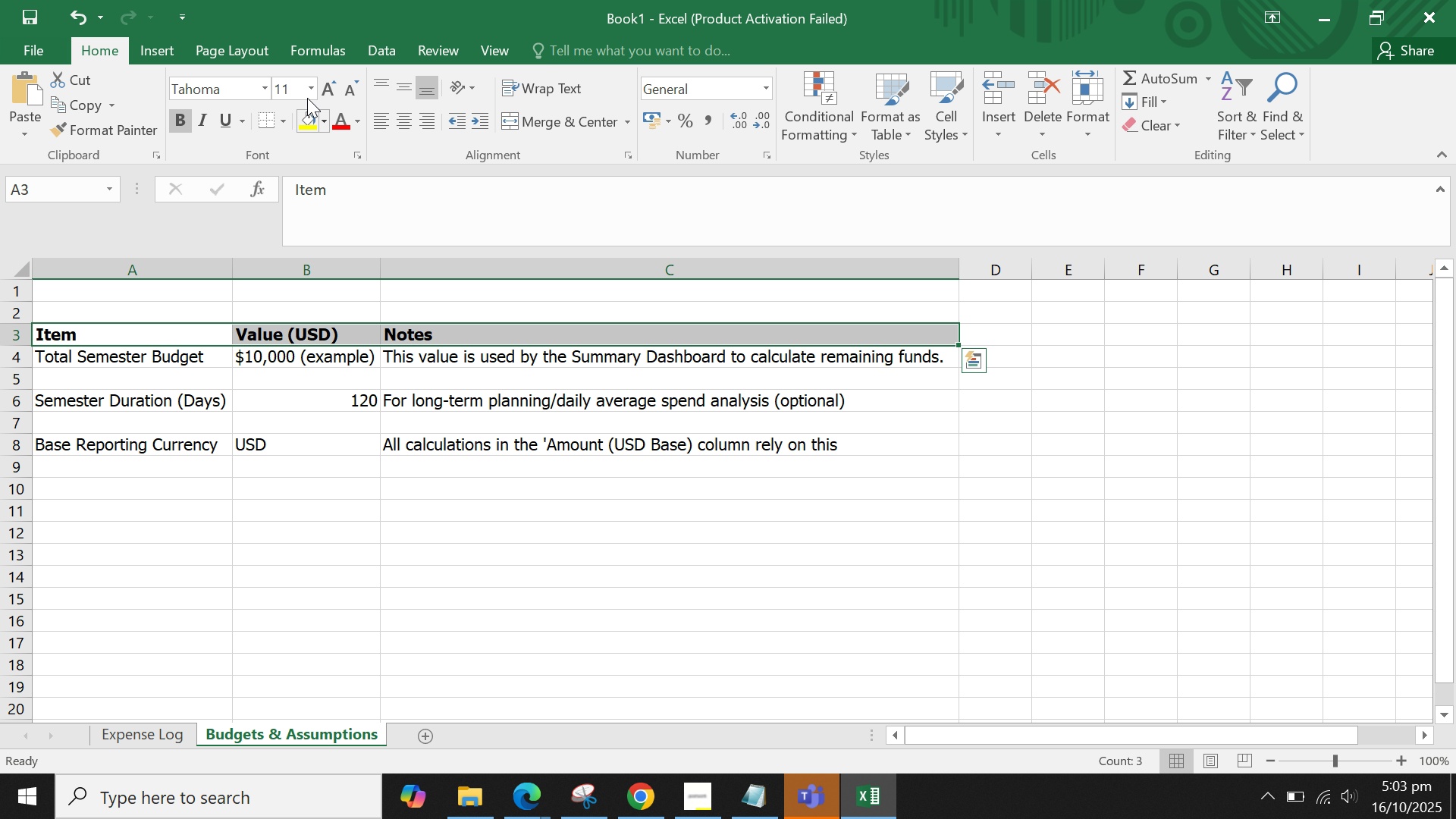 
left_click([306, 87])
 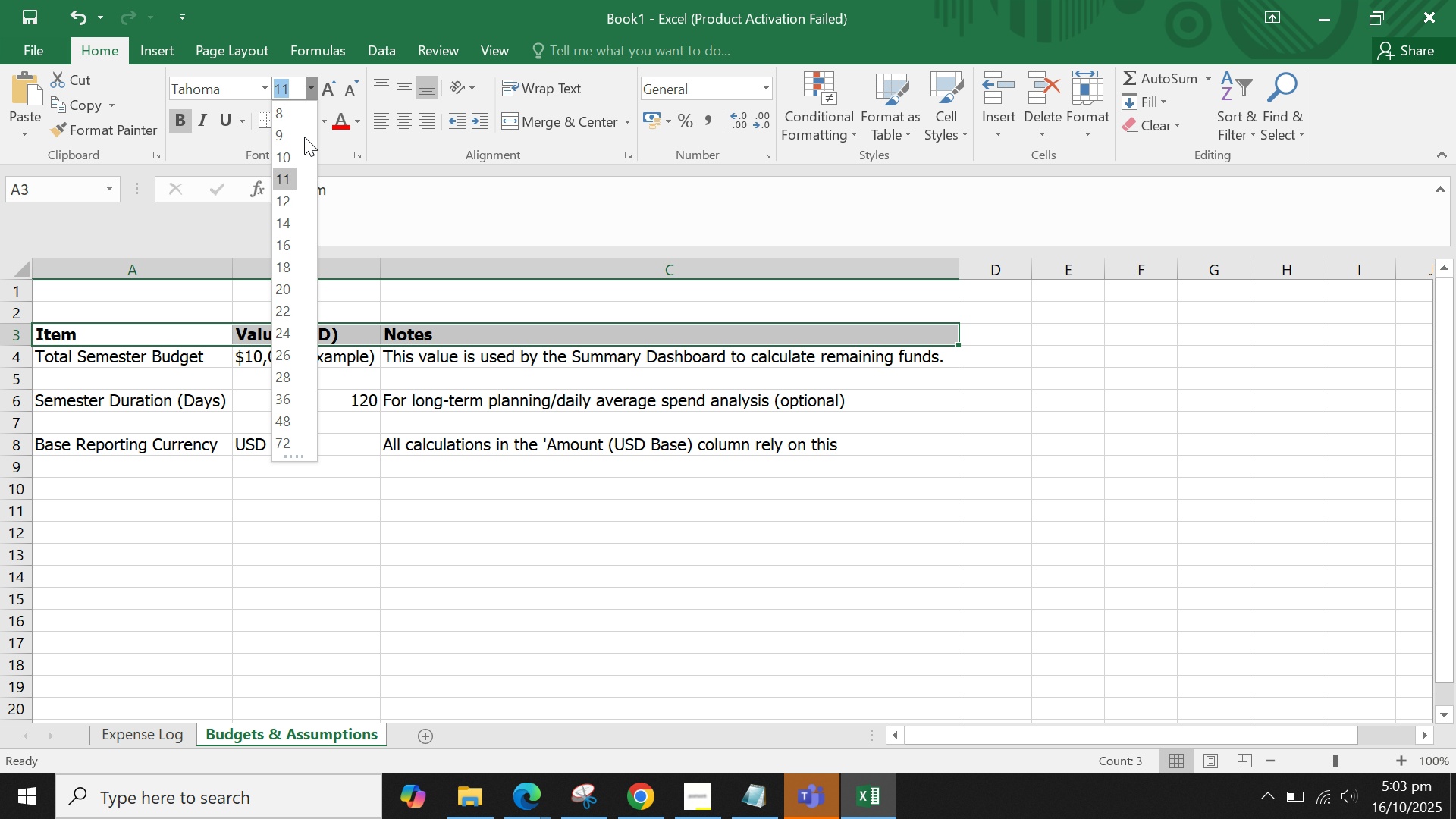 
mouse_move([288, 156])
 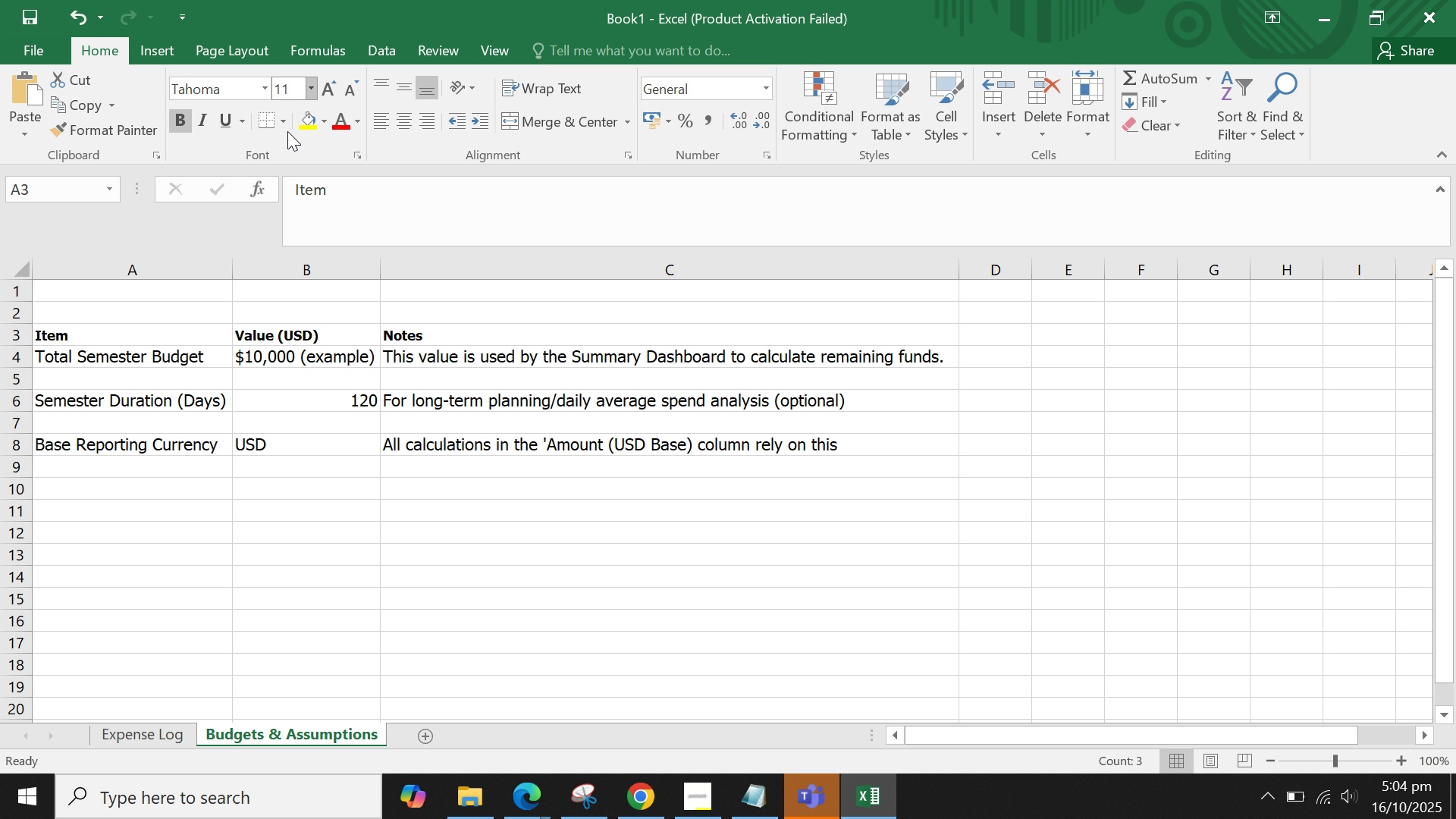 
left_click([287, 131])
 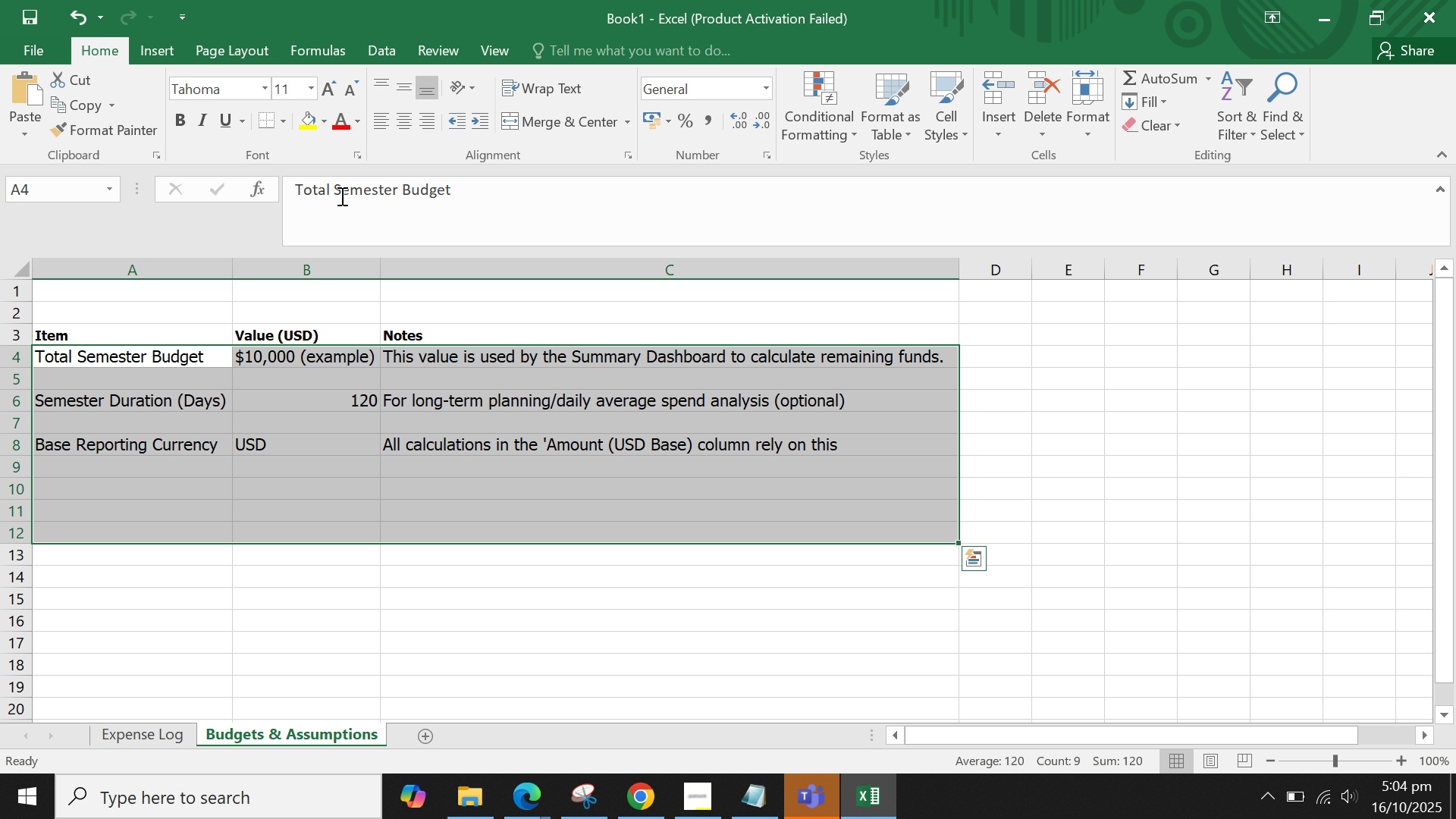 
left_click([312, 81])
 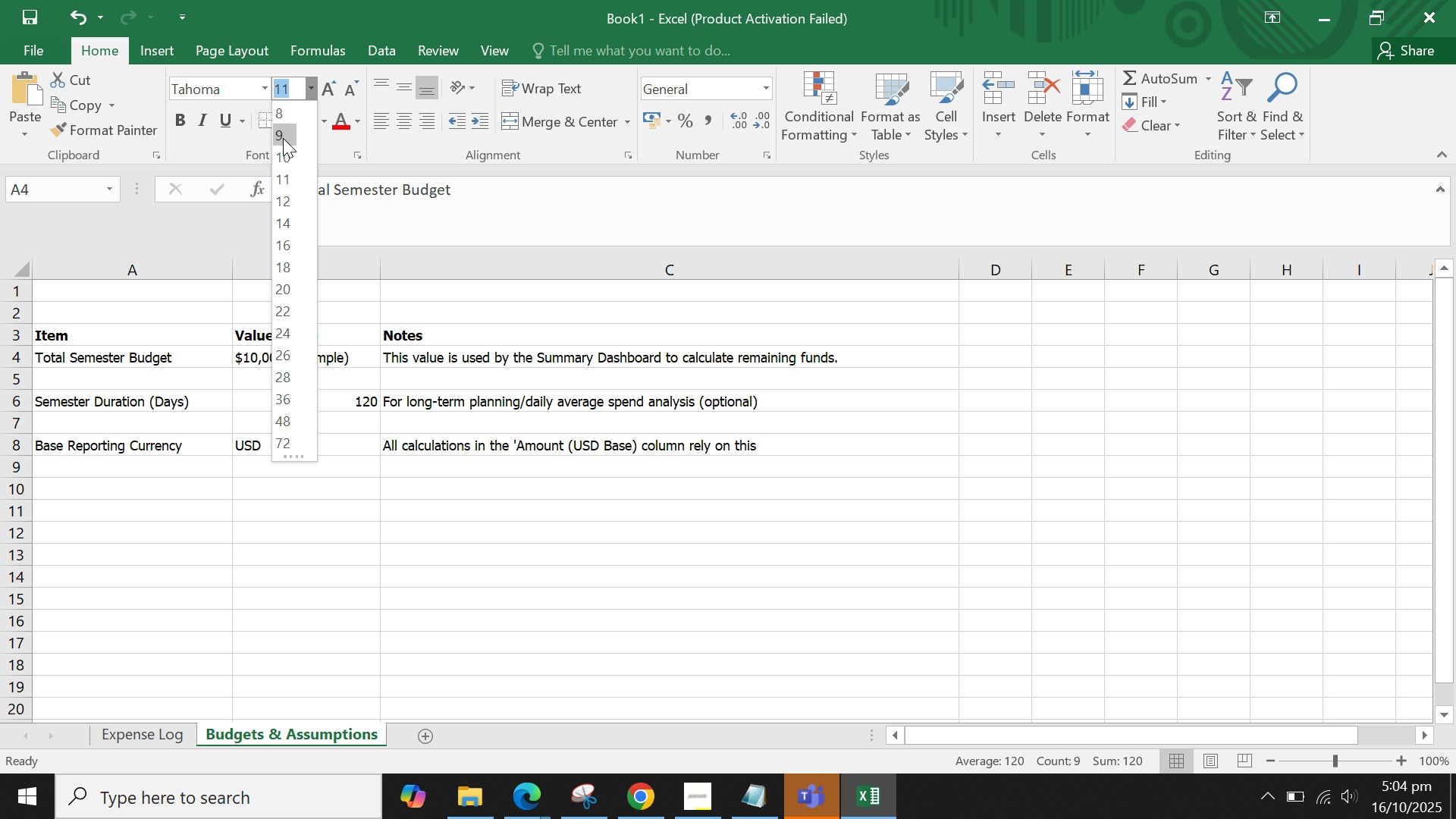 
left_click([283, 138])
 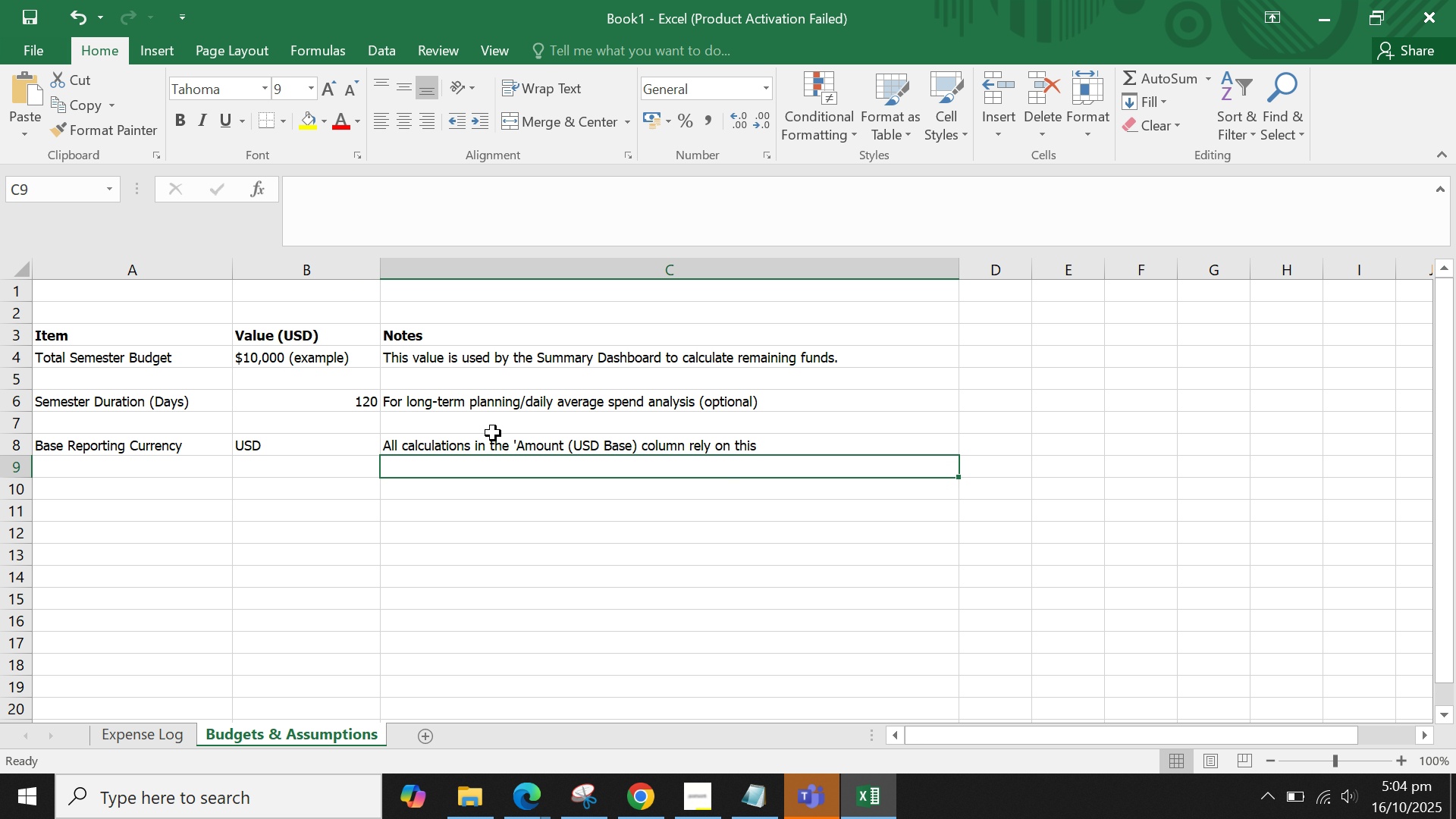 
double_click([491, 405])
 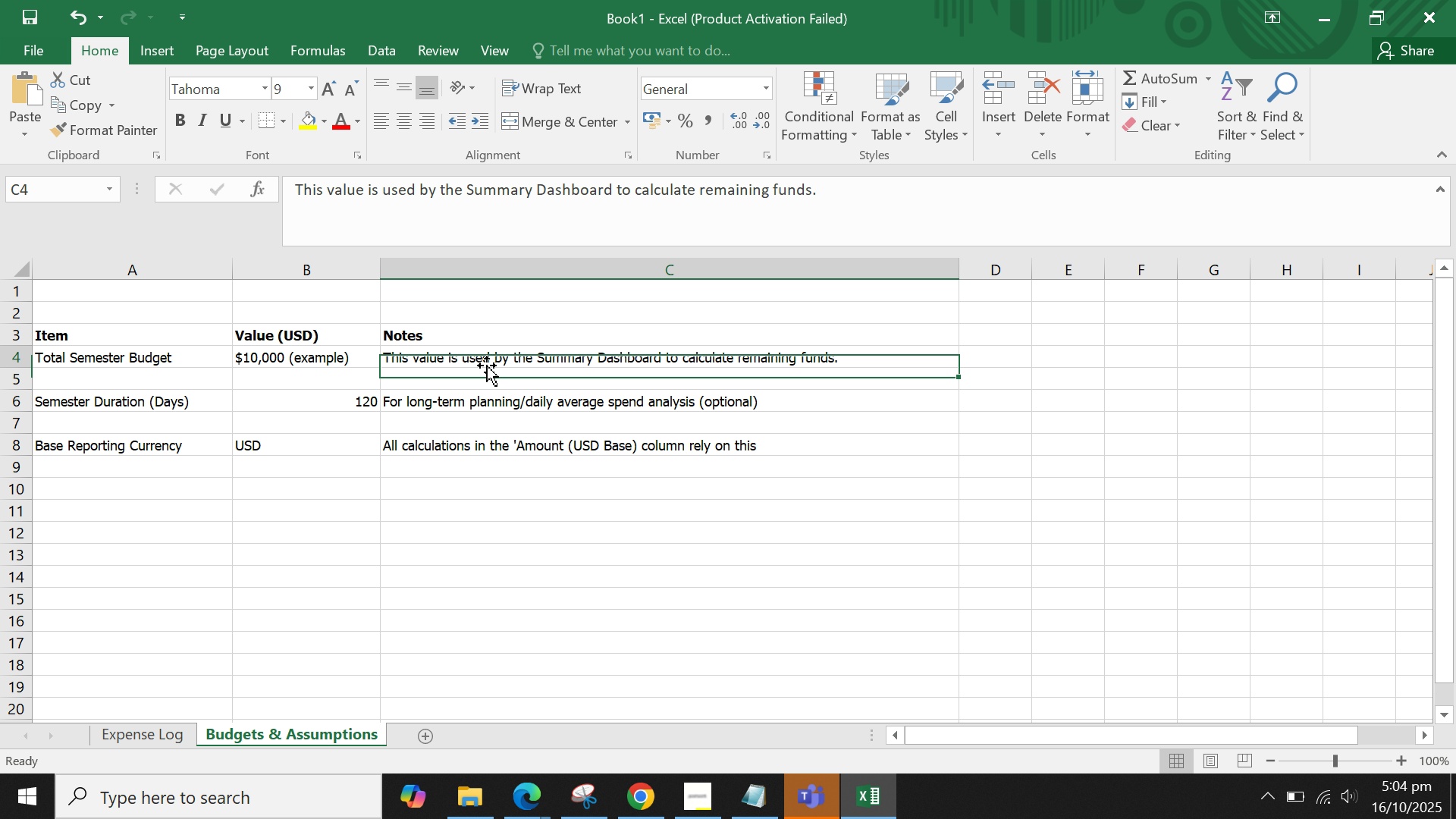 
triple_click([487, 366])
 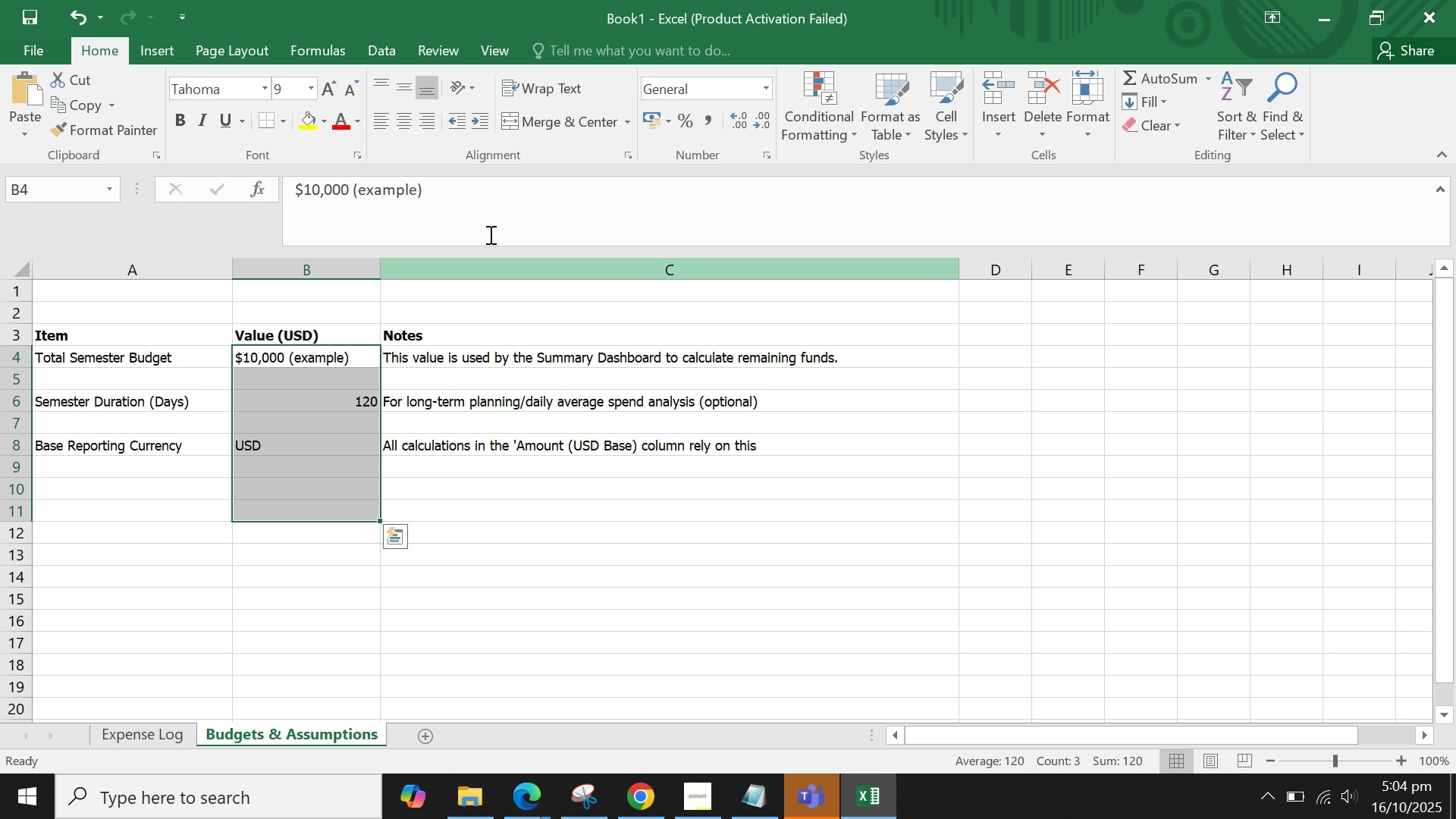 
left_click([383, 115])
 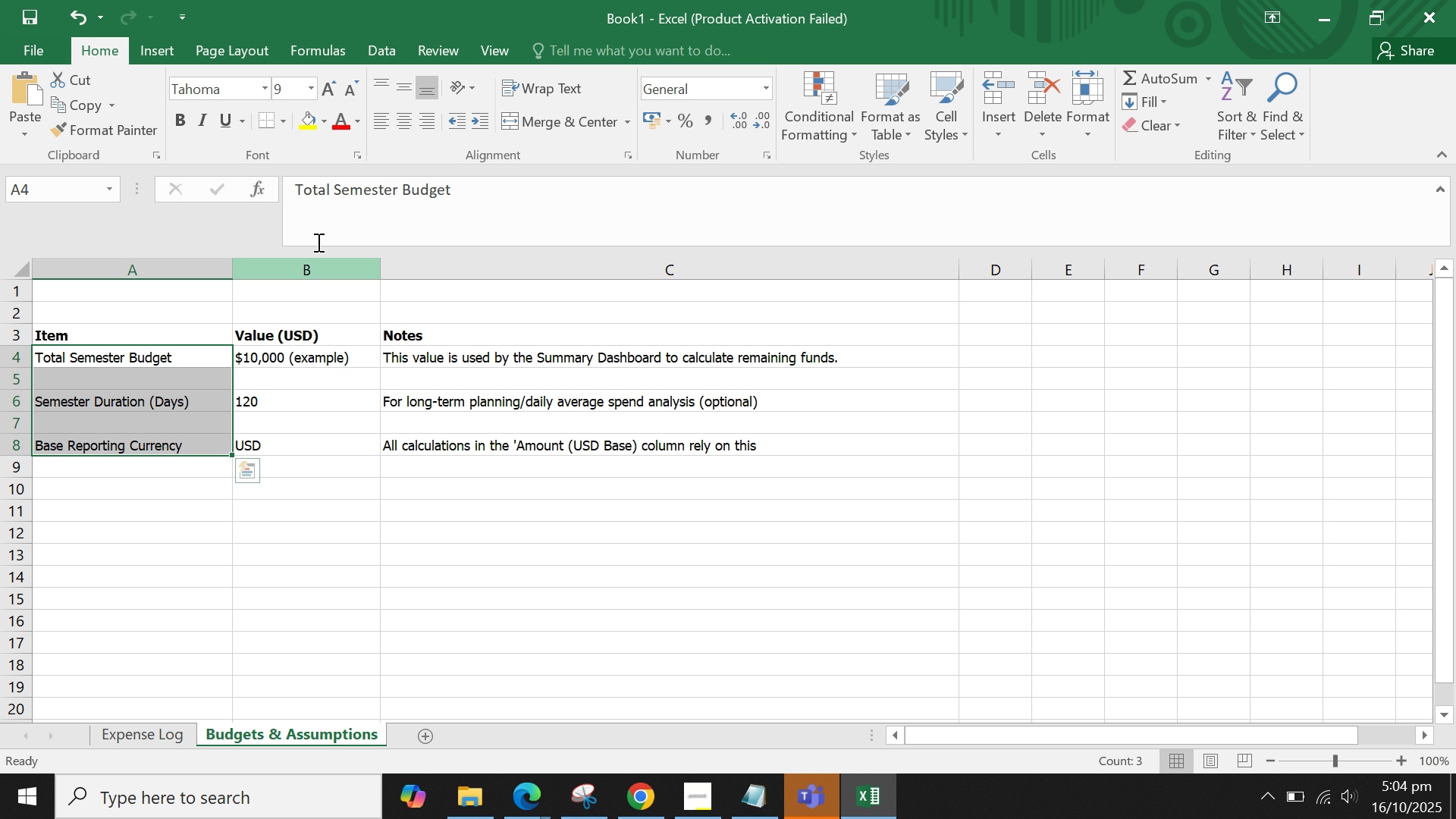 
left_click([177, 114])
 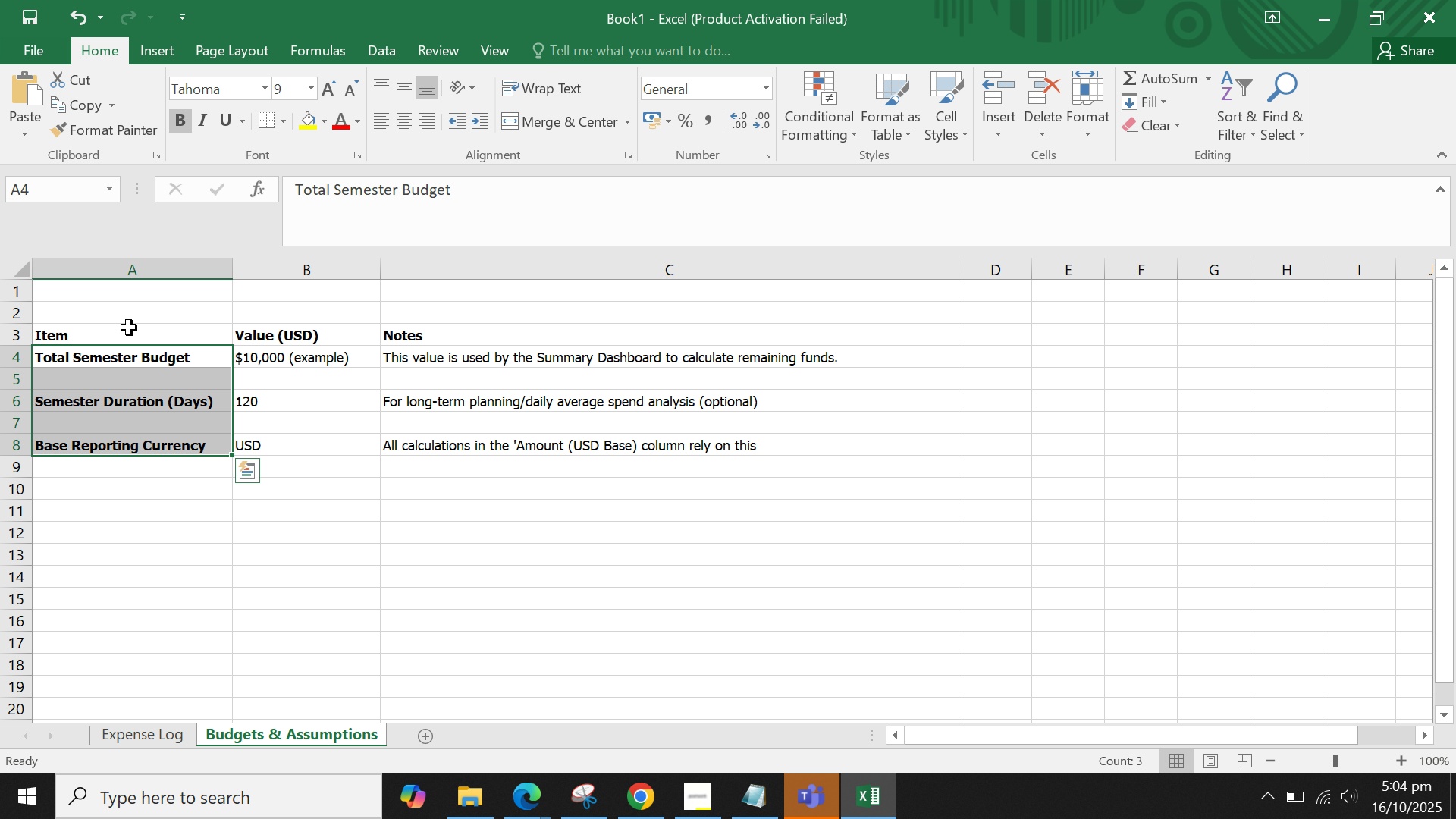 
left_click([129, 328])
 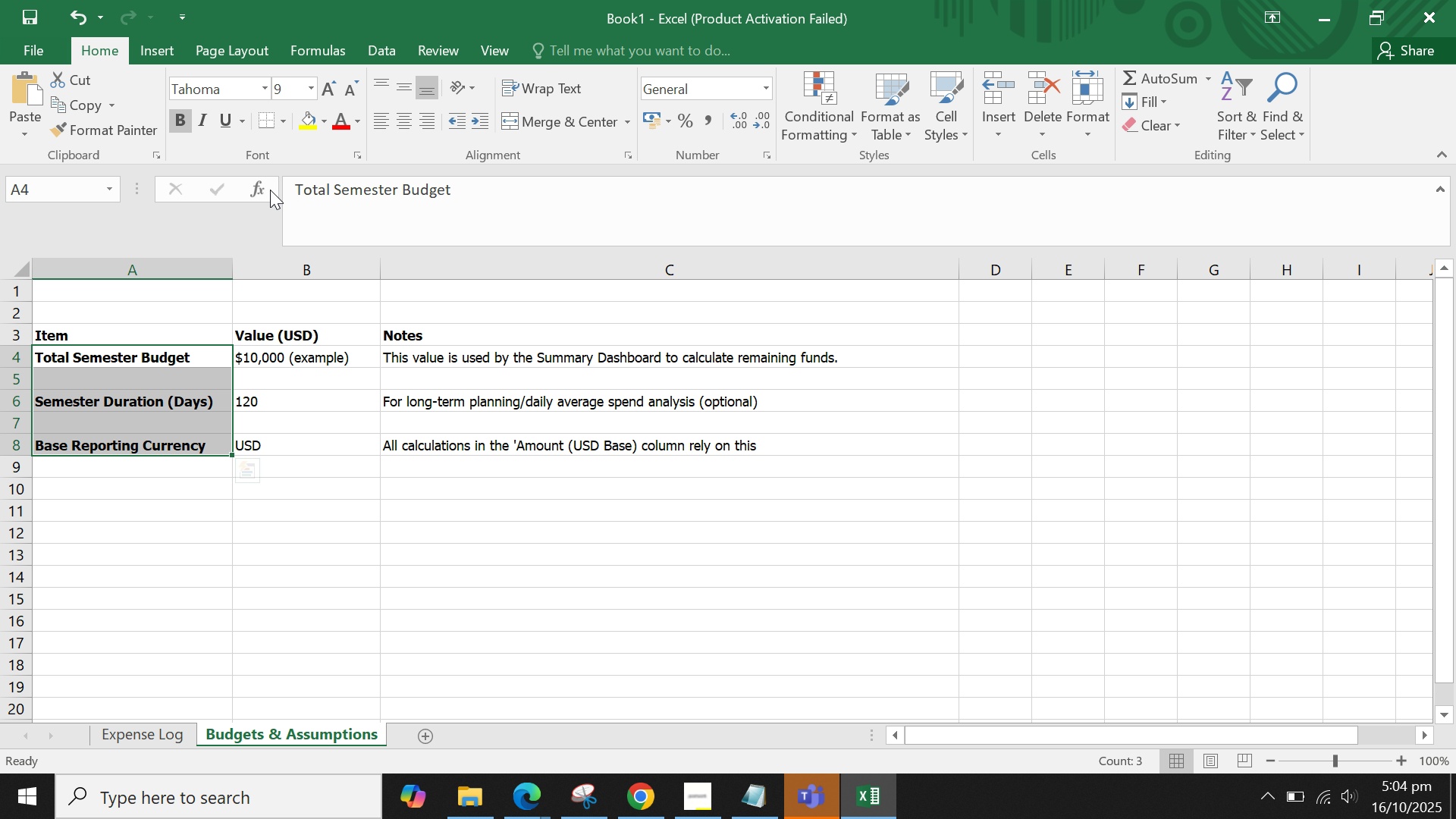 
wait(5.48)
 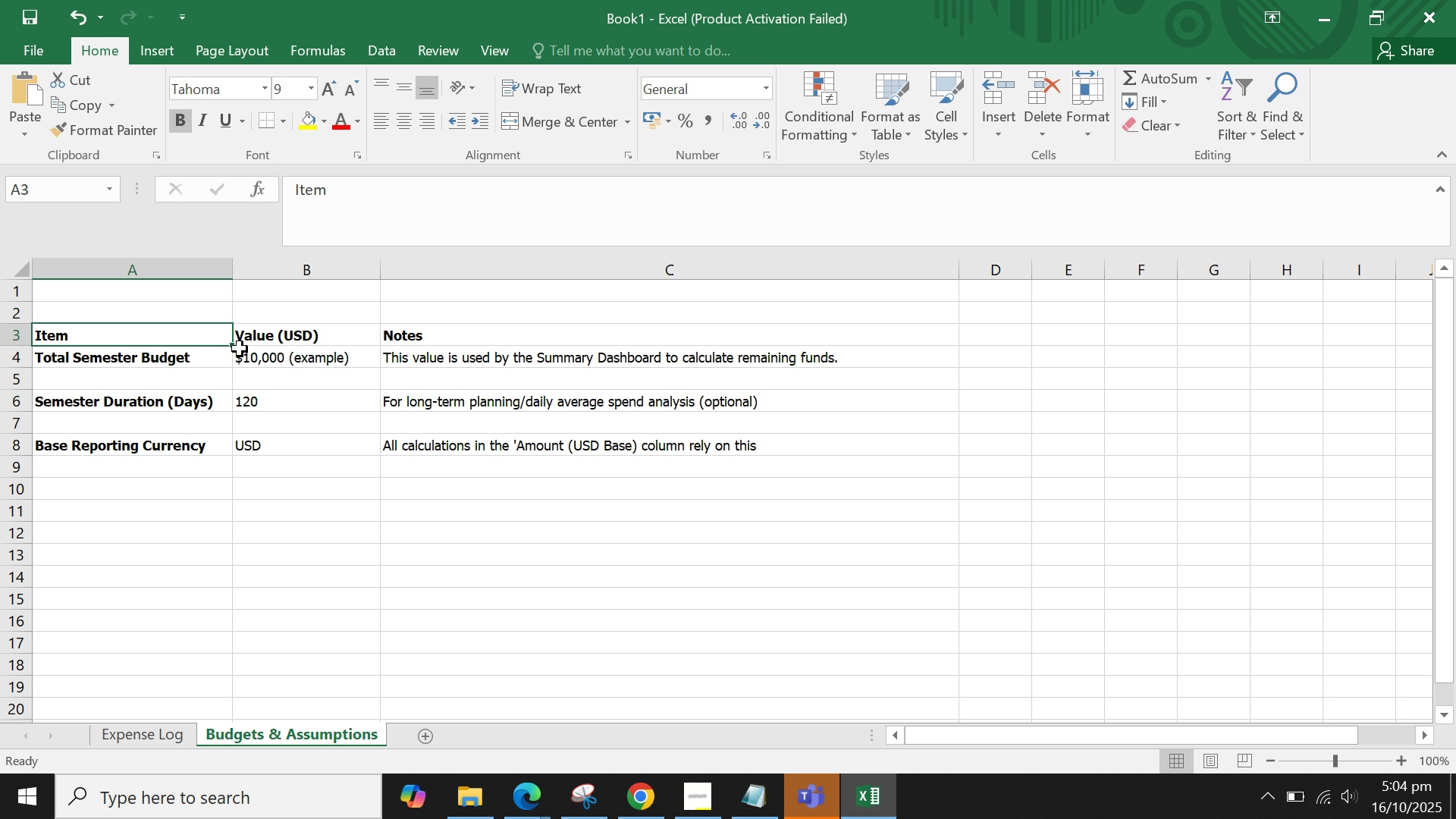 
left_click([309, 84])
 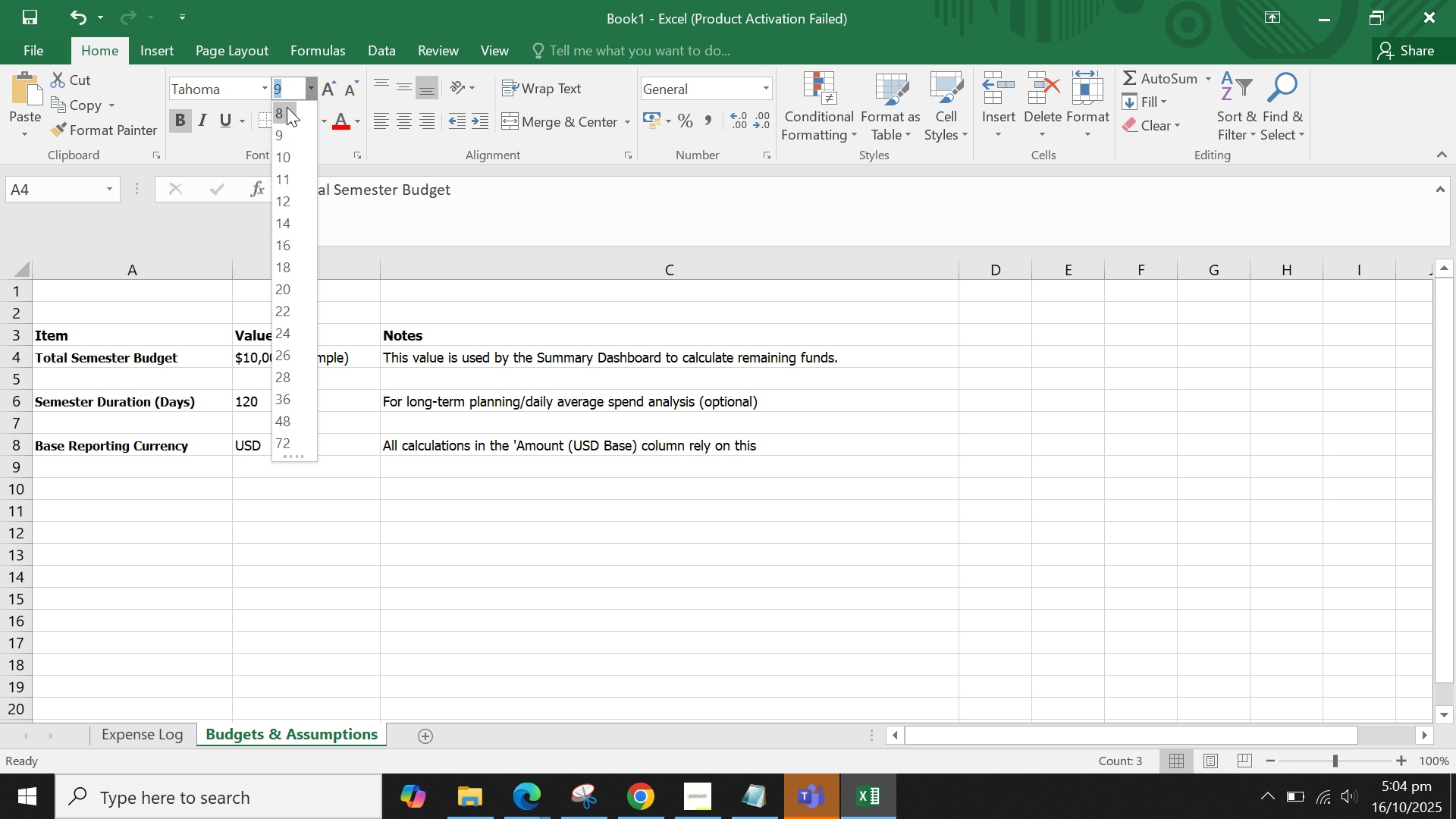 
left_click([287, 107])
 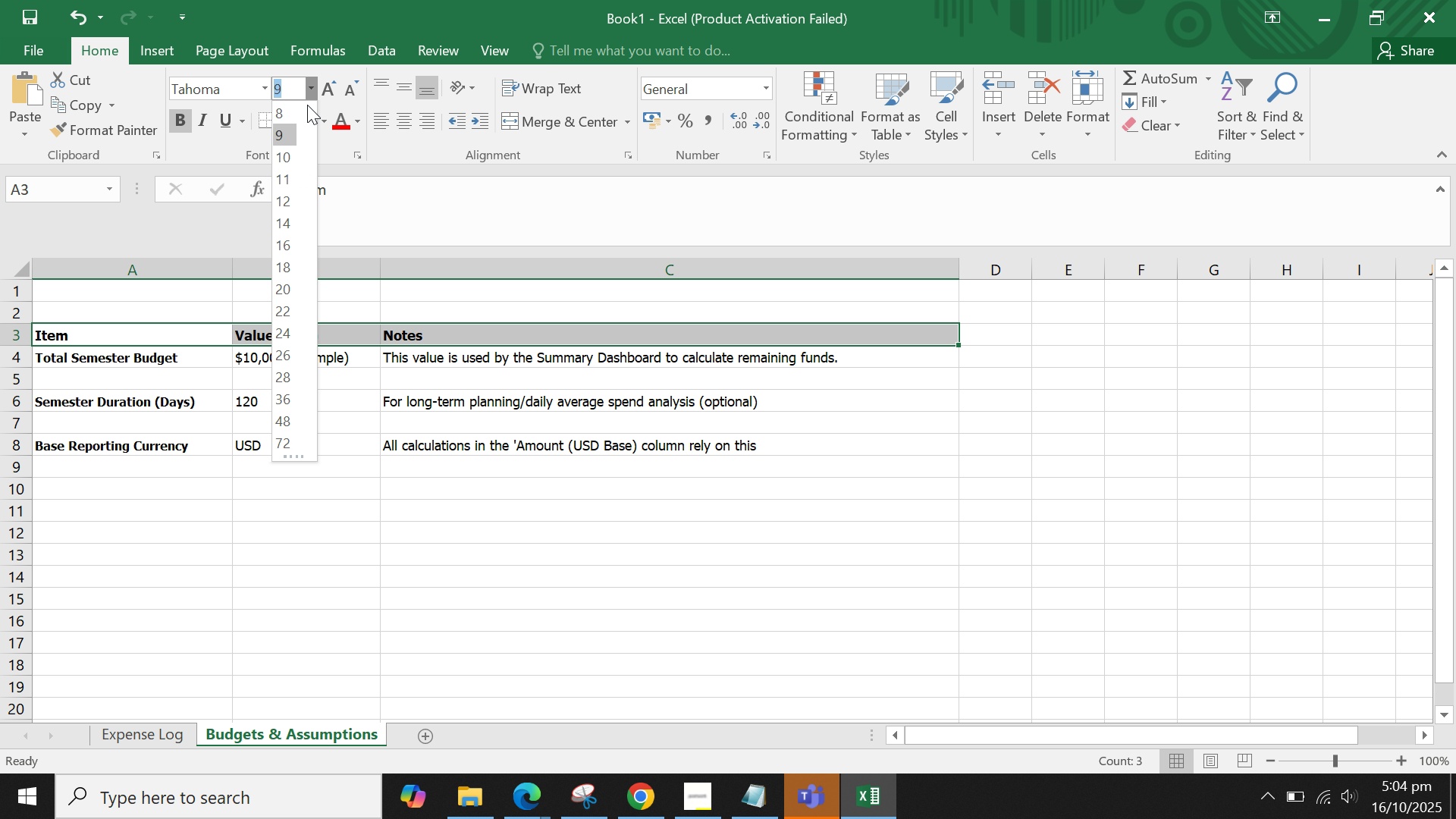 
left_click([290, 155])
 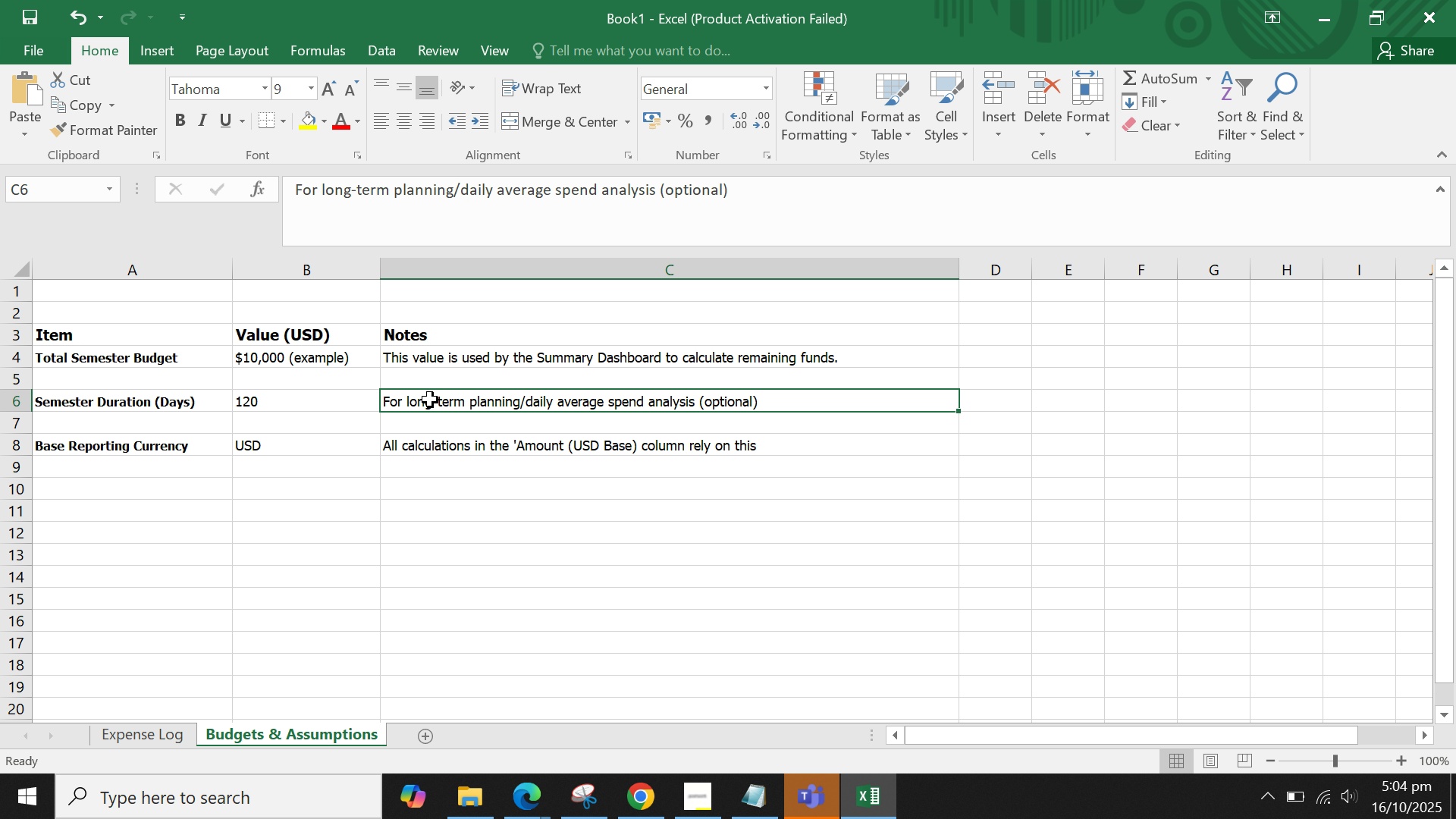 
double_click([461, 375])
 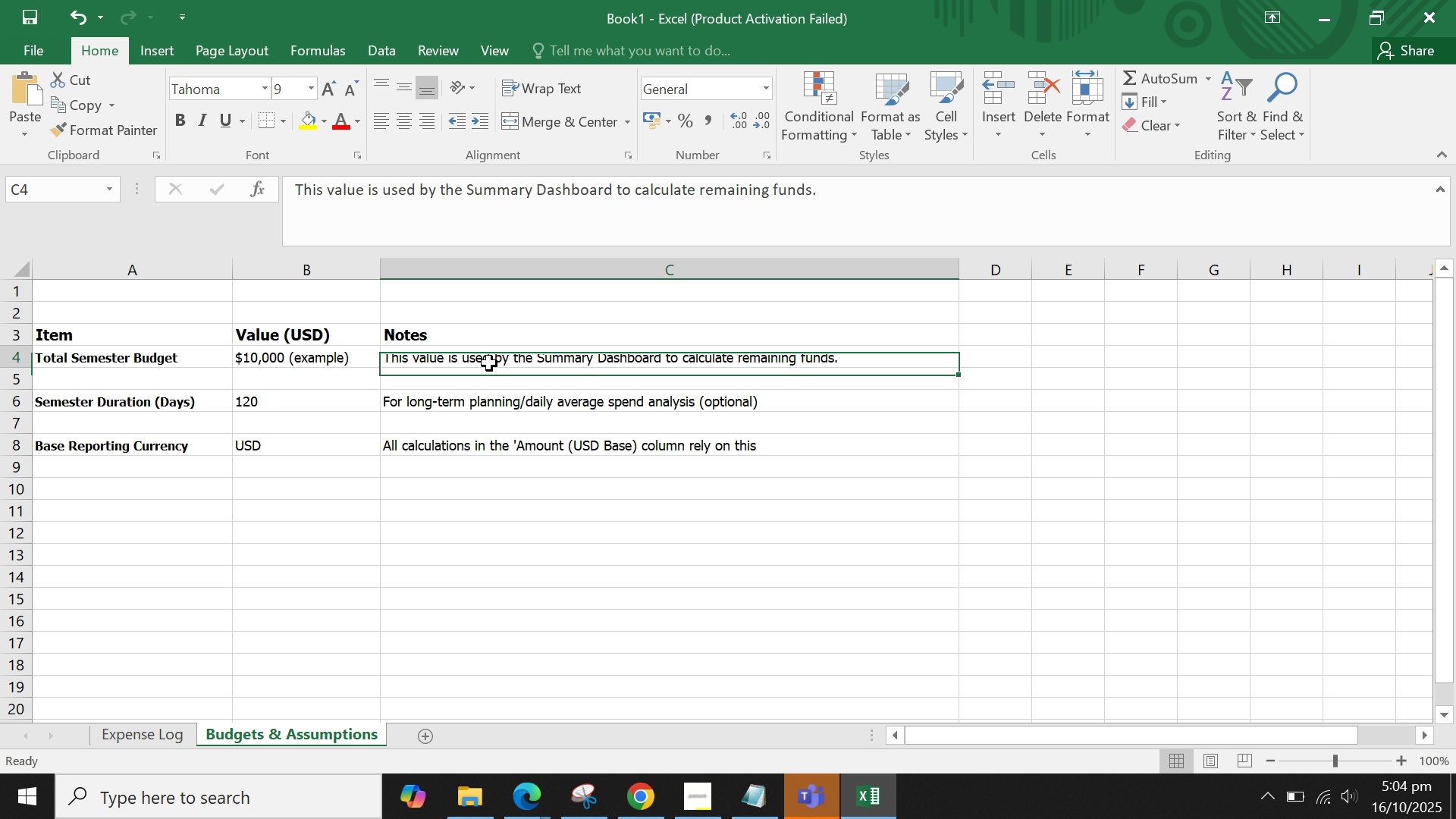 
triple_click([489, 363])
 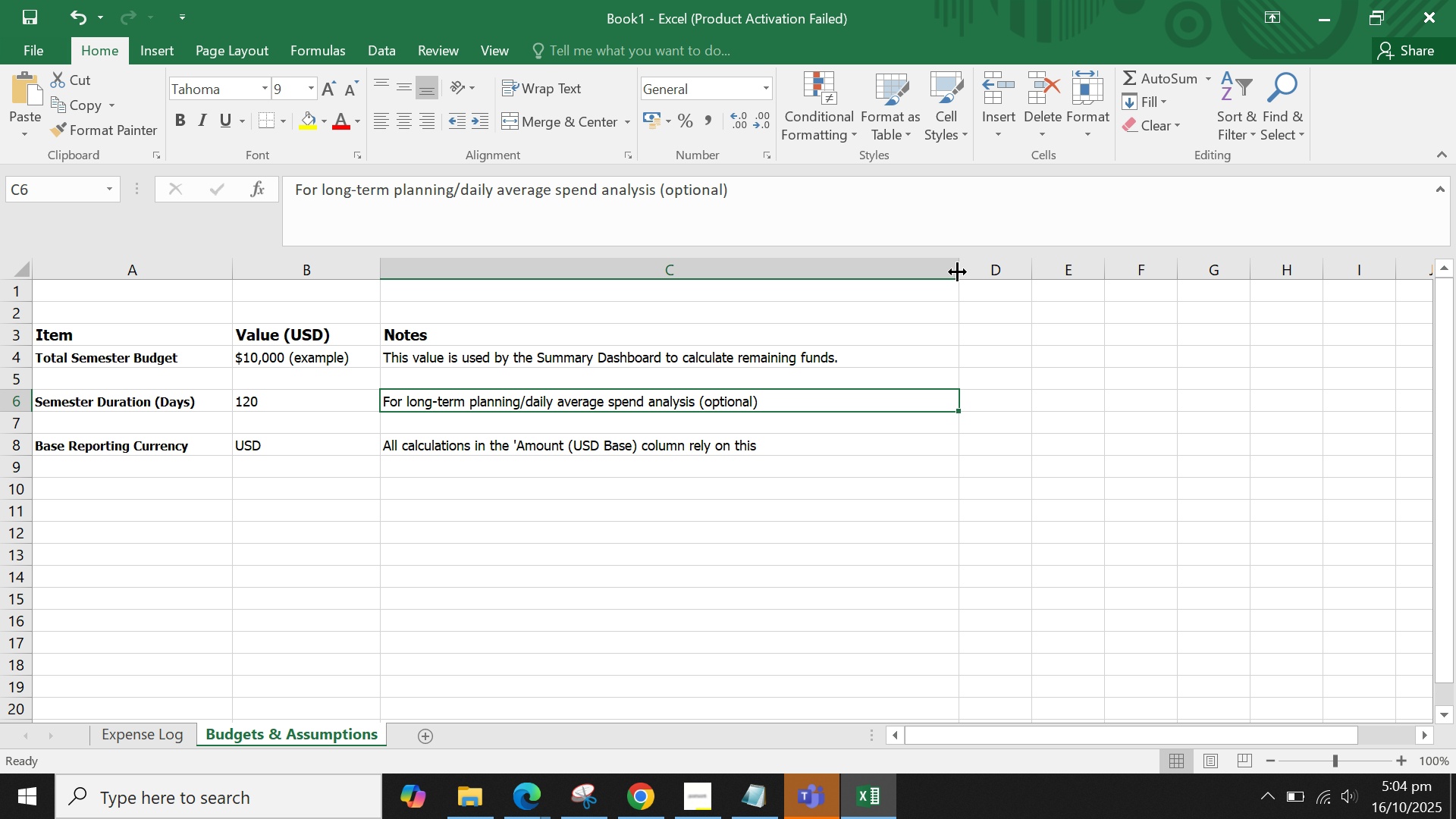 
left_click_drag(start_coordinate=[957, 271], to_coordinate=[883, 275])
 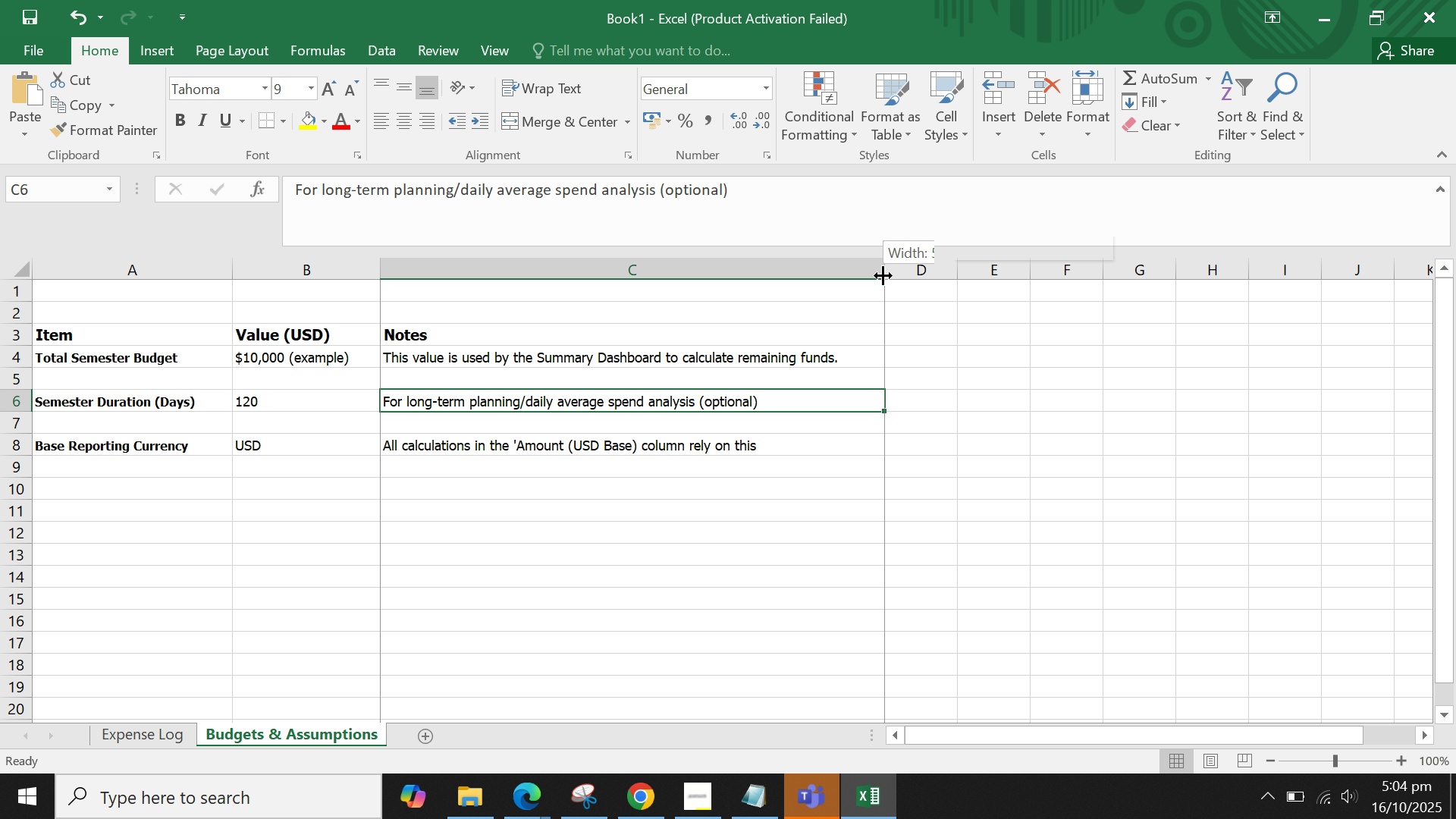 
left_click_drag(start_coordinate=[883, 275], to_coordinate=[770, 278])
 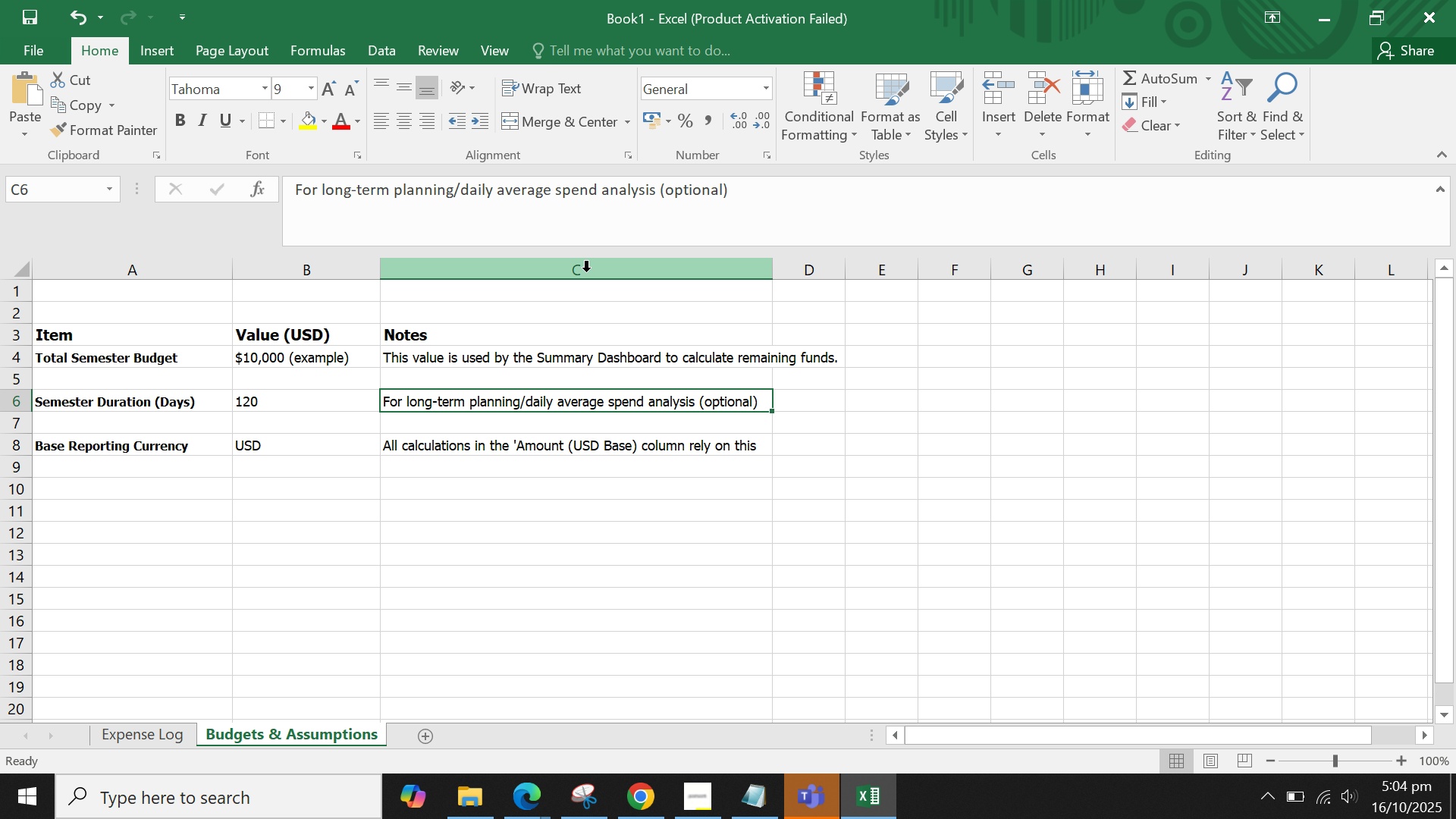 
left_click([586, 271])
 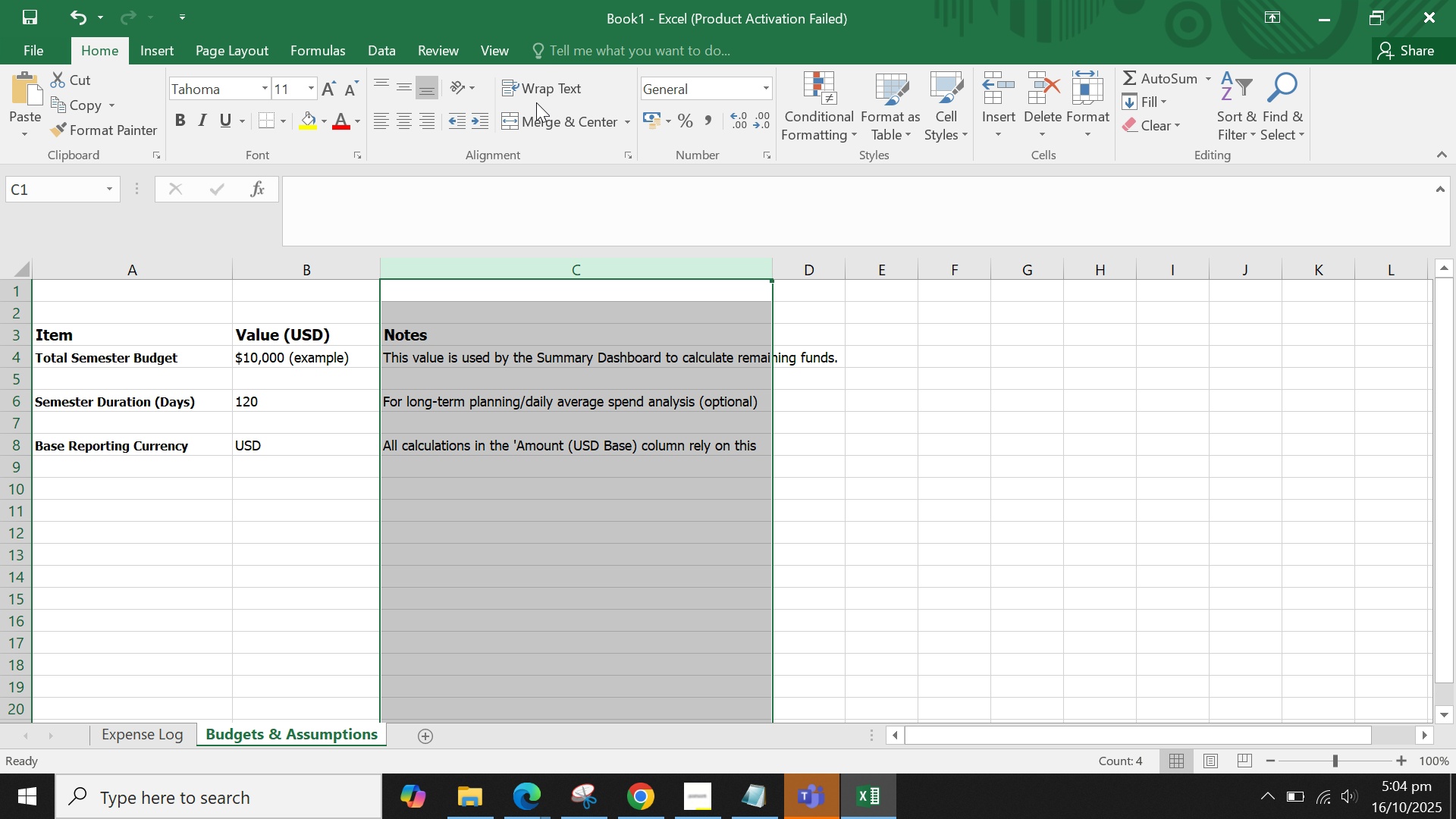 
left_click([537, 89])
 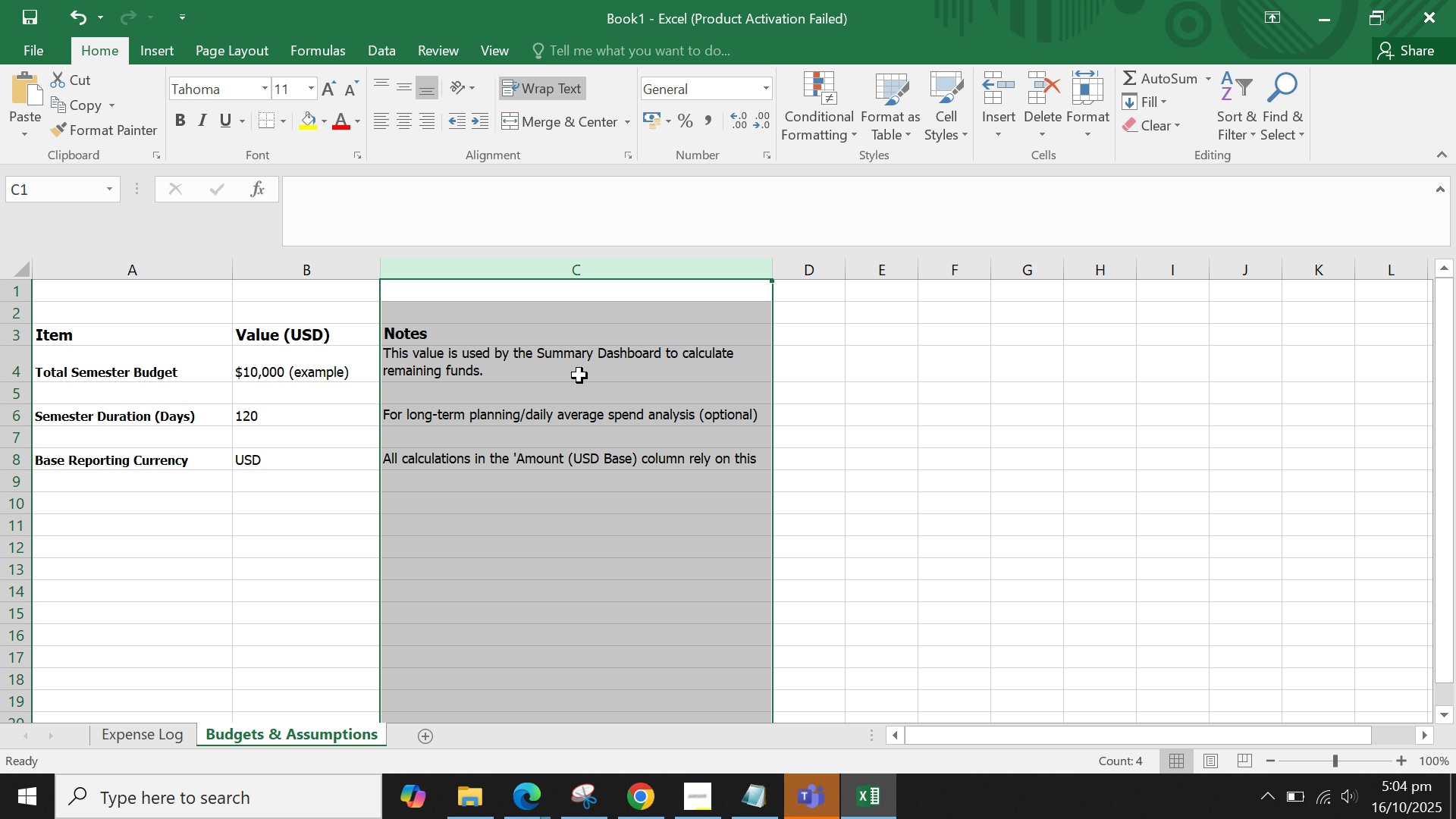 
left_click([579, 375])
 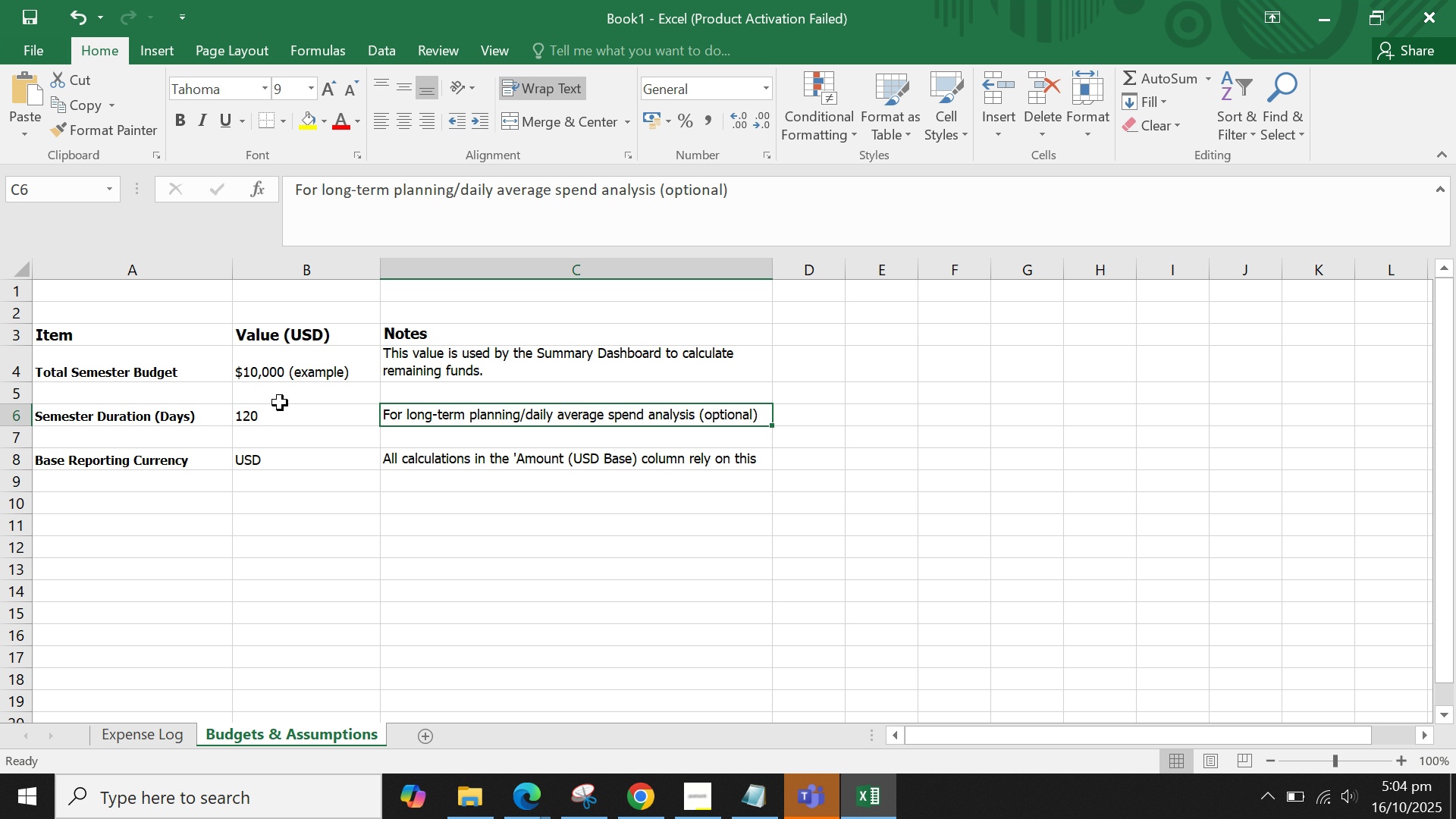 
left_click([280, 403])
 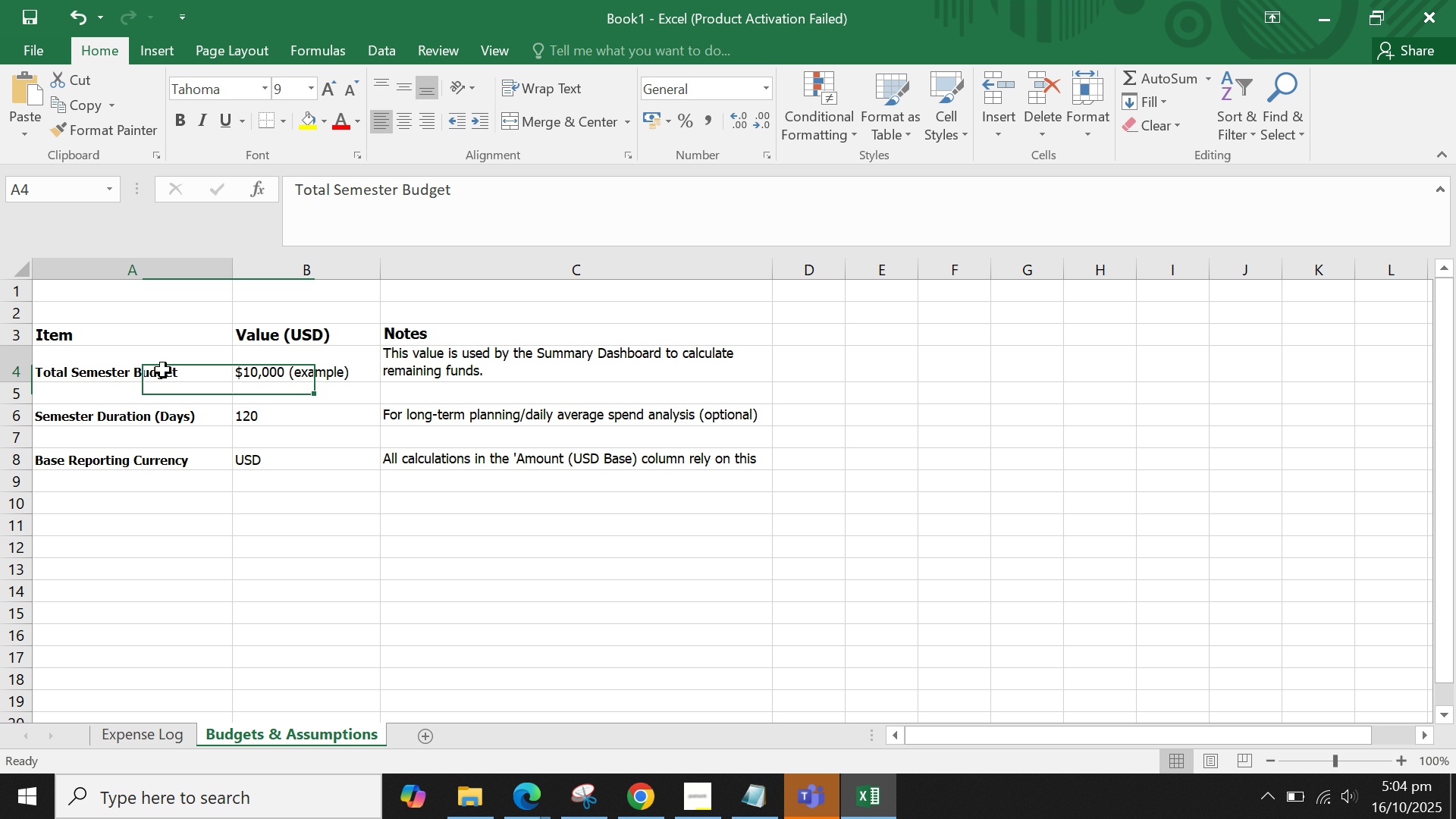 
left_click([163, 370])
 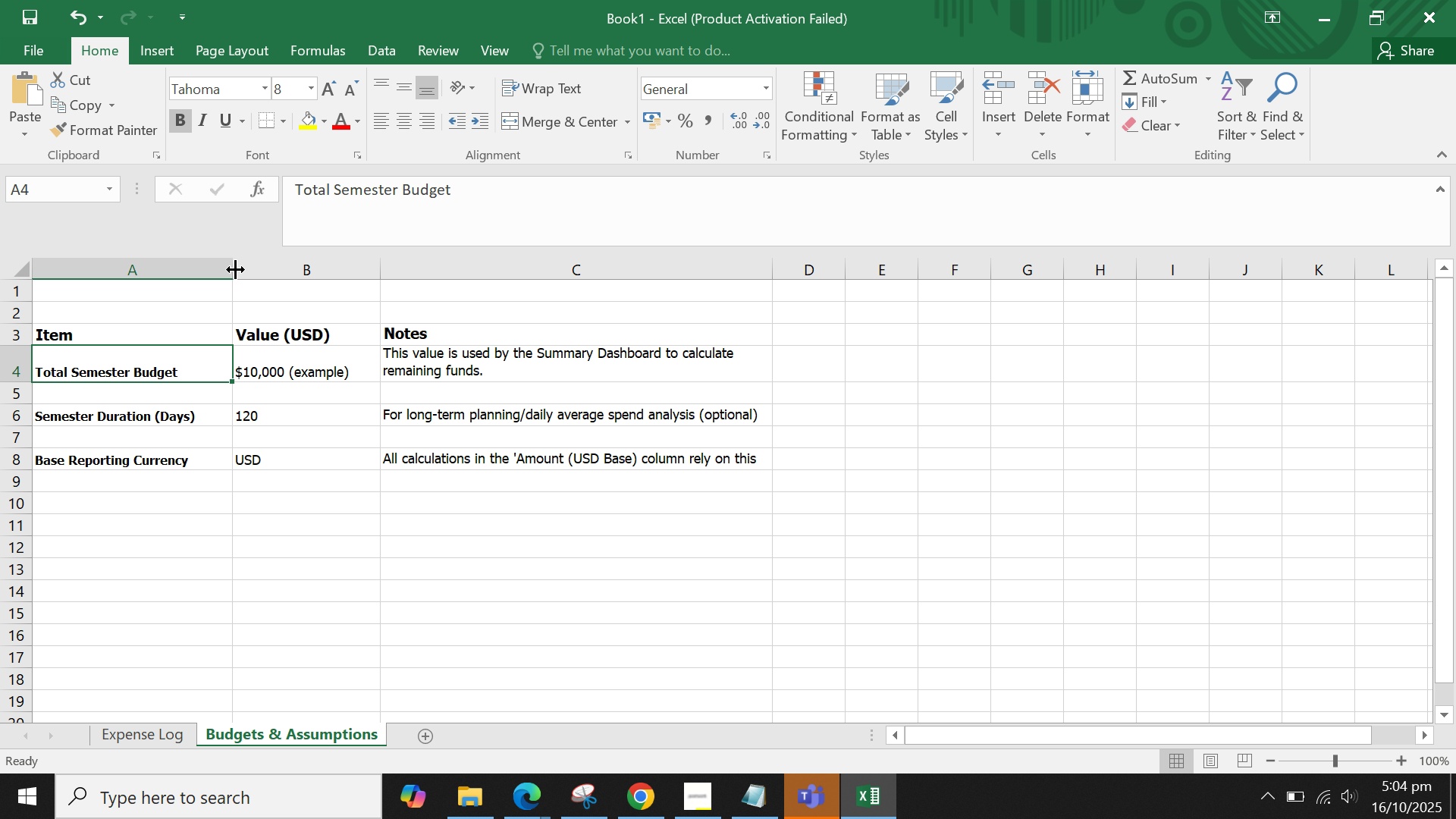 
left_click_drag(start_coordinate=[231, 269], to_coordinate=[186, 269])
 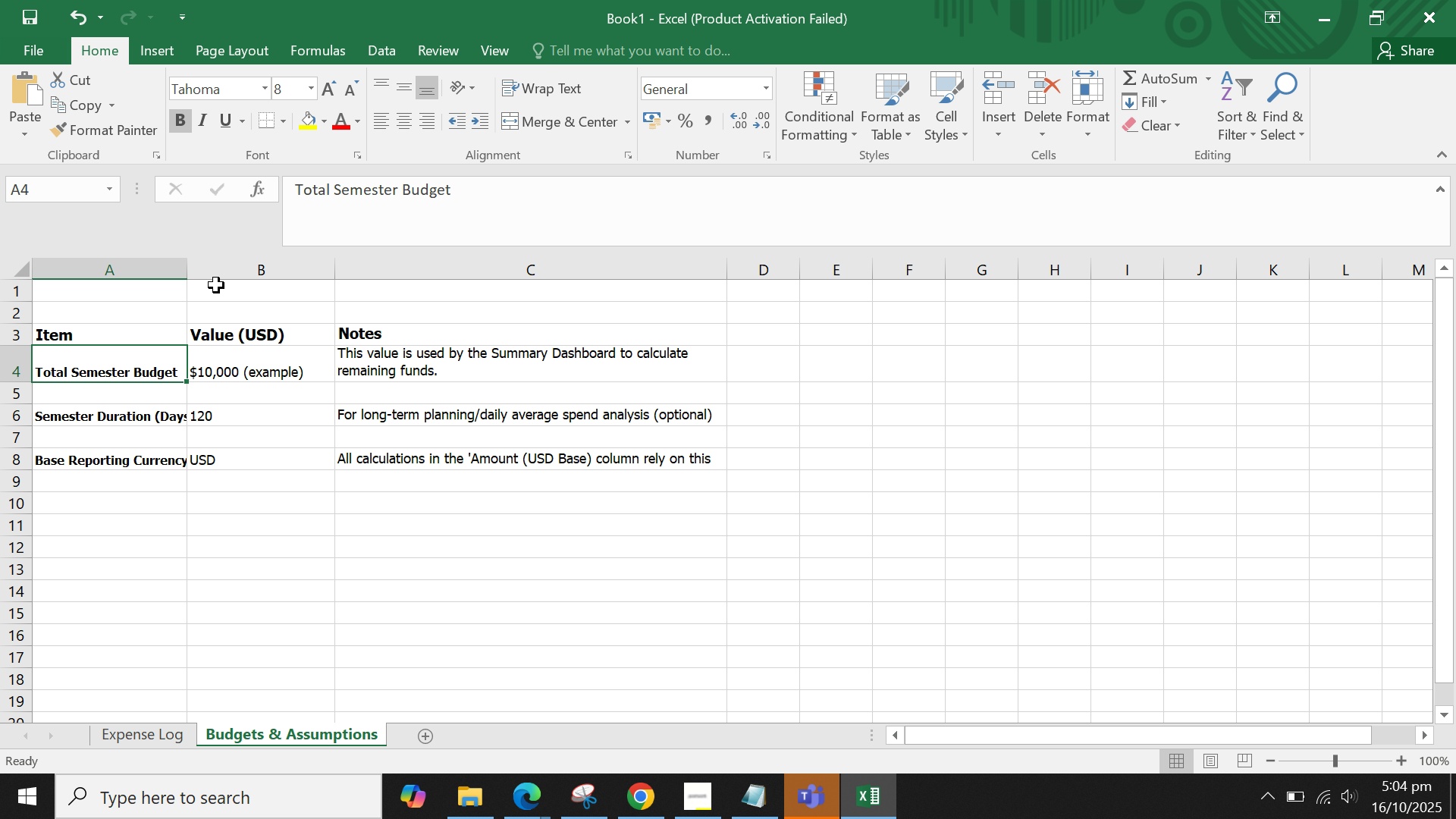 
left_click([156, 268])
 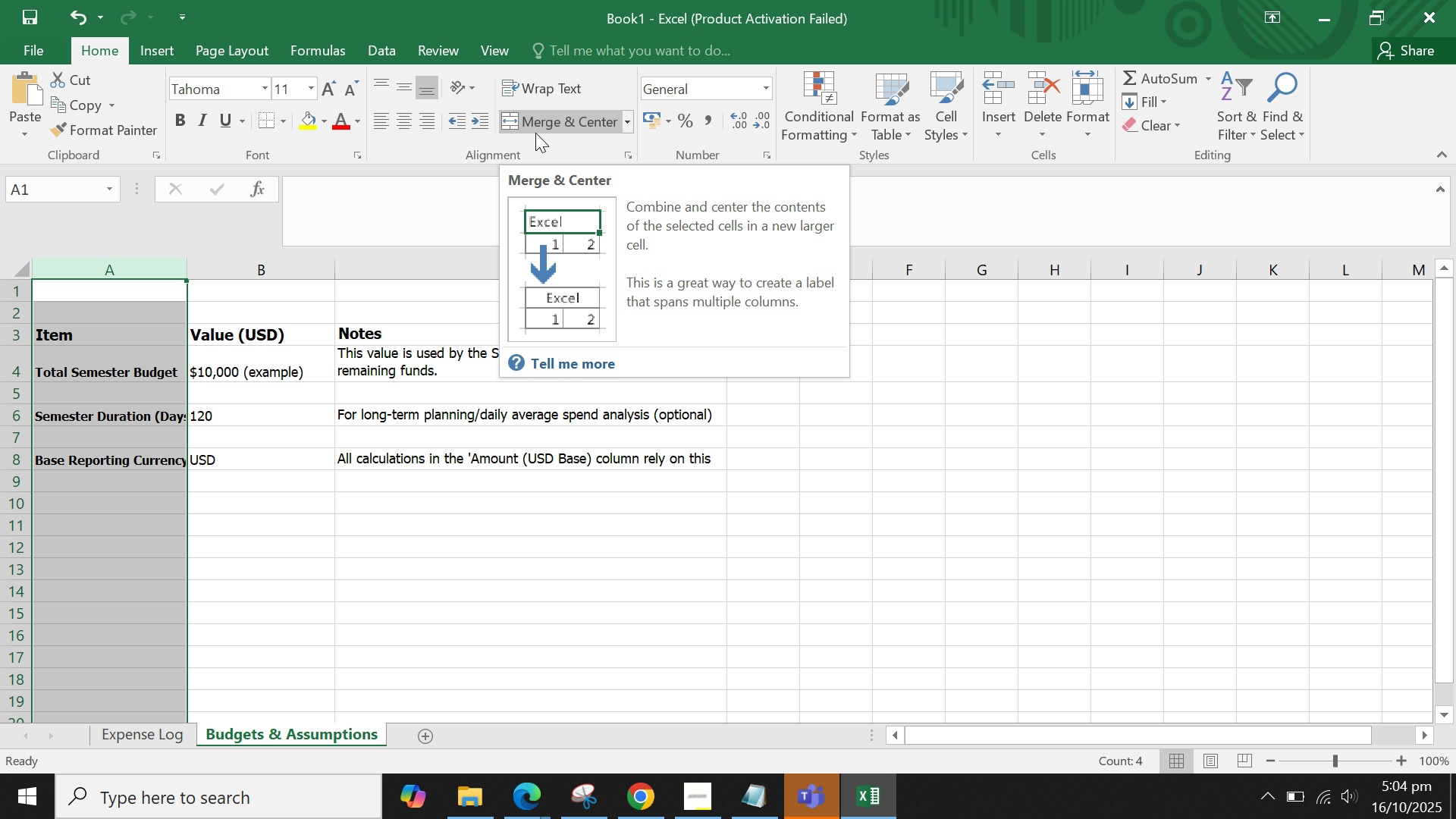 
left_click([541, 94])
 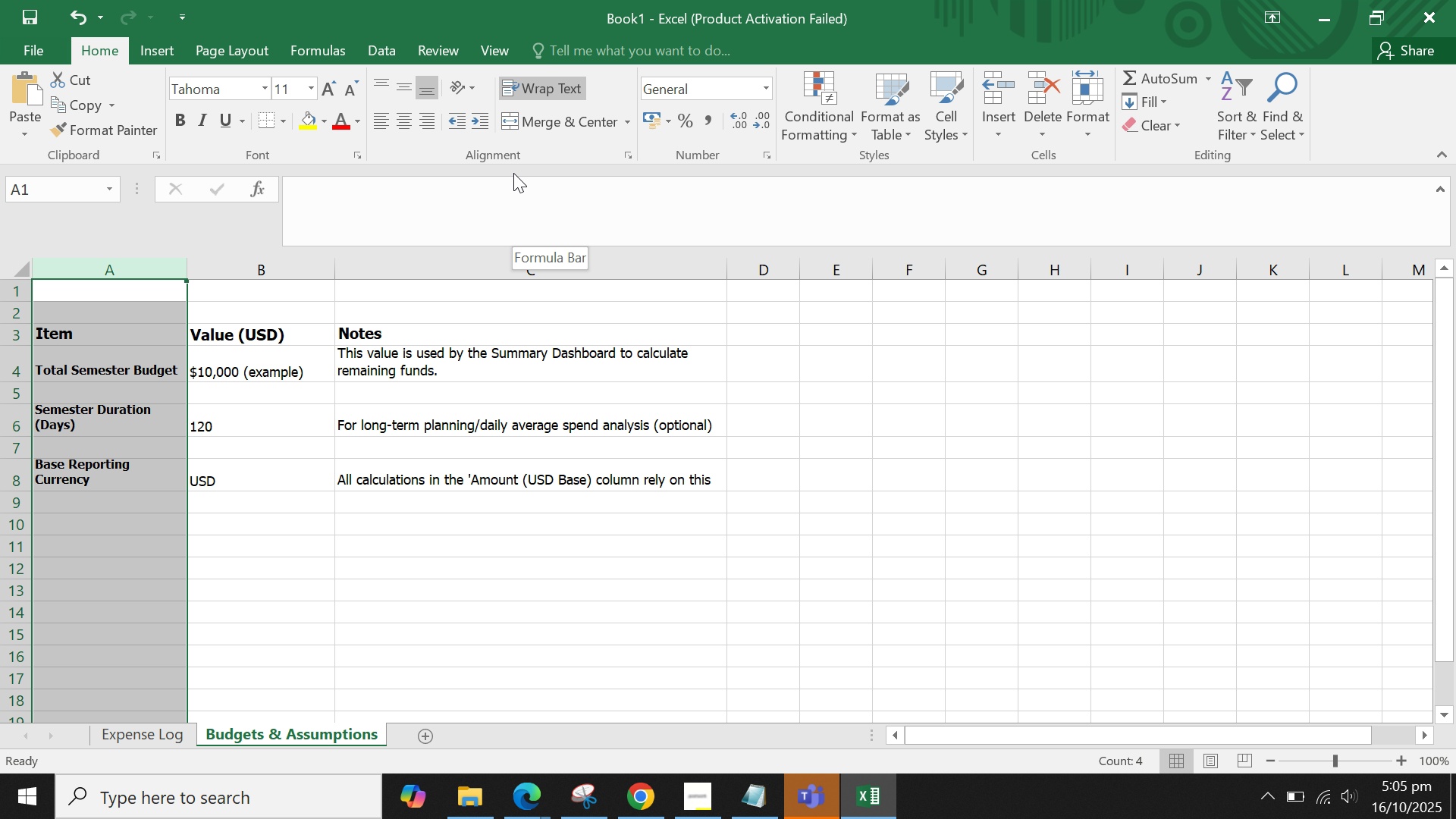 
double_click([421, 382])
 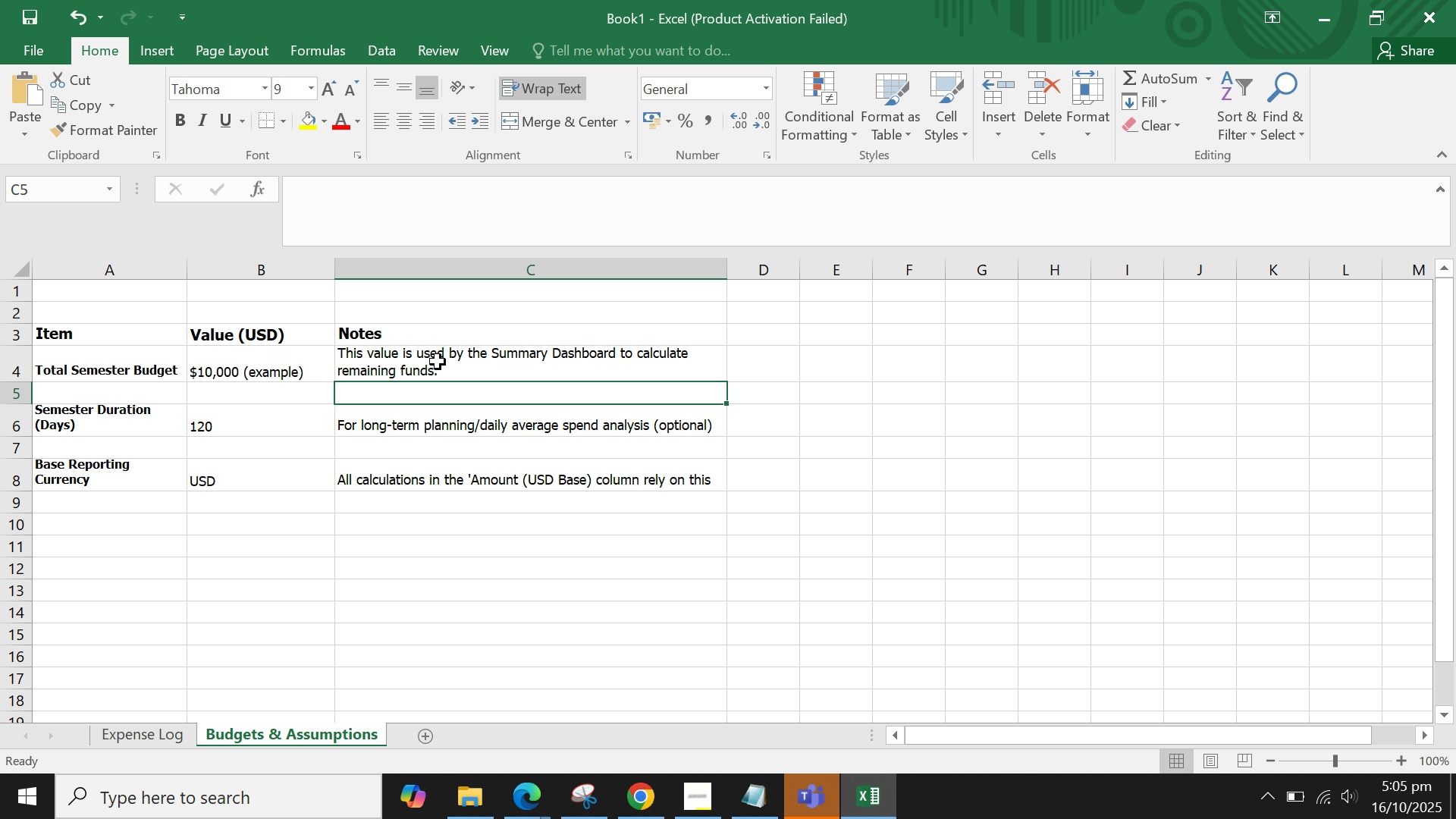 
left_click([438, 362])
 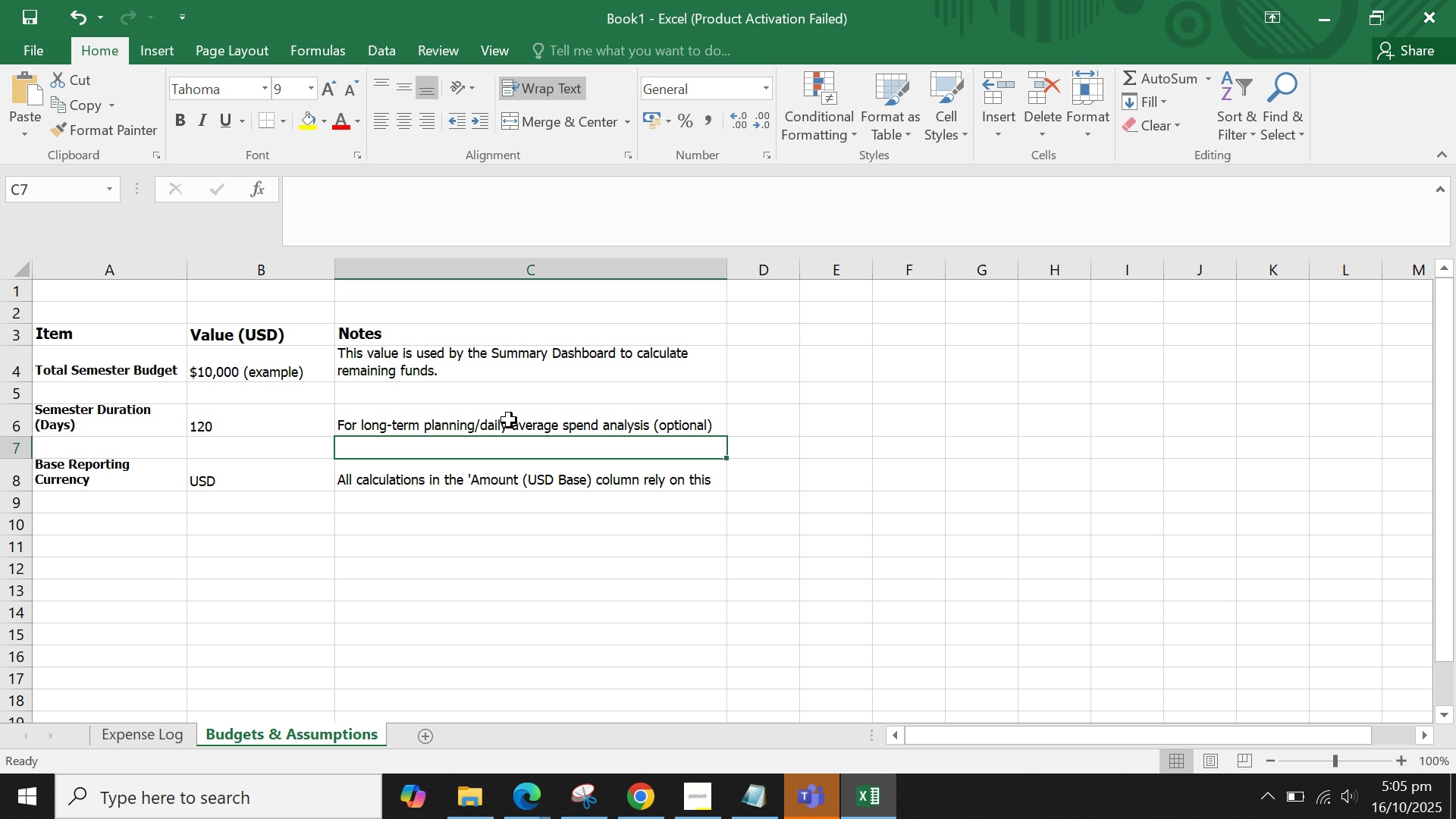 
double_click([500, 400])
 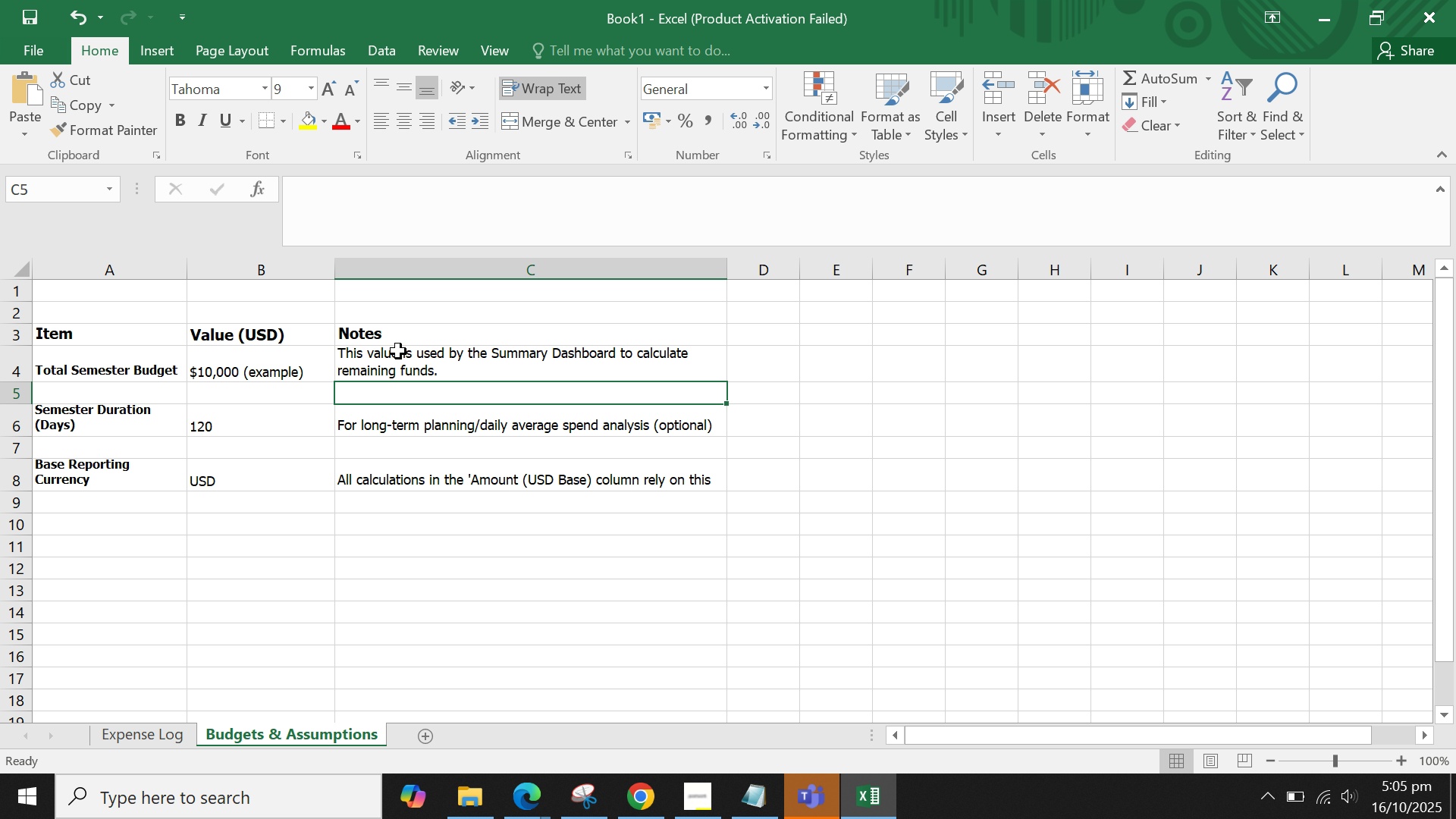 
double_click([428, 337])
 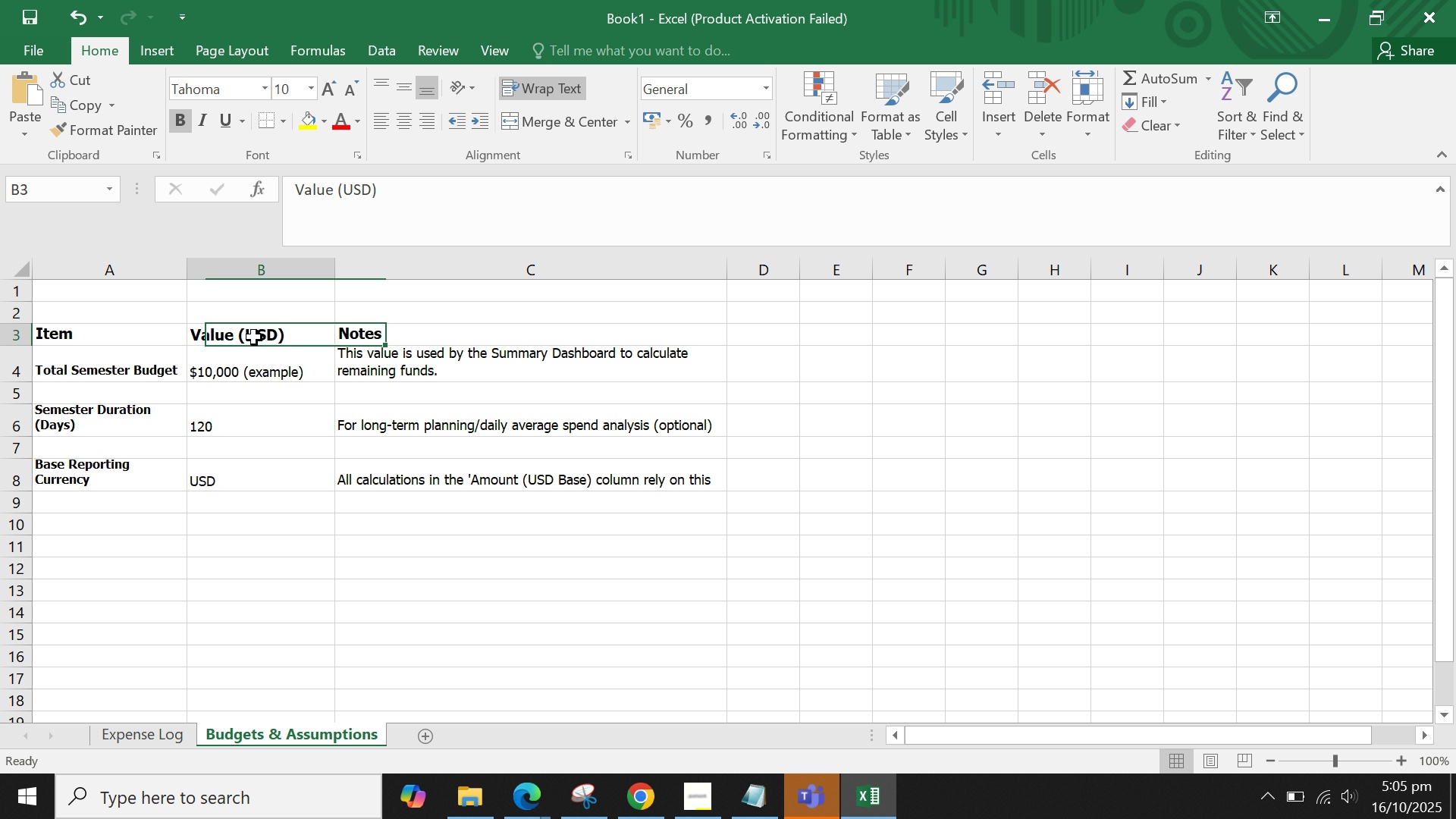 
triple_click([254, 337])
 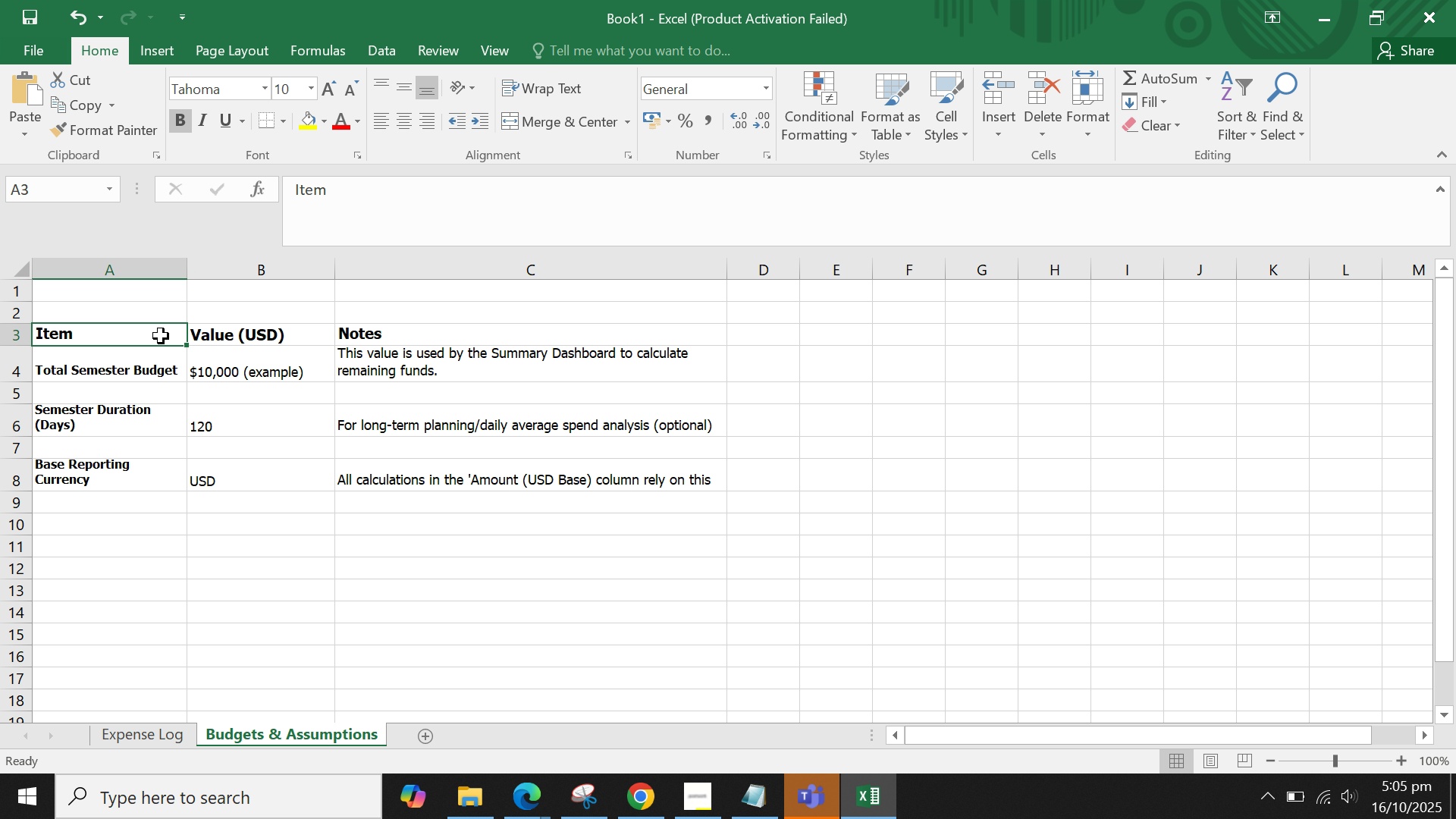 
triple_click([161, 336])
 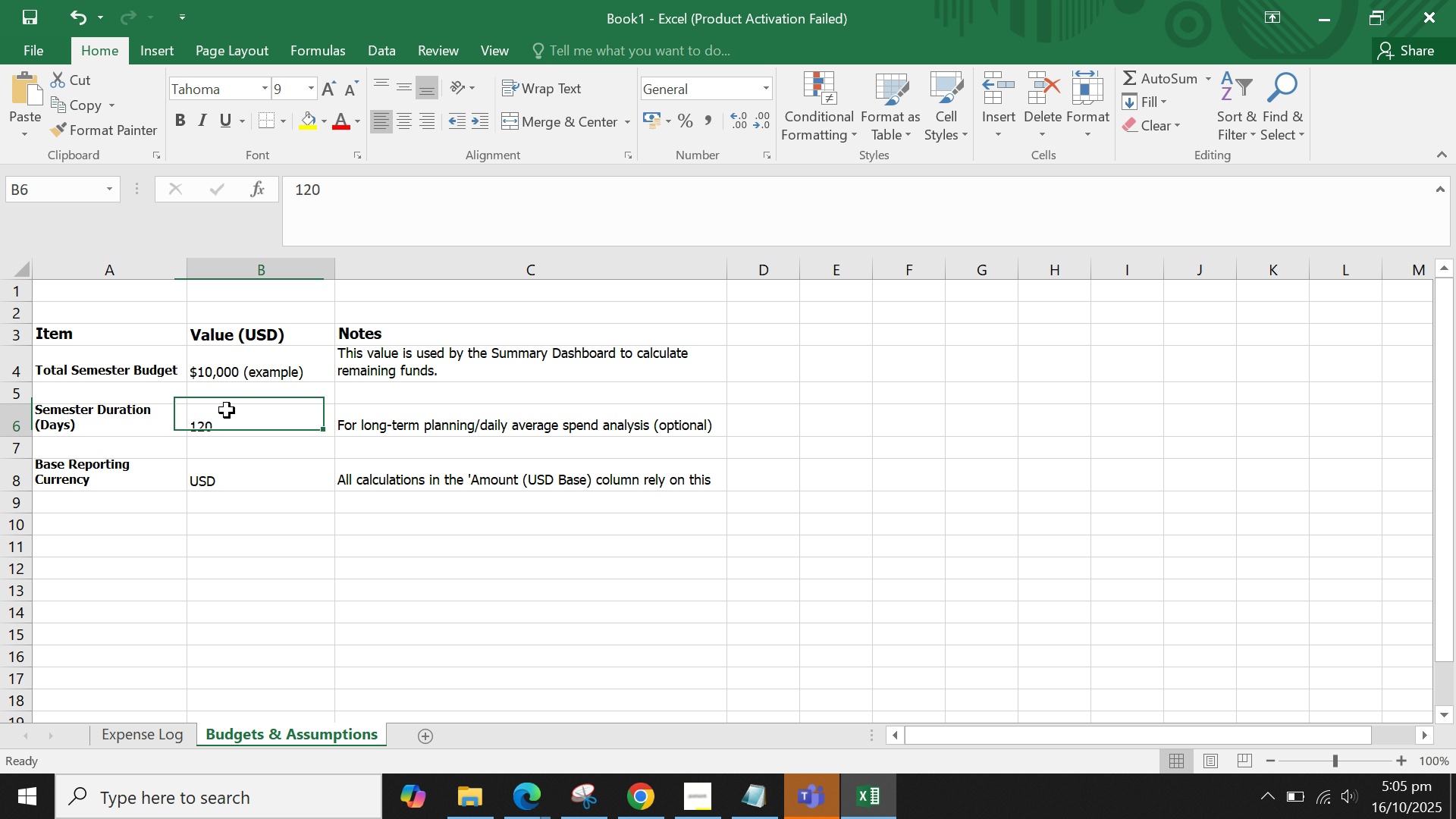 
left_click([227, 410])
 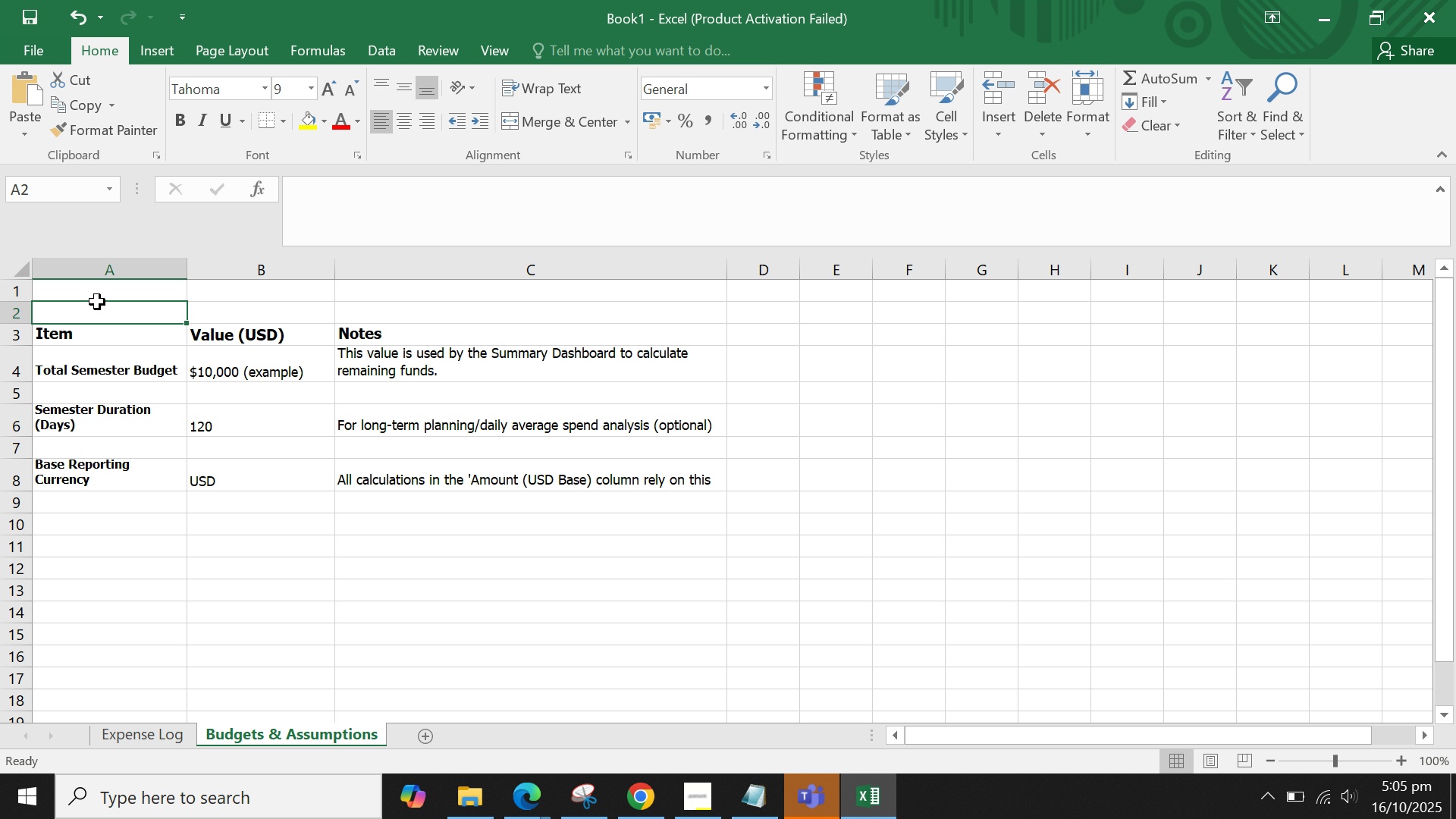 
left_click([97, 302])
 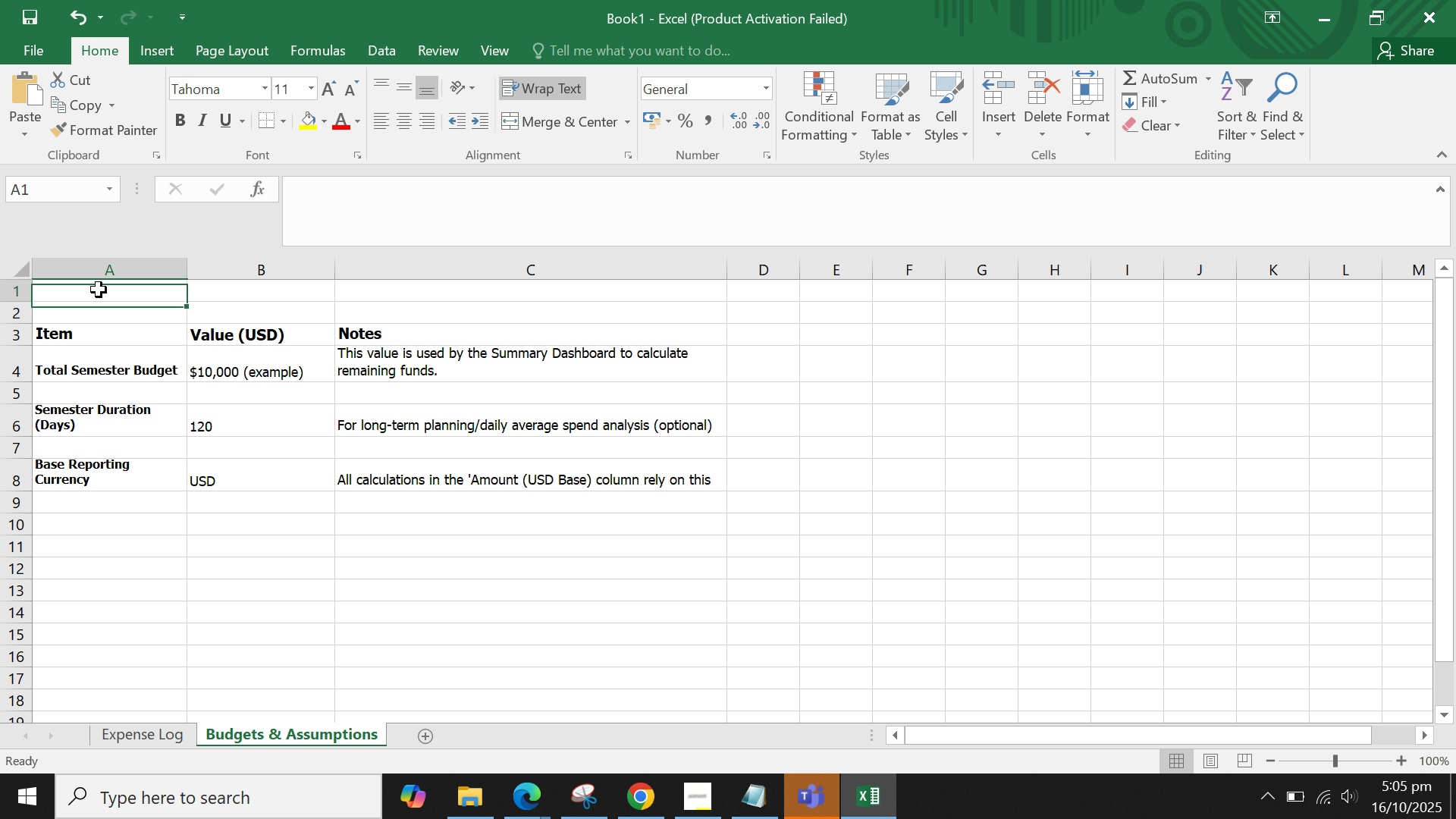 
left_click_drag(start_coordinate=[99, 290], to_coordinate=[447, 309])
 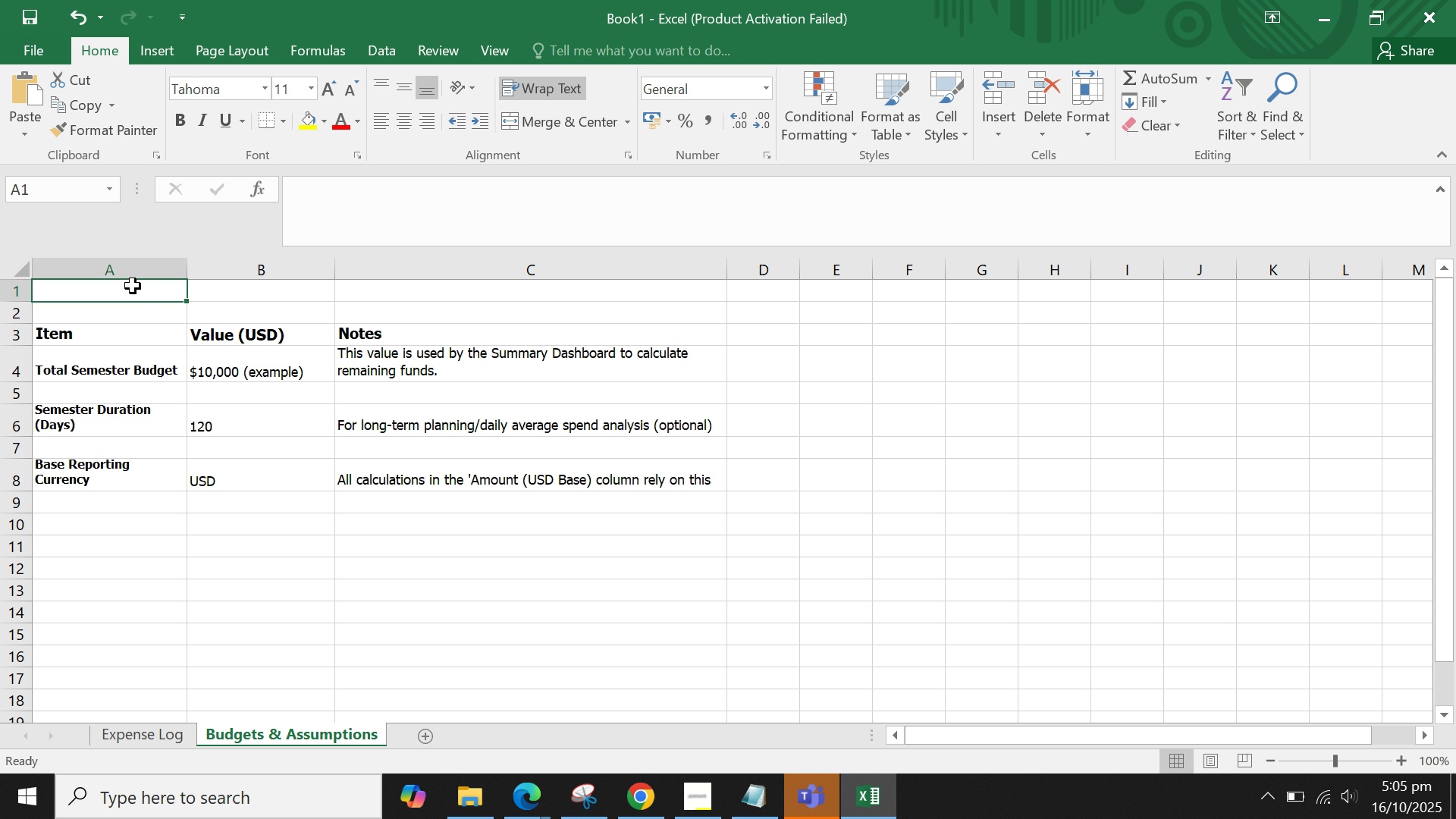 
double_click([118, 271])
 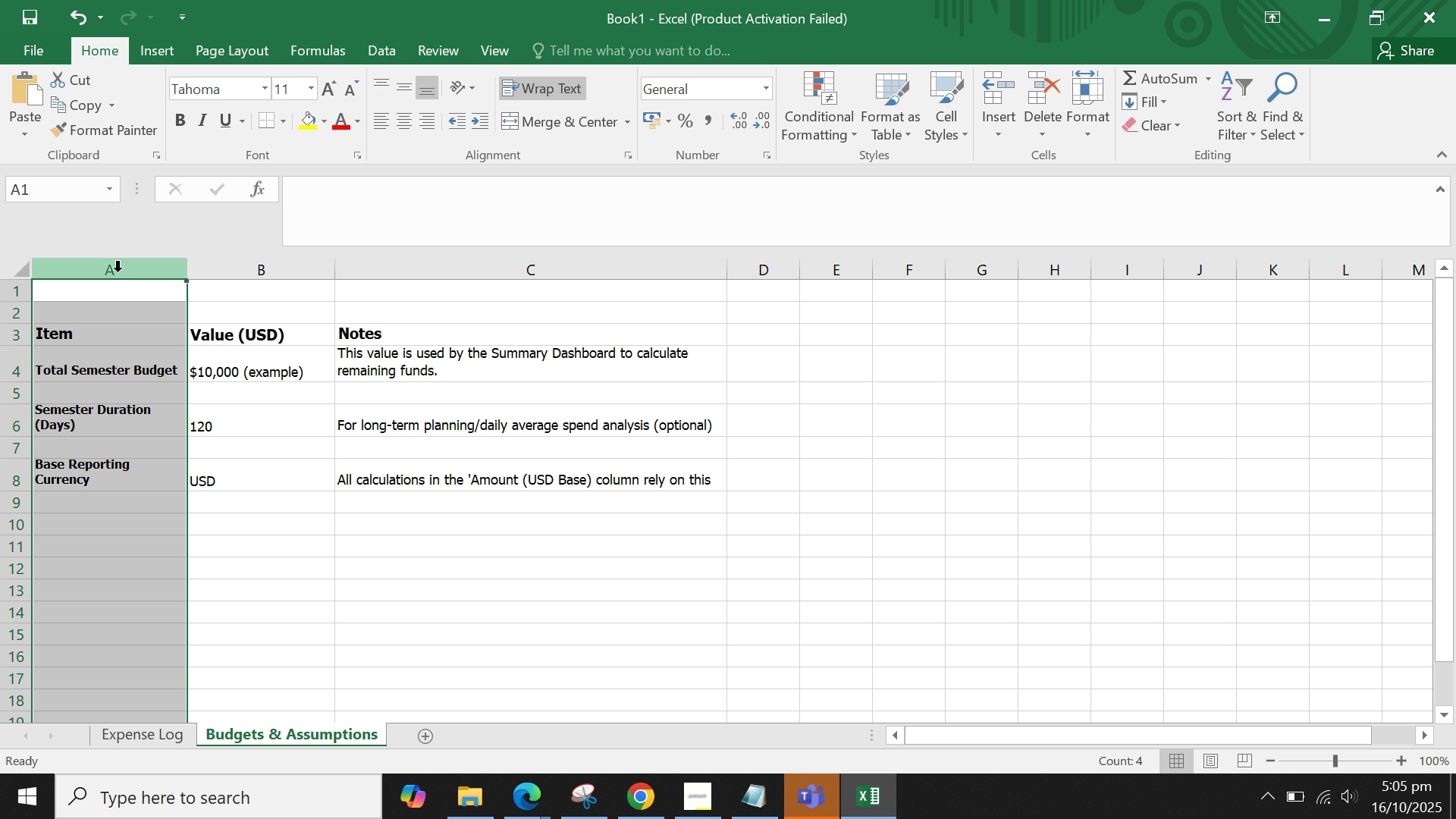 
right_click([118, 271])
 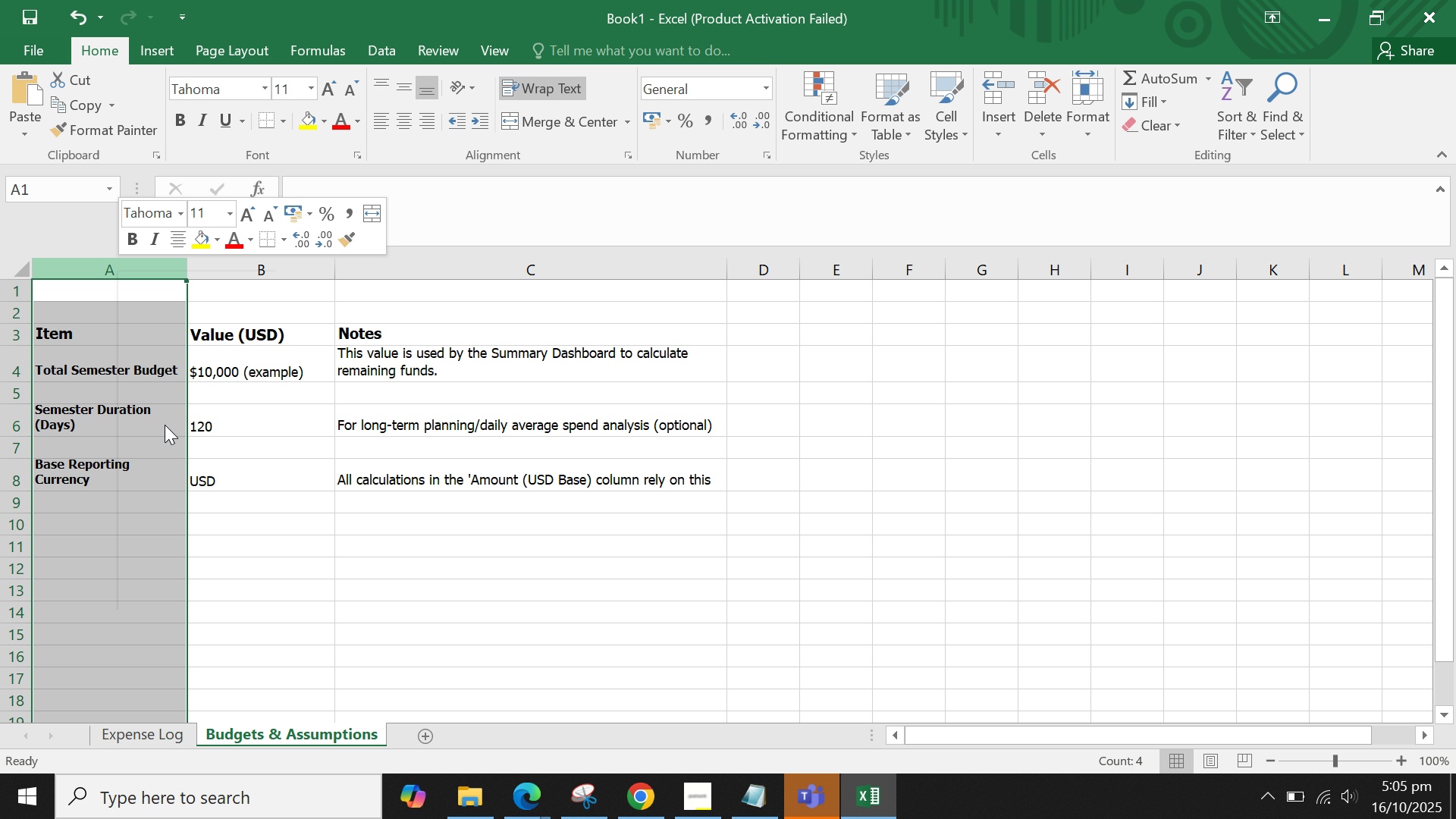 
left_click([165, 425])
 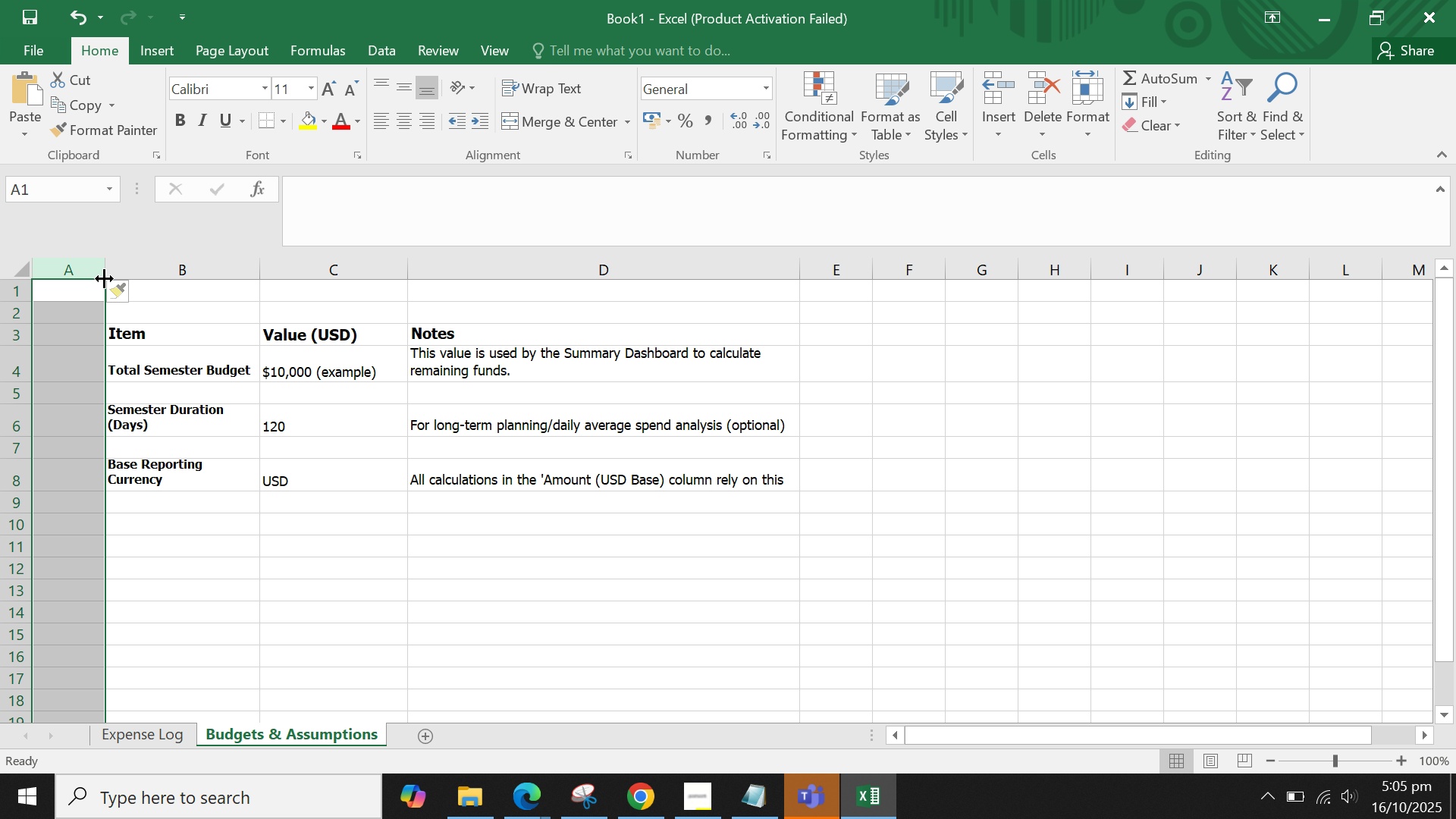 
left_click_drag(start_coordinate=[106, 275], to_coordinate=[68, 275])
 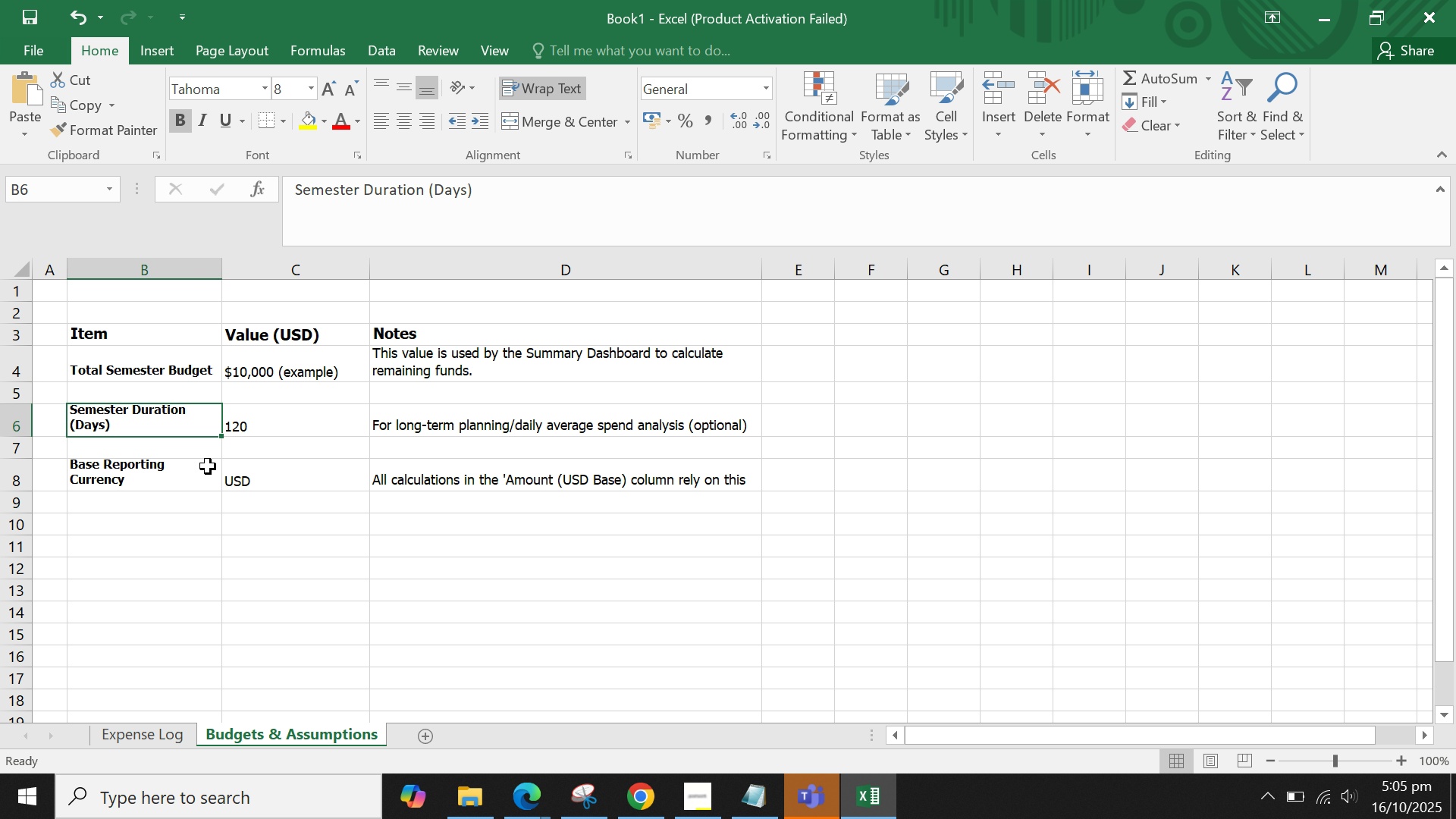 
double_click([221, 481])
 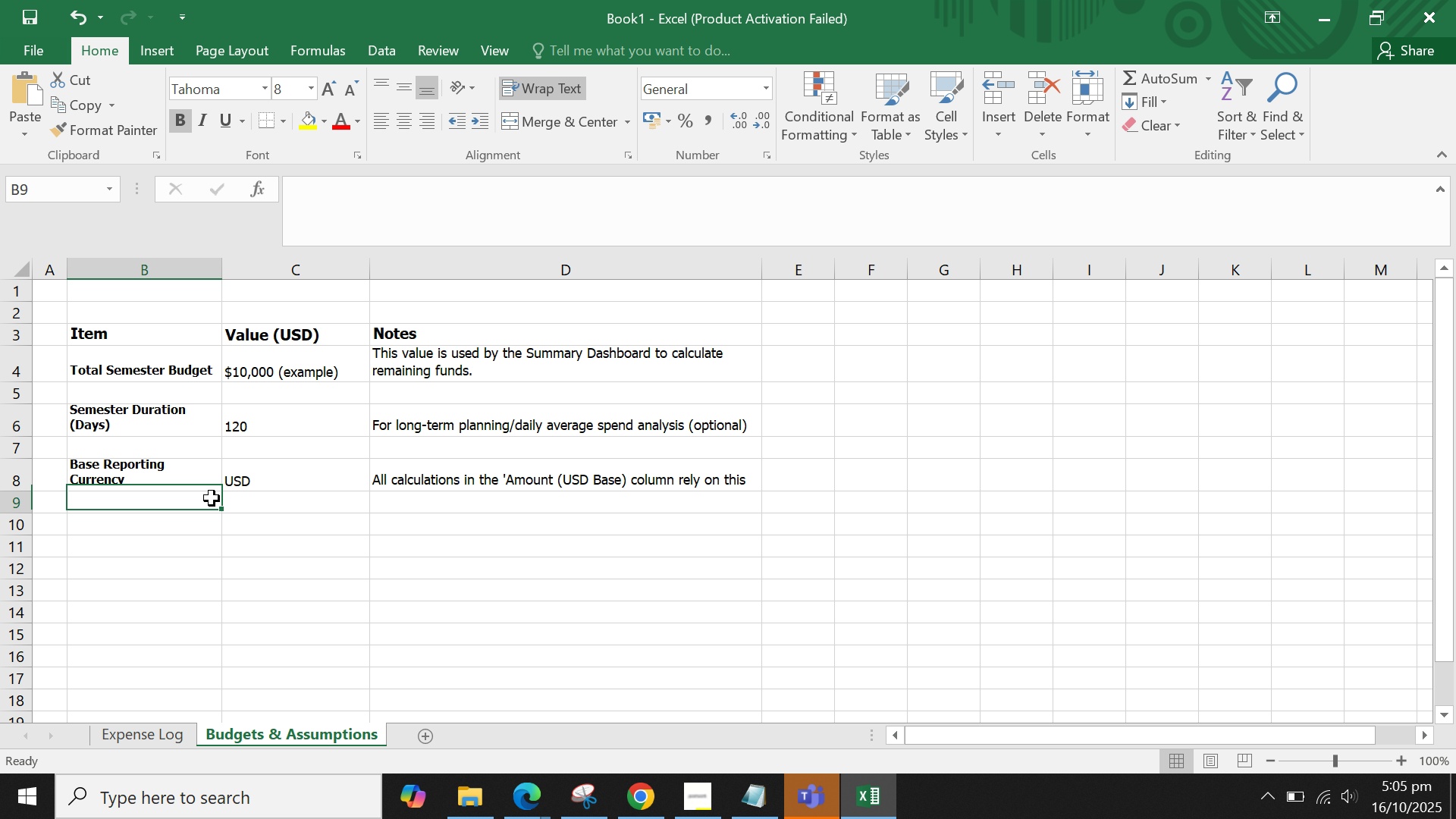 
triple_click([212, 498])
 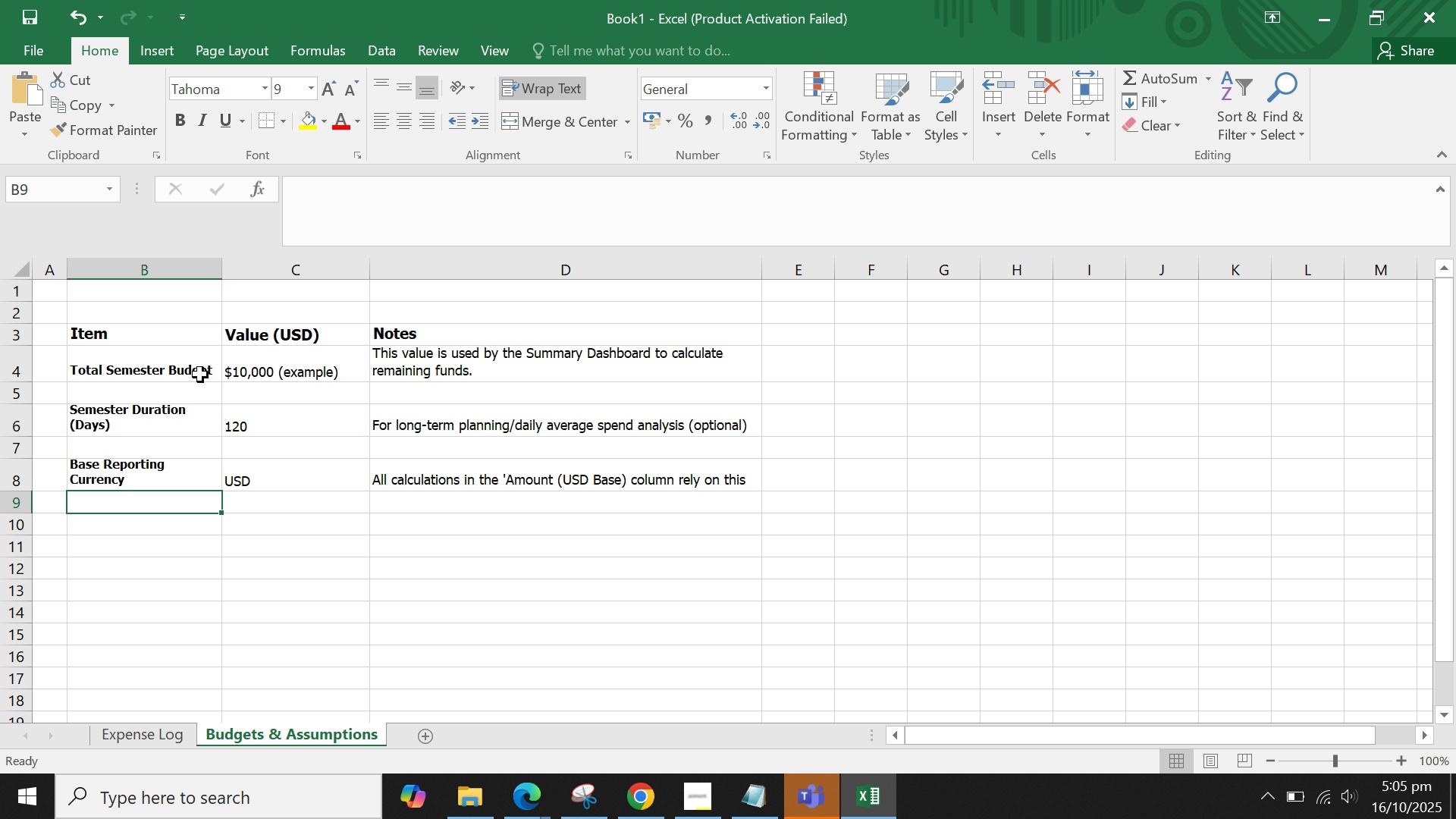 
left_click([200, 375])
 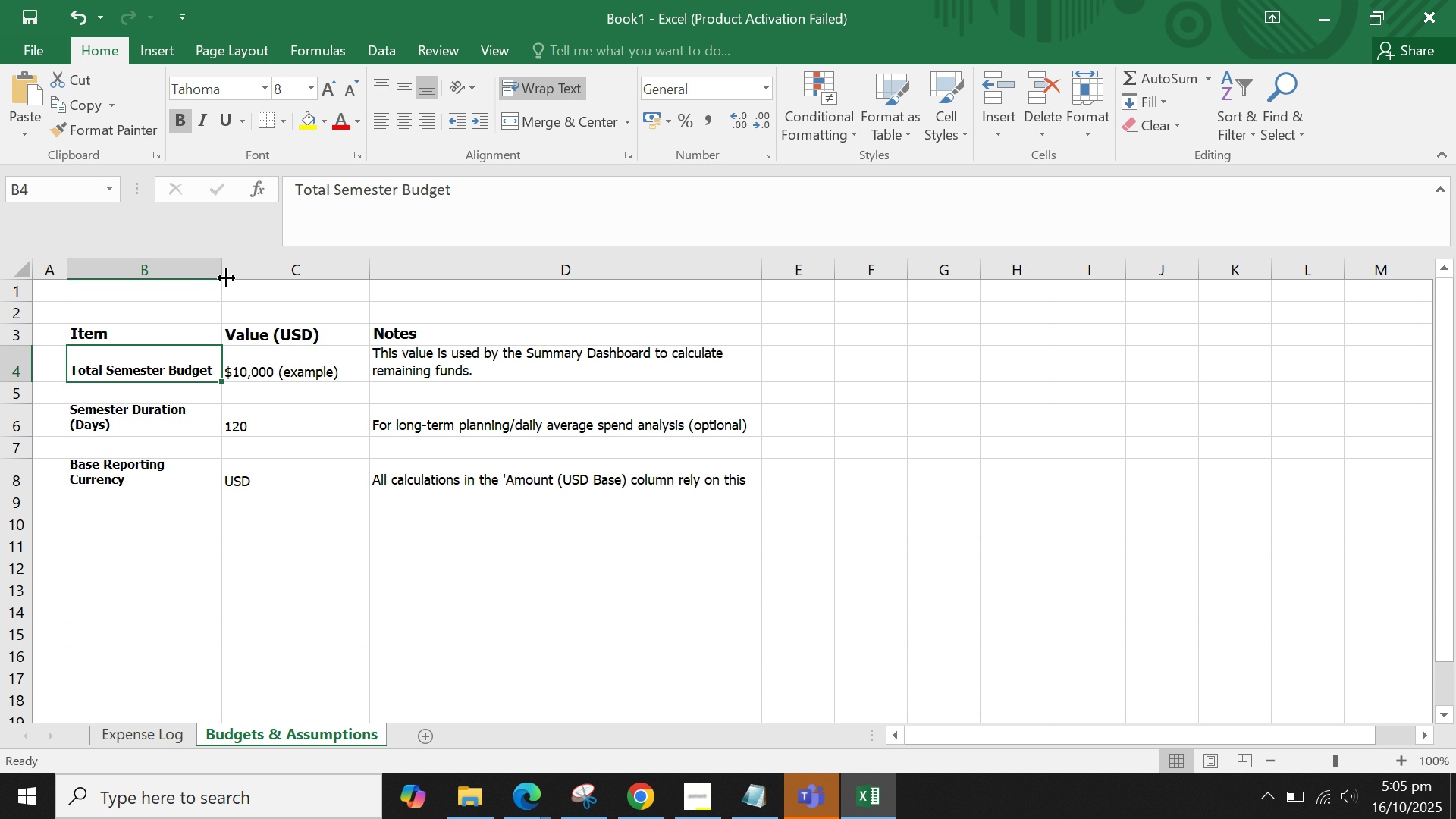 
left_click_drag(start_coordinate=[225, 271], to_coordinate=[204, 271])
 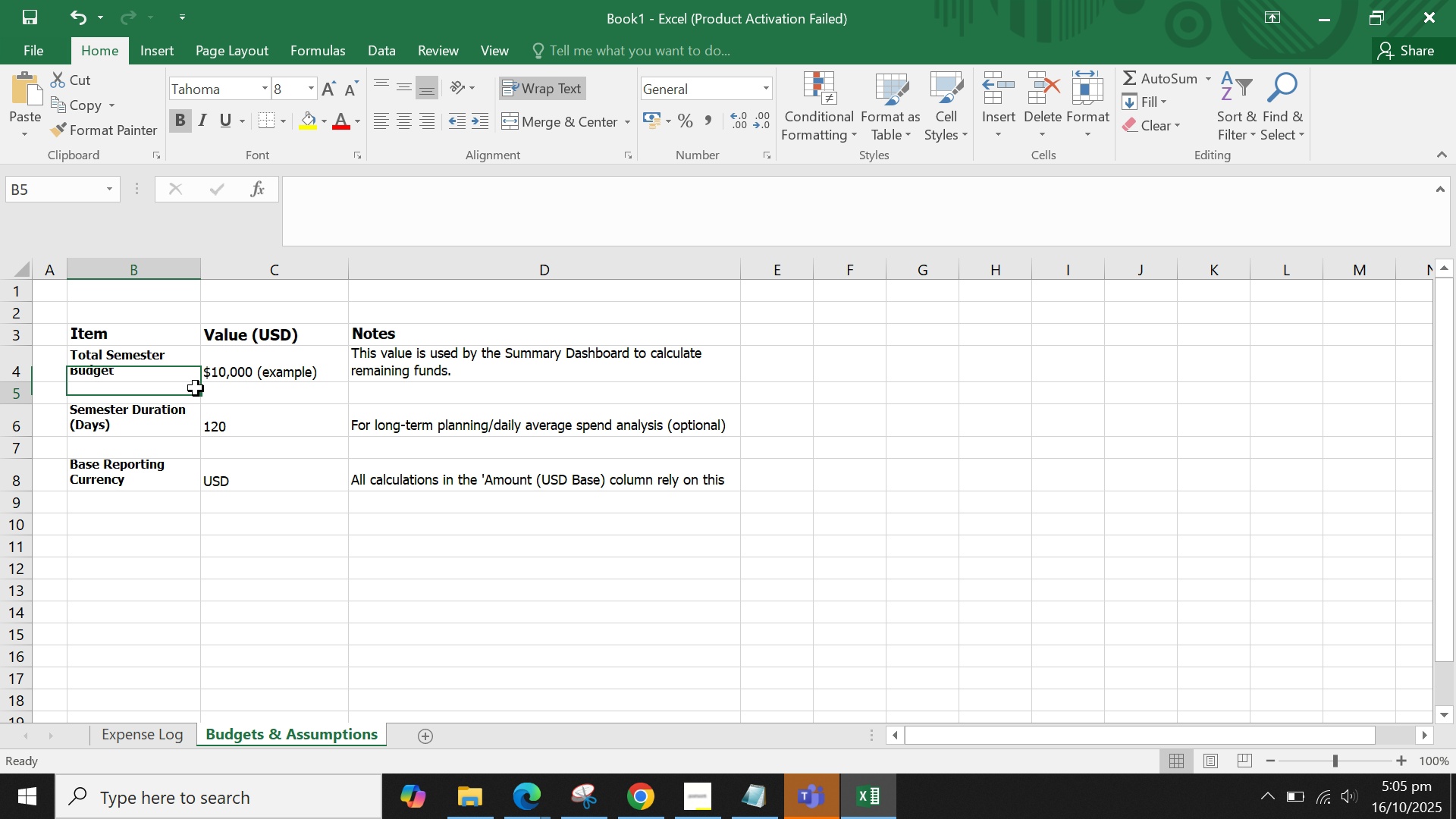 
double_click([186, 415])
 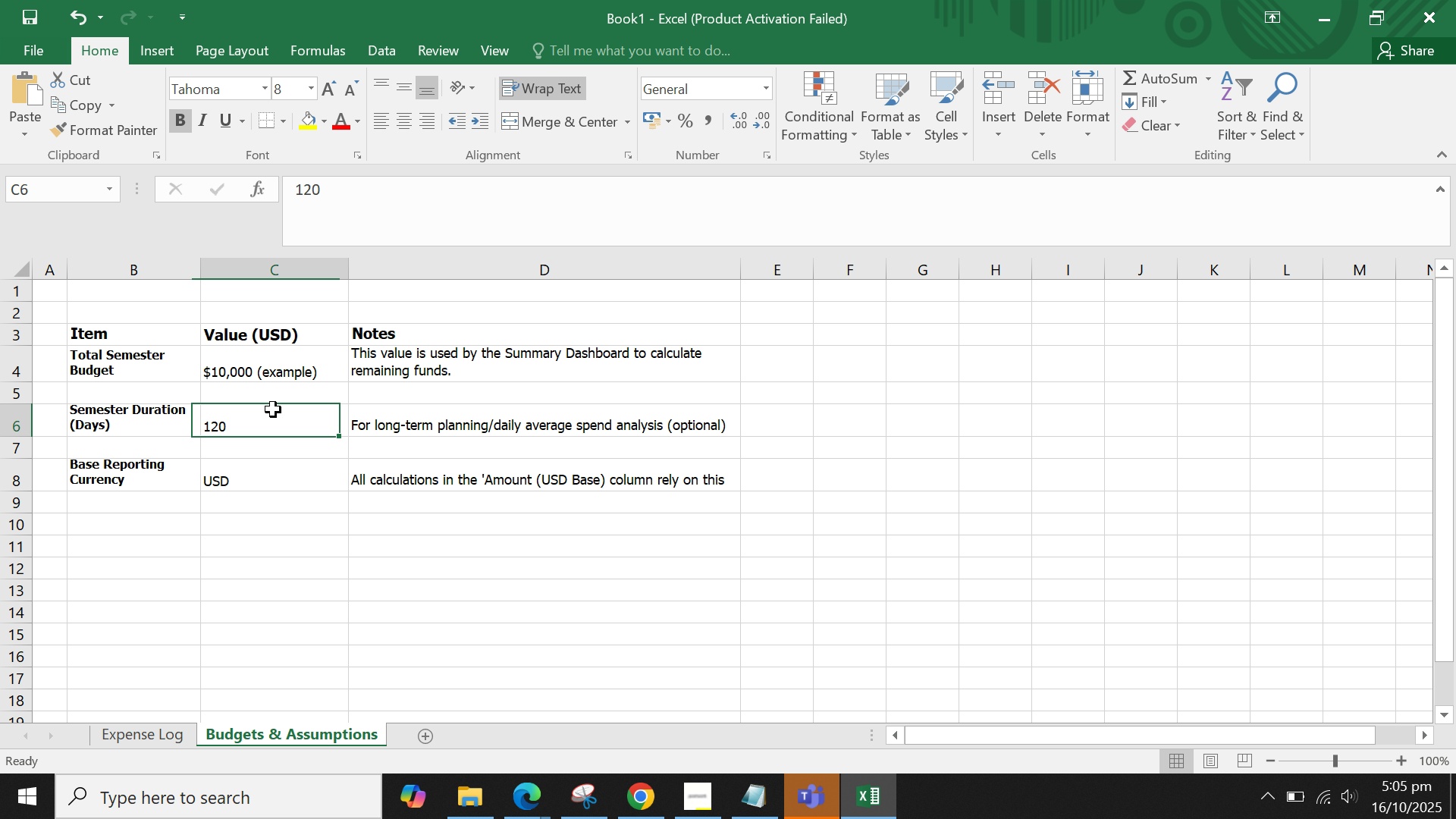 
triple_click([273, 410])
 